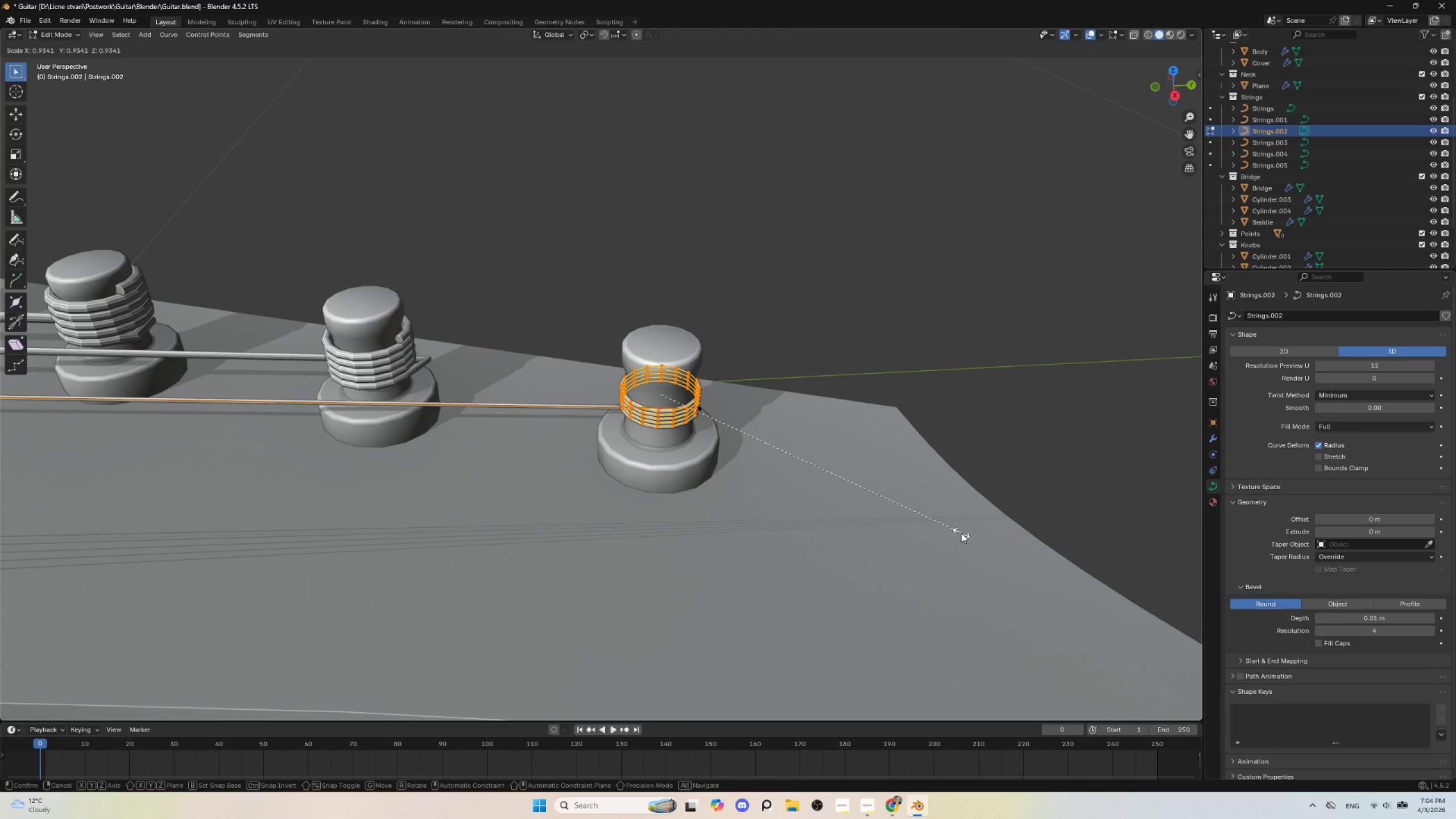 
left_click([961, 533])
 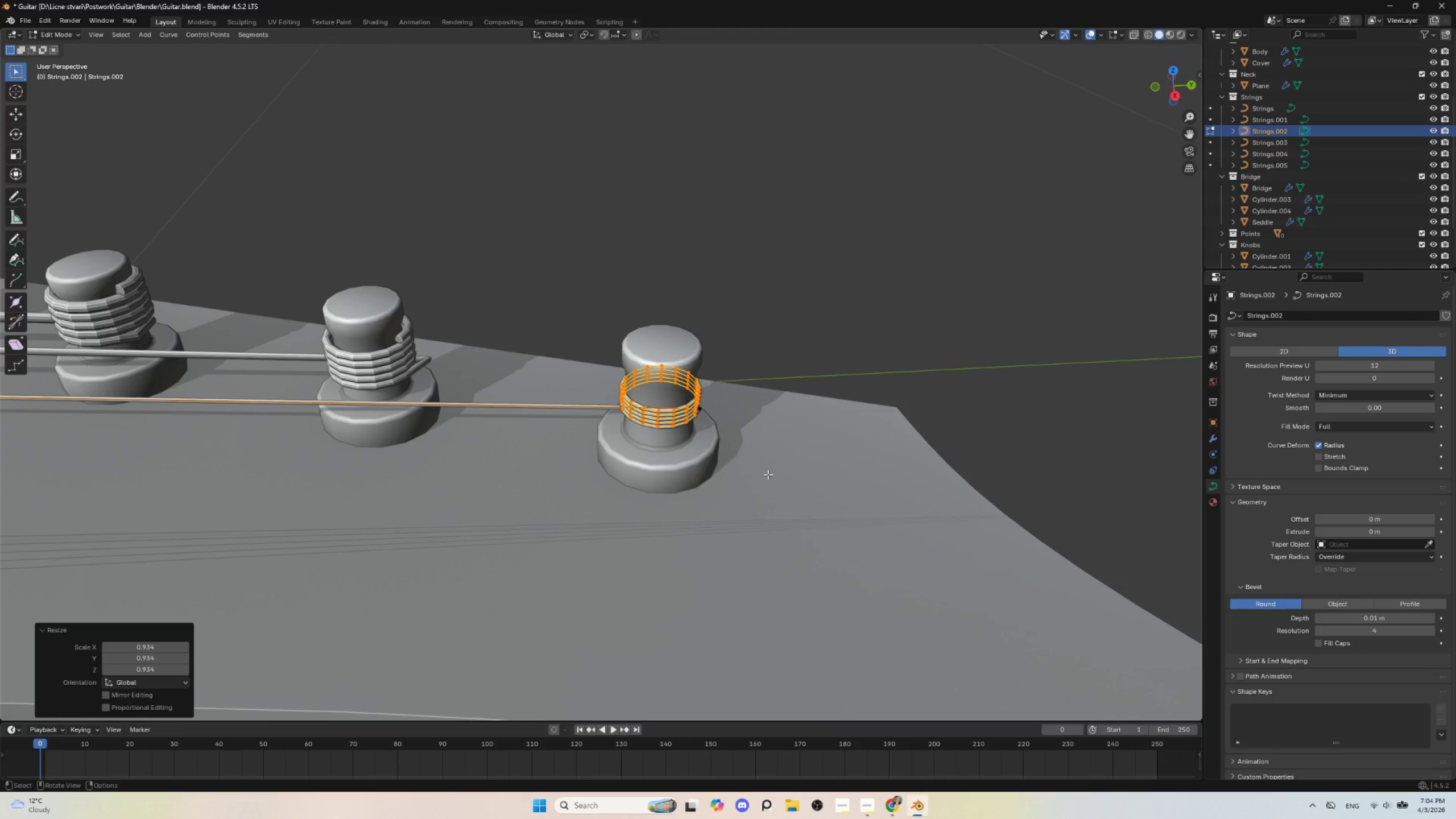 
key(Tab)
 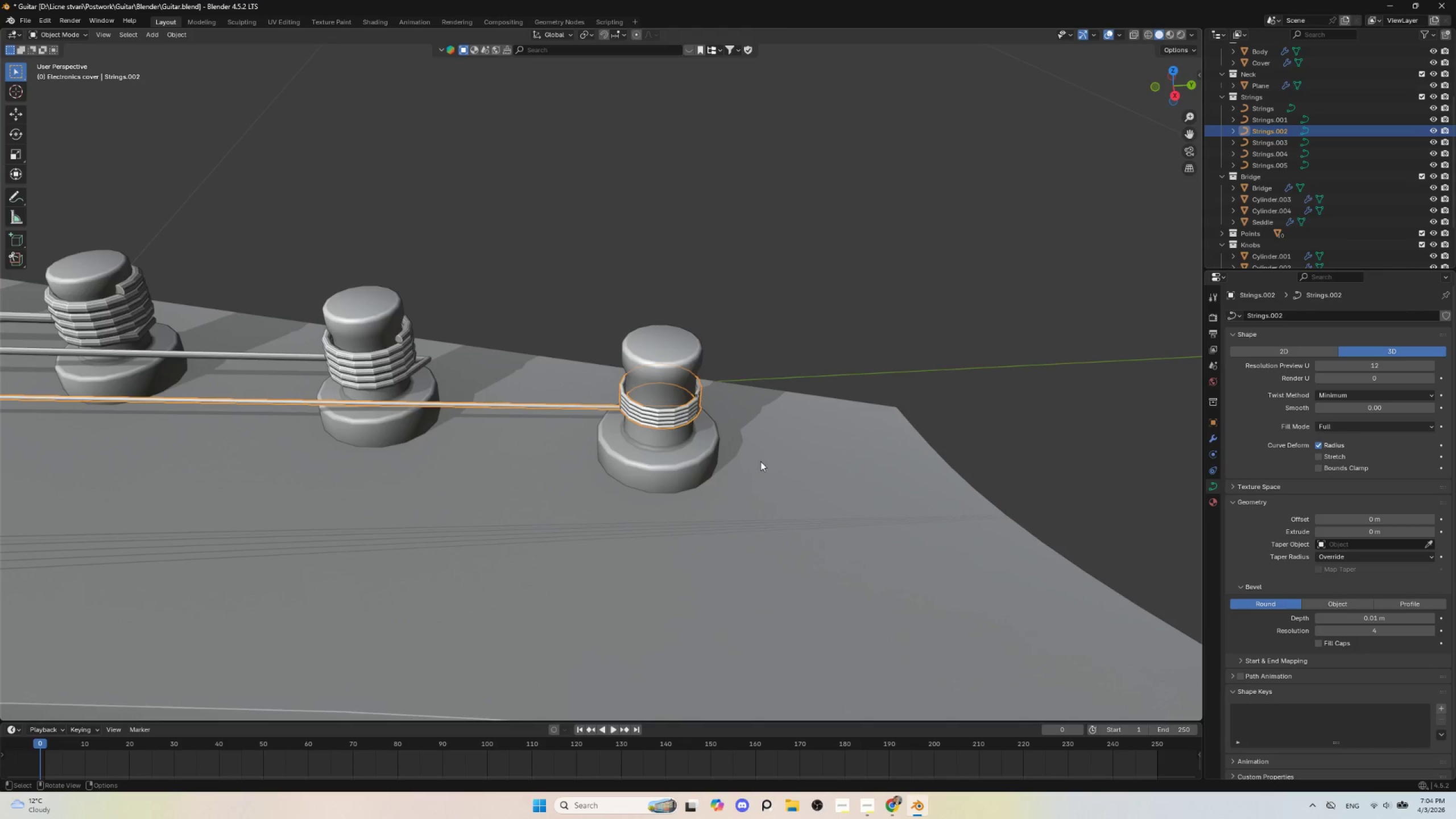 
scroll: coordinate [760, 462], scroll_direction: up, amount: 1.0
 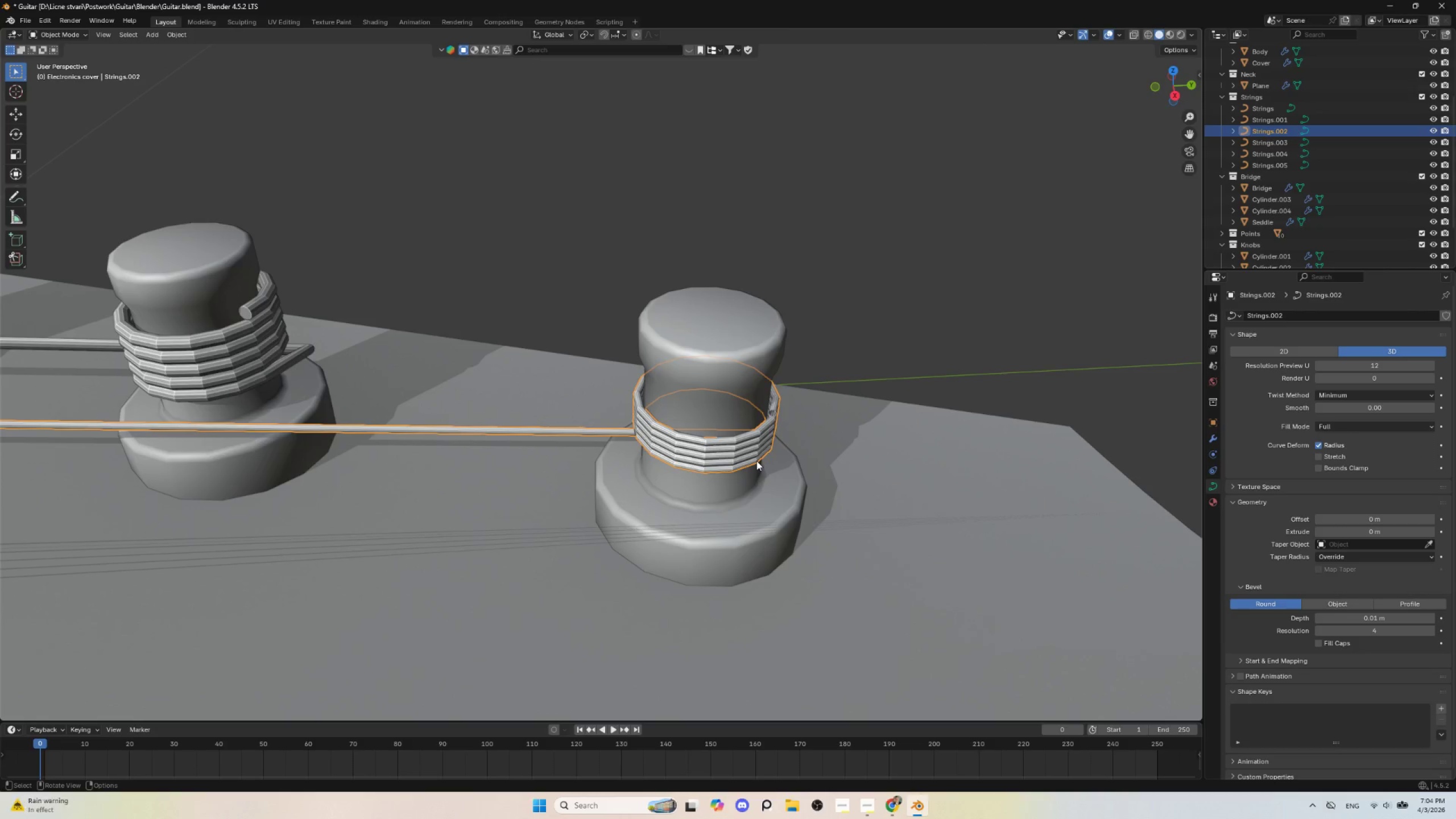 
key(Control+A)
 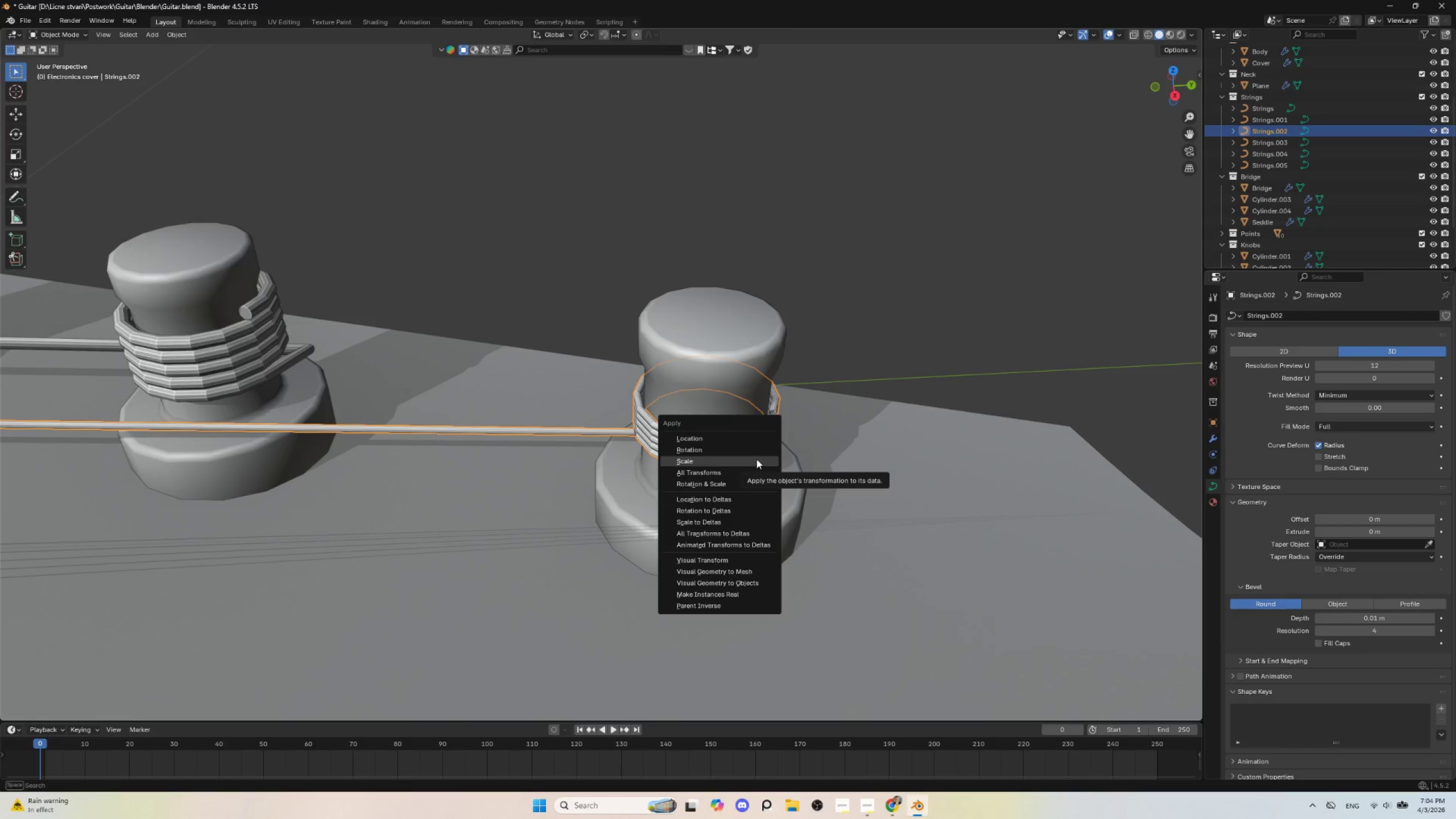 
left_click([756, 458])
 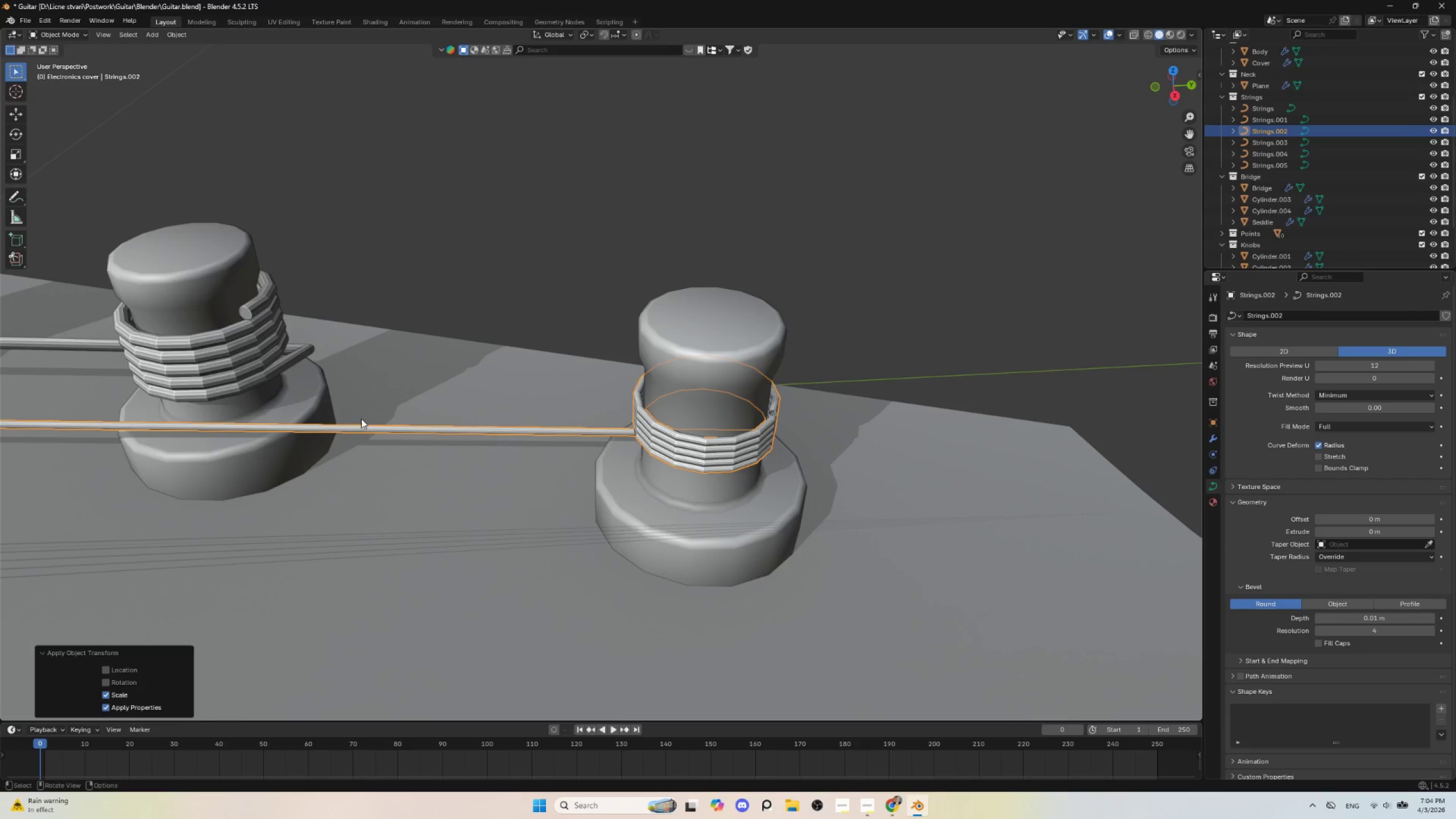 
key(Tab)
 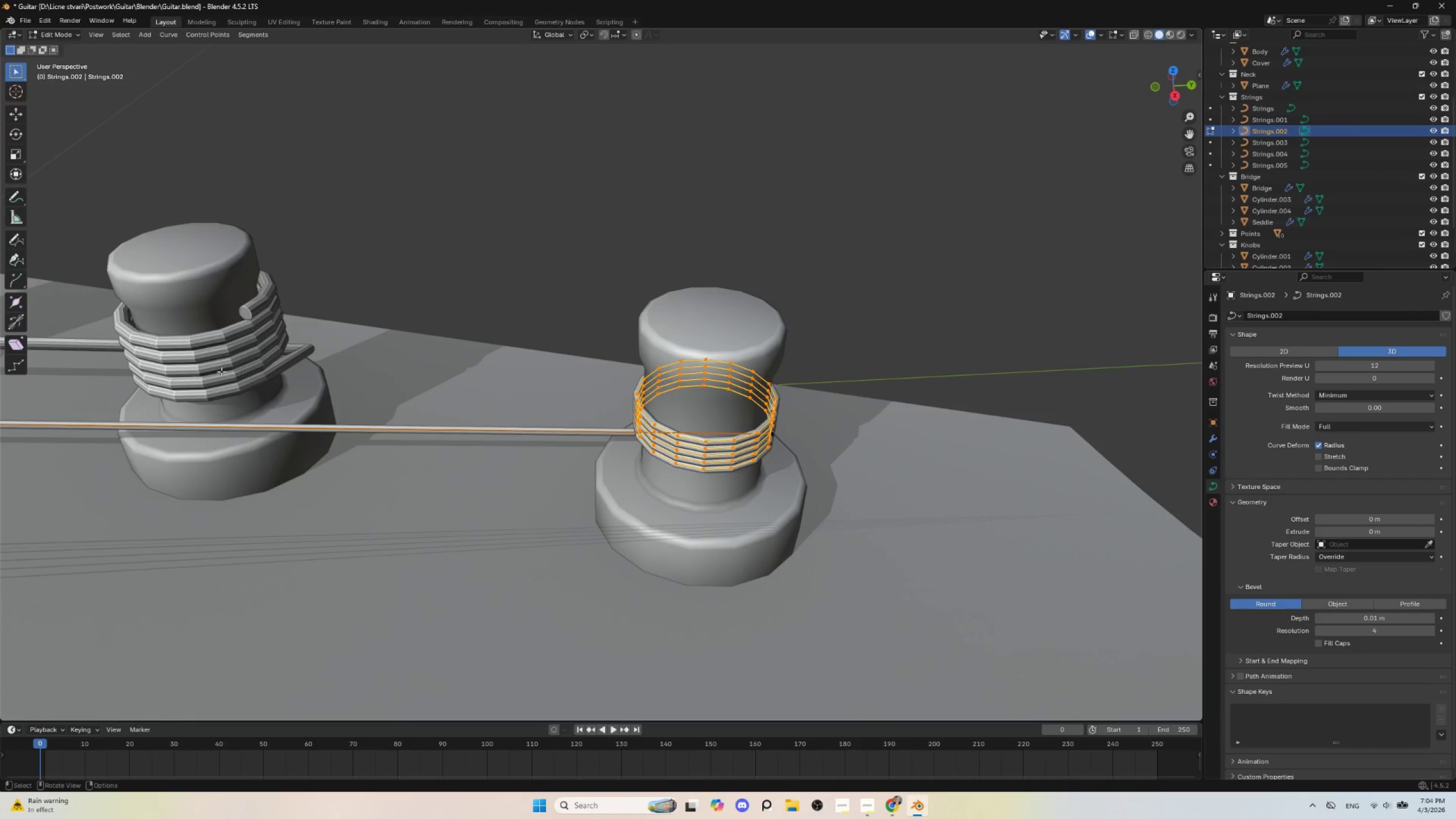 
key(Tab)
 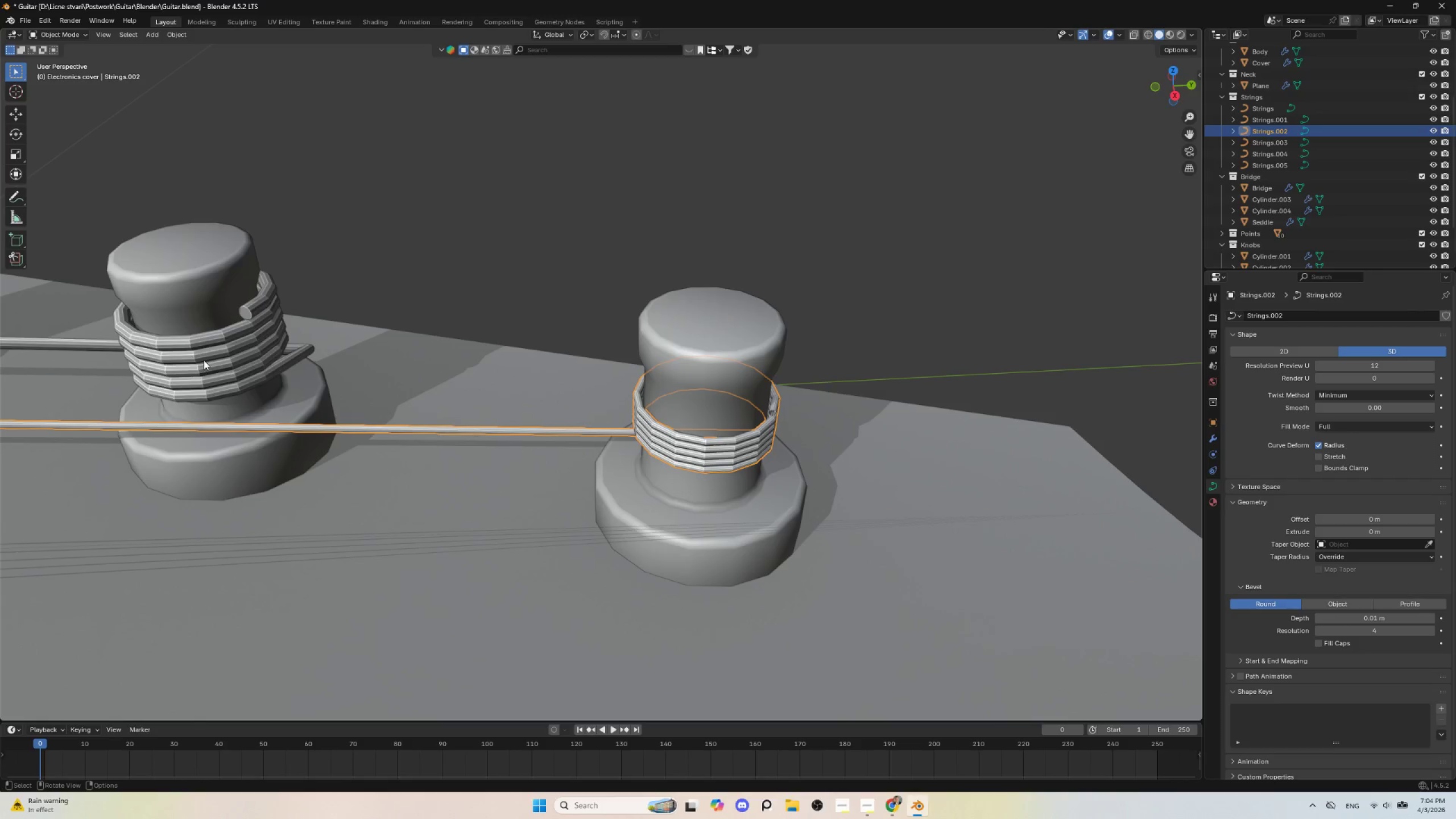 
left_click([204, 360])
 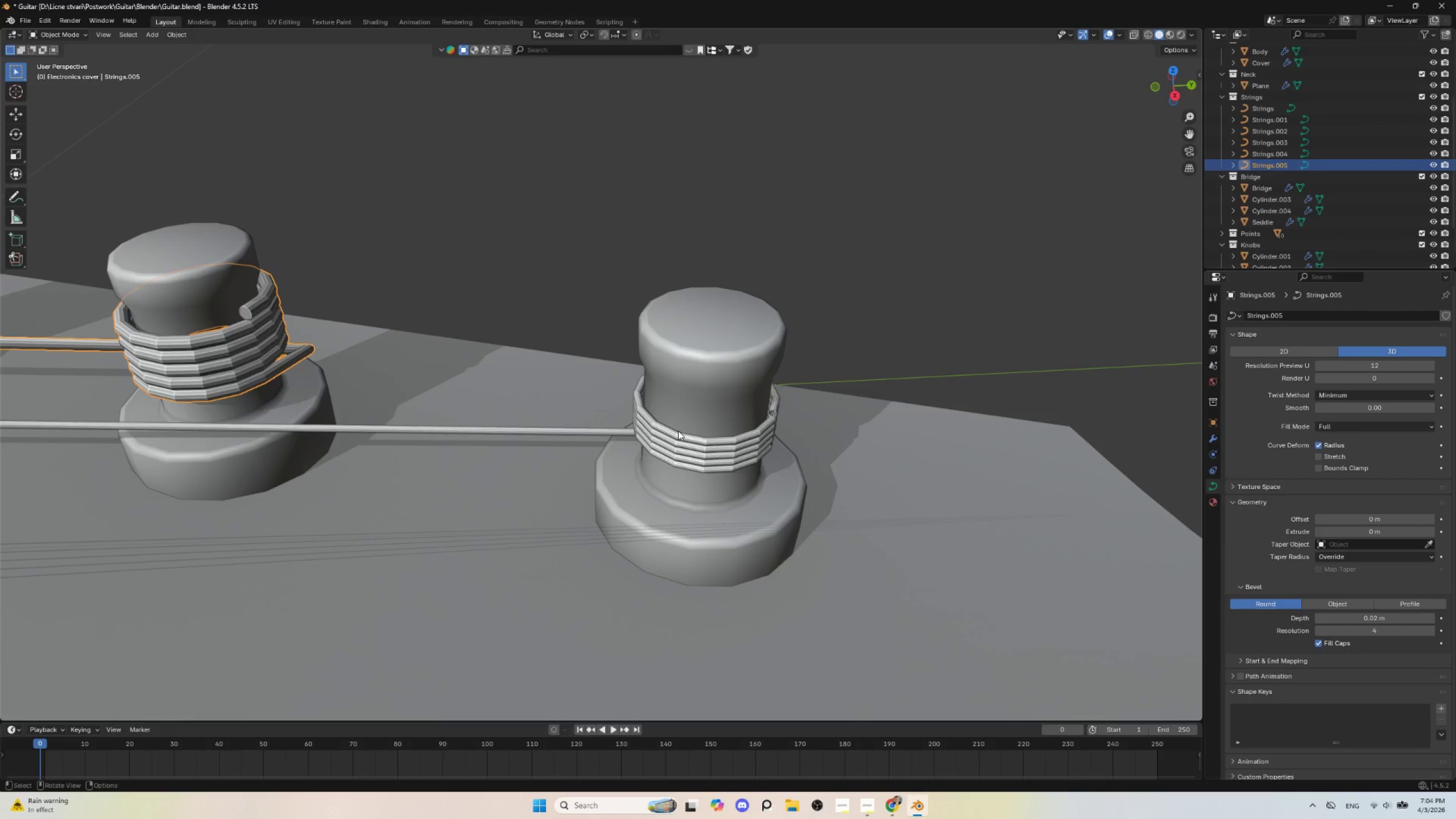 
left_click([692, 453])
 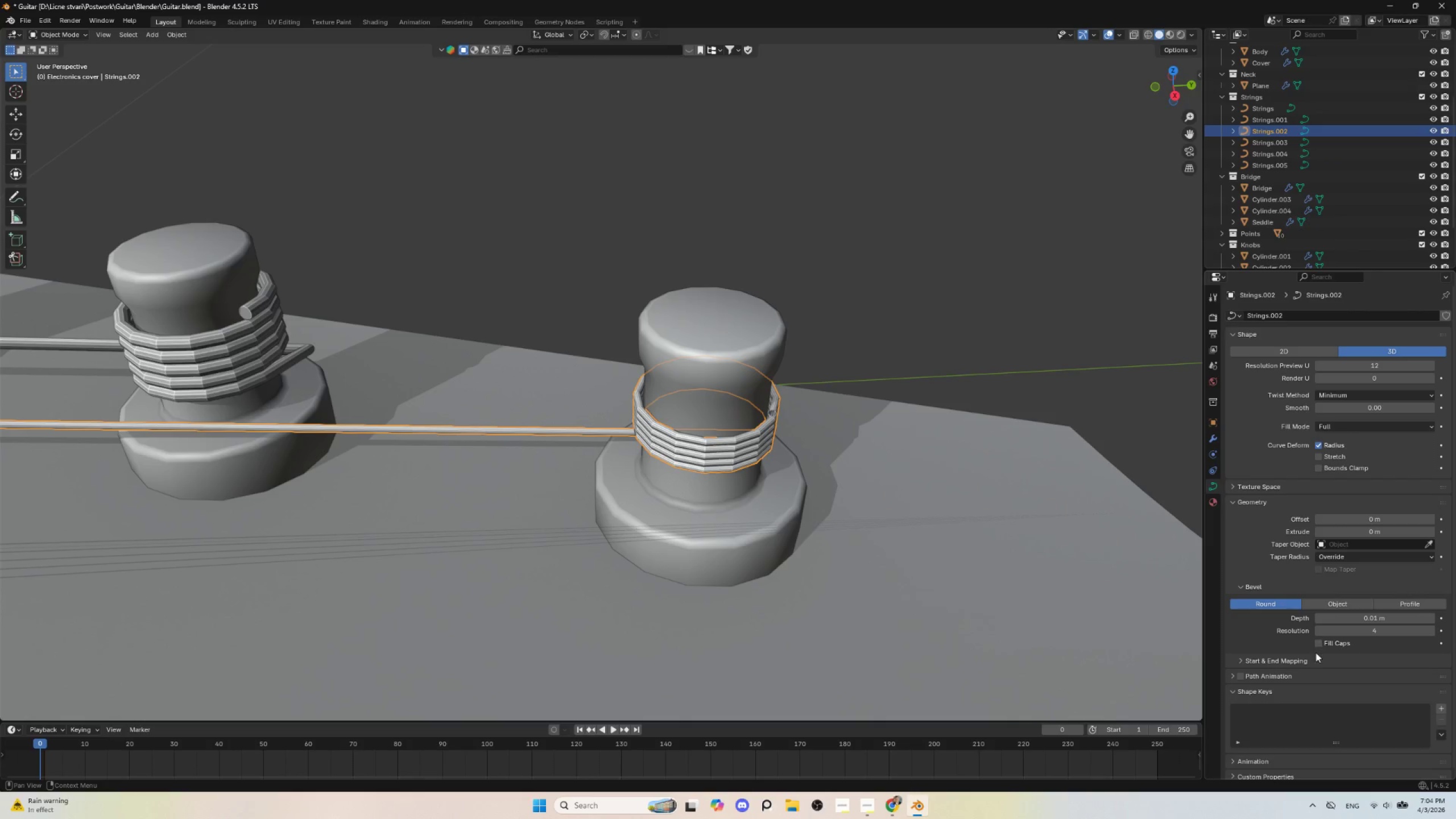 
left_click([1319, 645])
 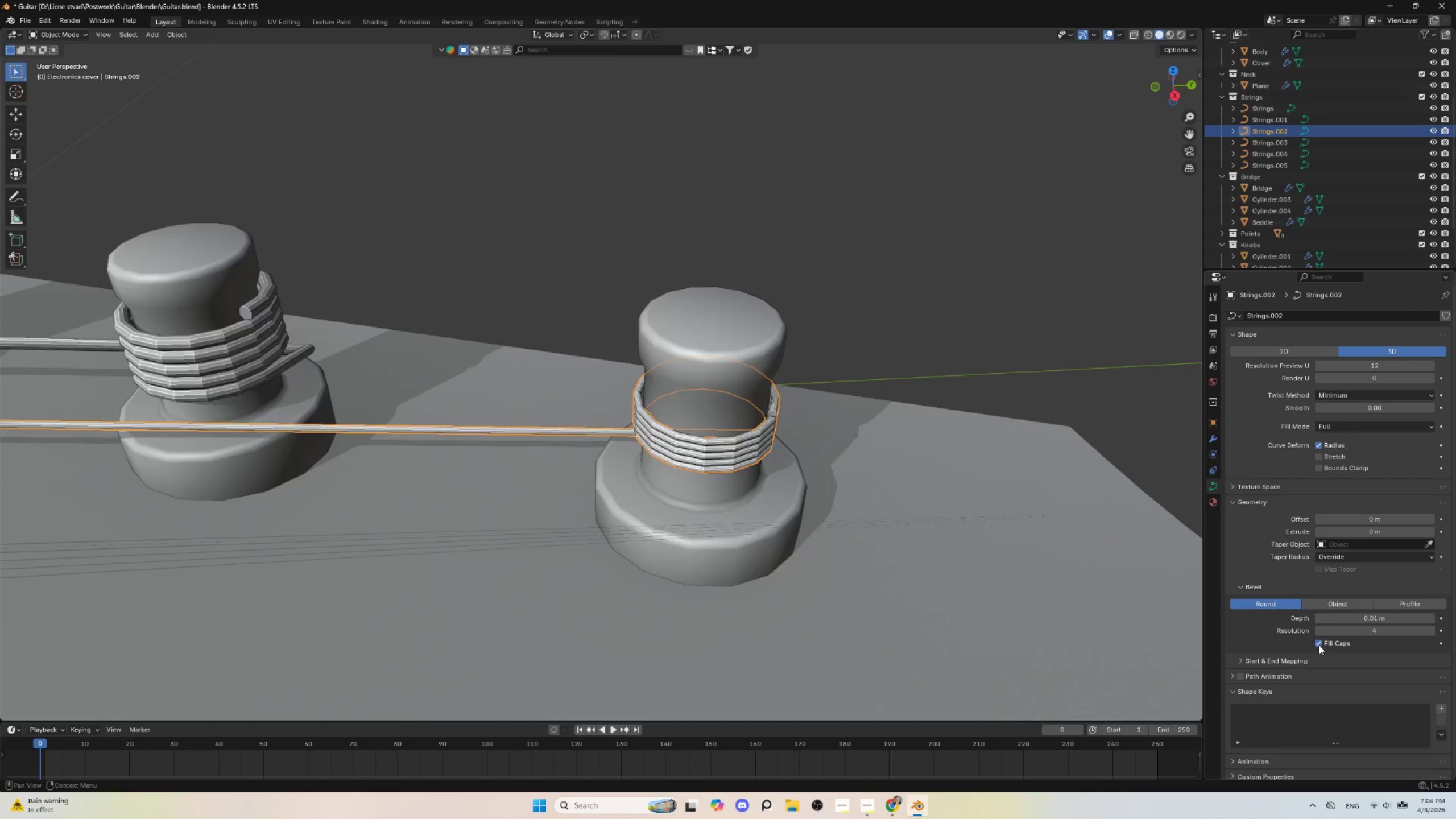 
hold_key(key=ShiftLeft, duration=0.61)
 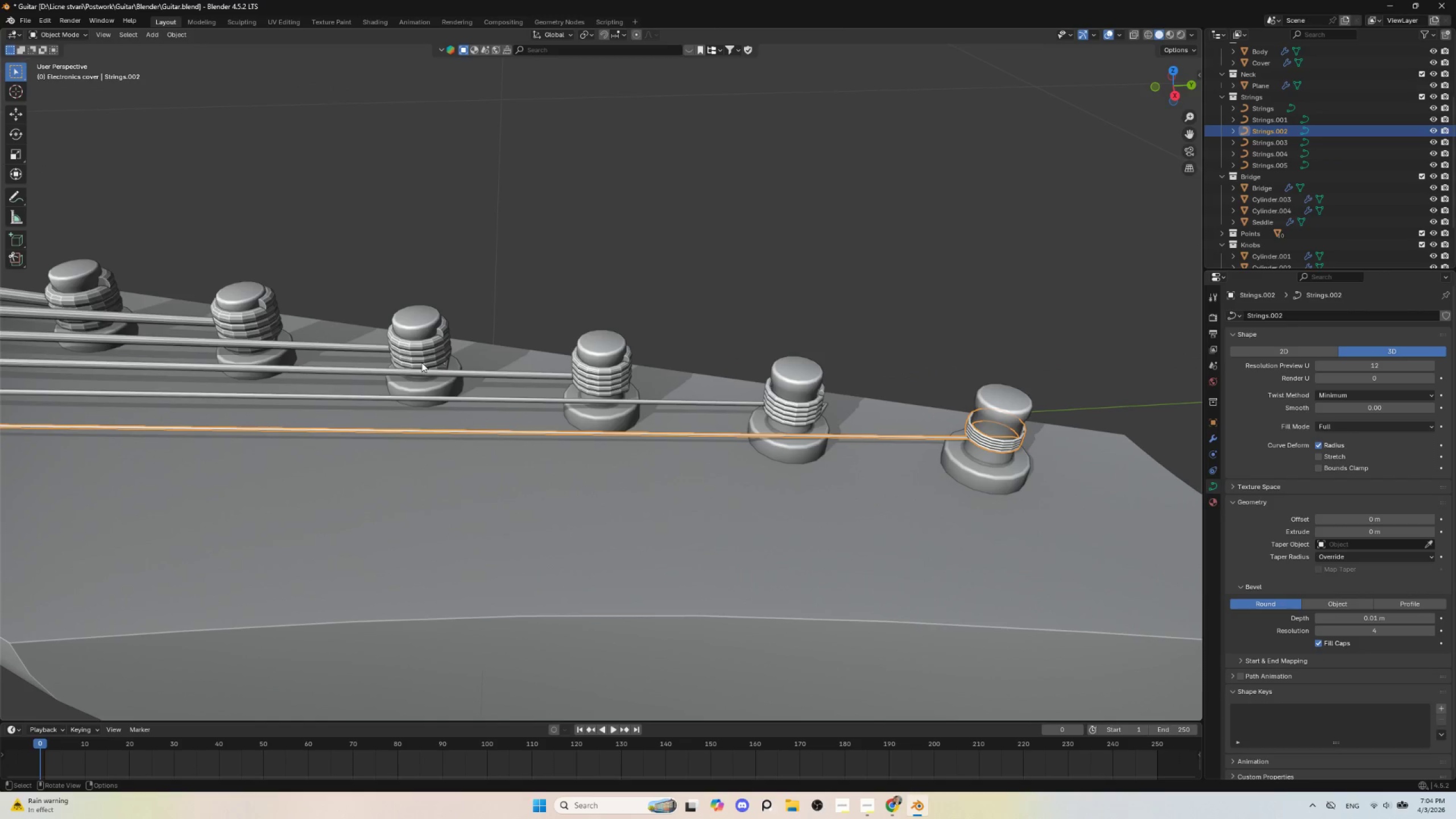 
scroll: coordinate [670, 528], scroll_direction: down, amount: 2.0
 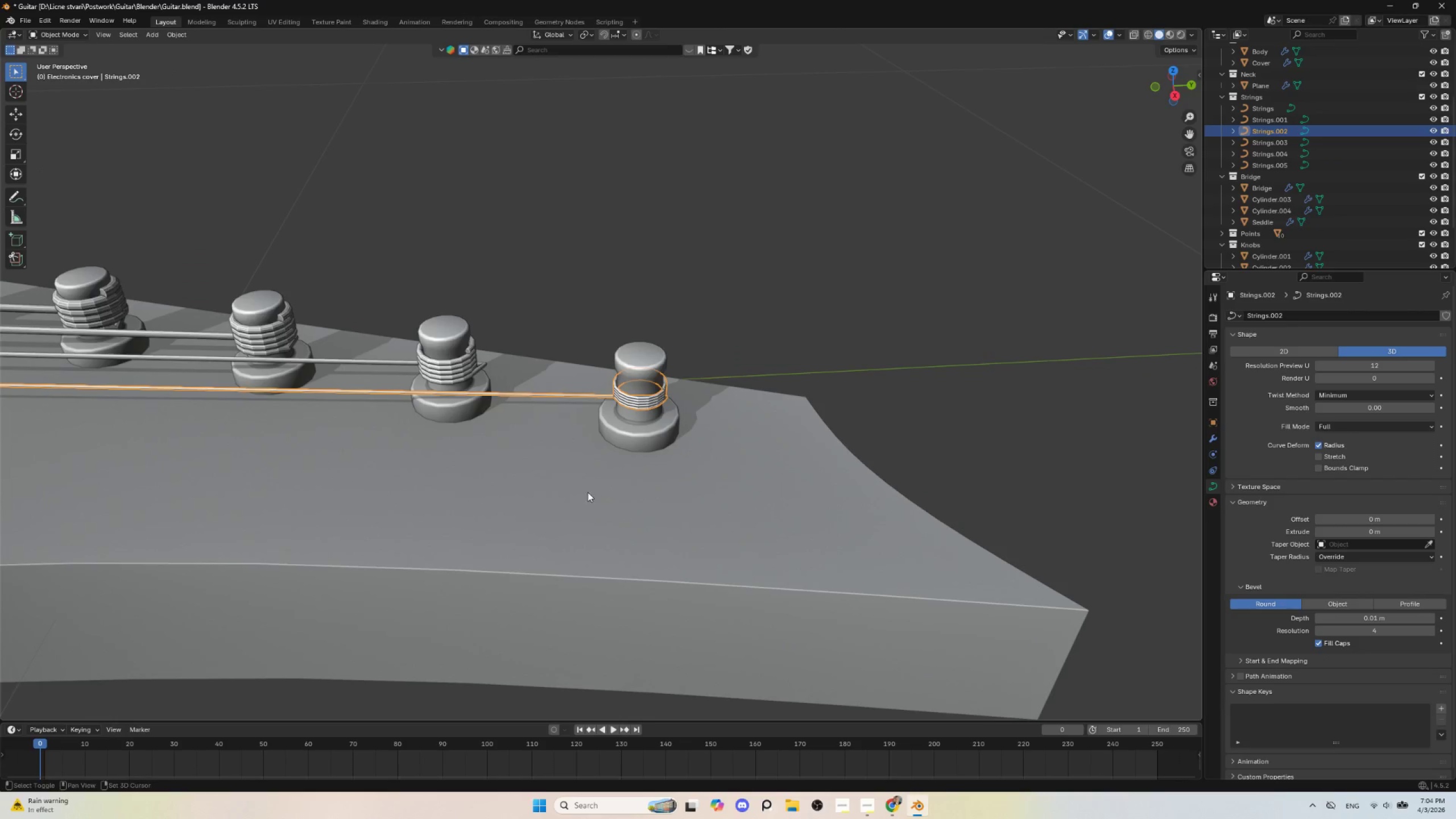 
hold_key(key=ShiftLeft, duration=0.5)
 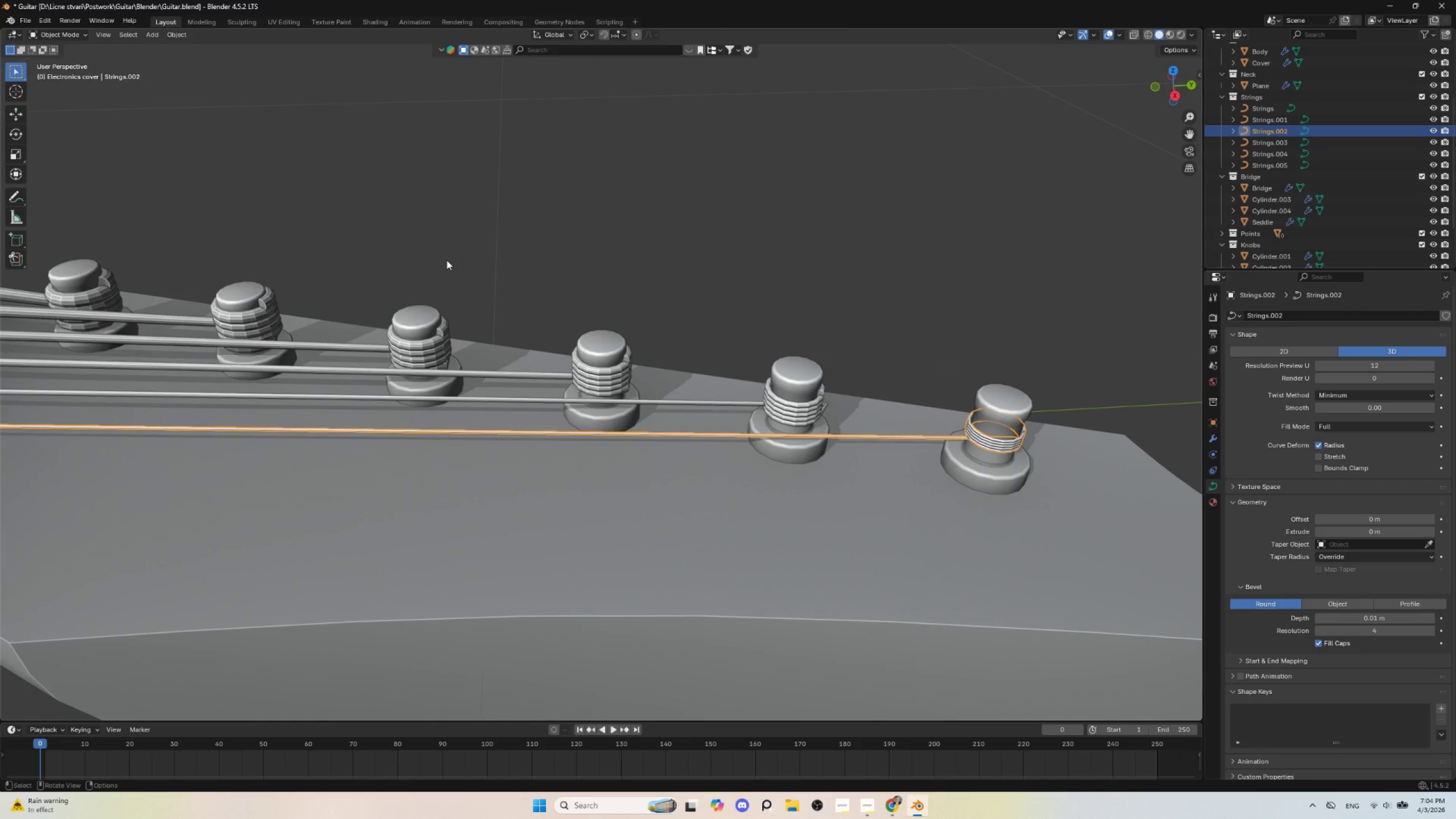 
left_click([446, 260])
 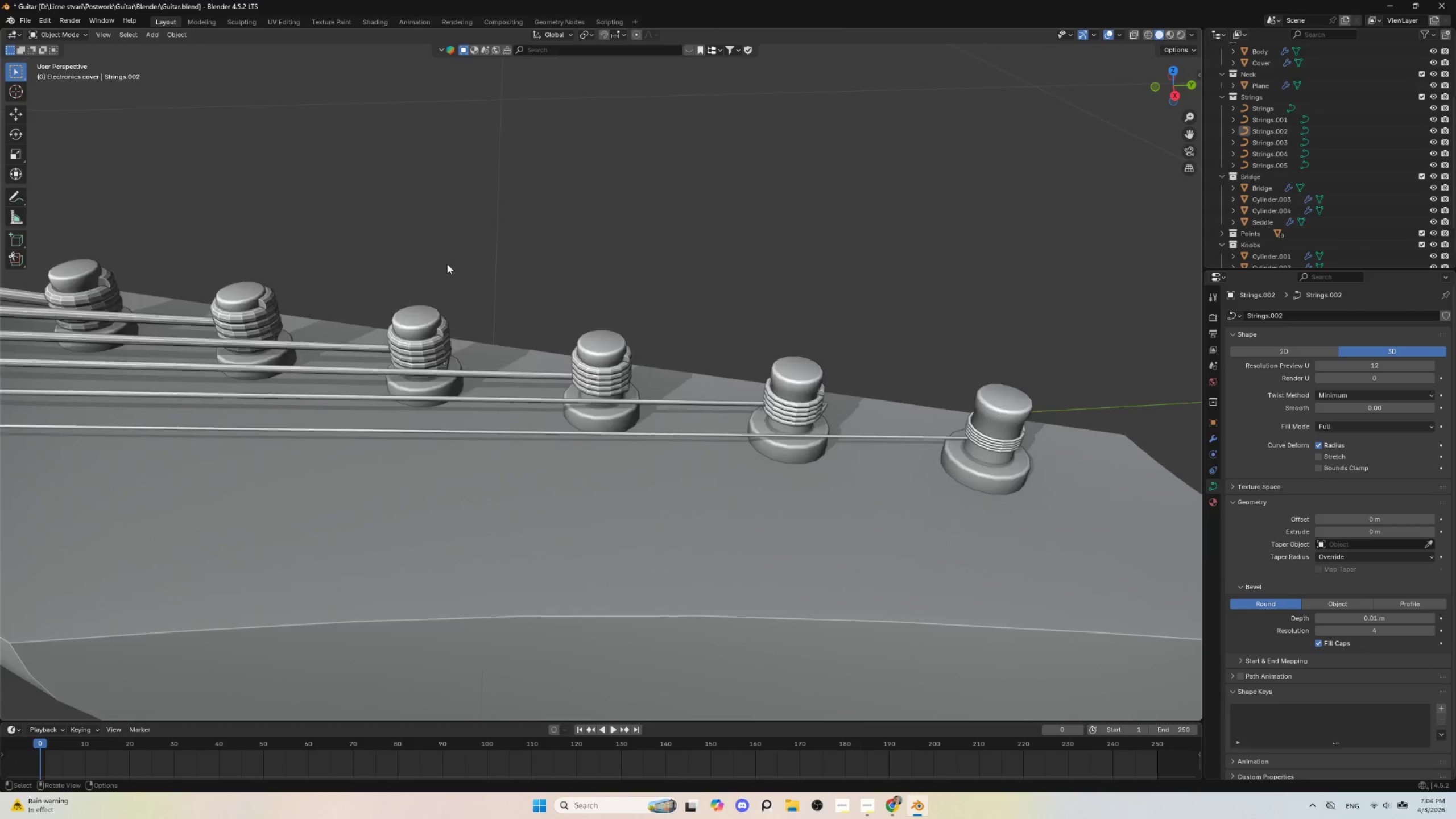 
scroll: coordinate [456, 285], scroll_direction: down, amount: 4.0
 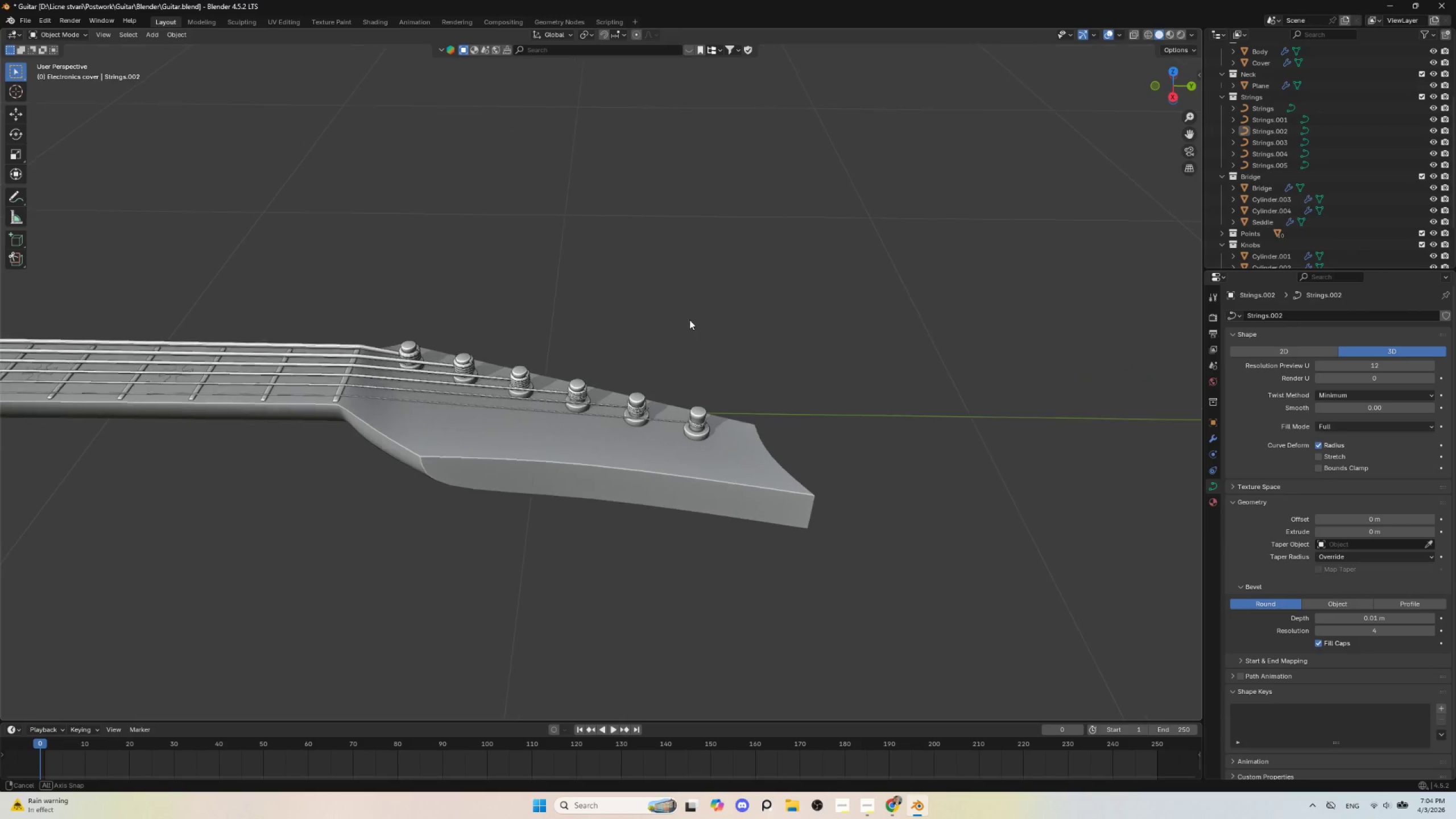 
hold_key(key=ShiftLeft, duration=0.52)
 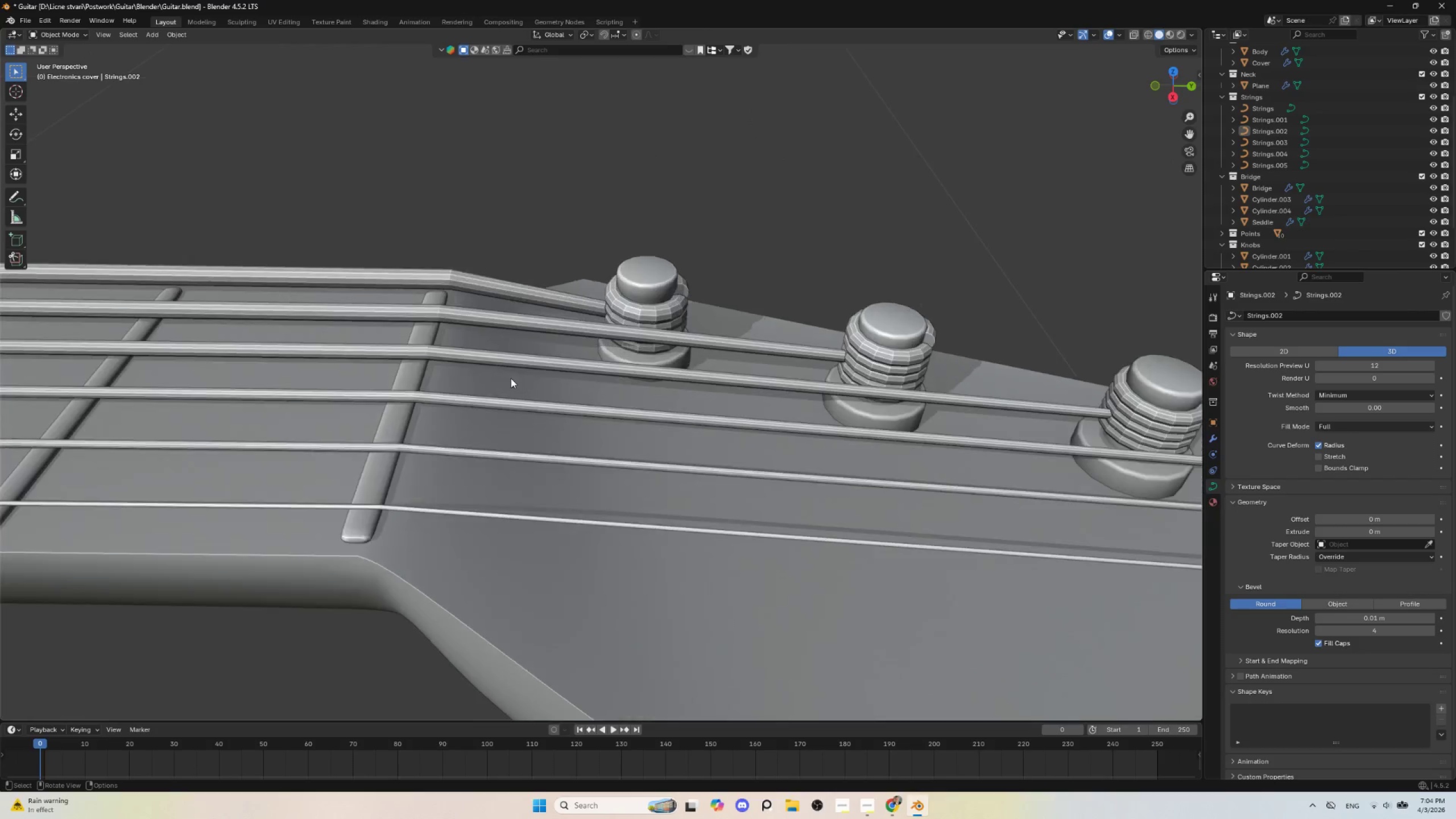 
scroll: coordinate [636, 438], scroll_direction: up, amount: 2.0
 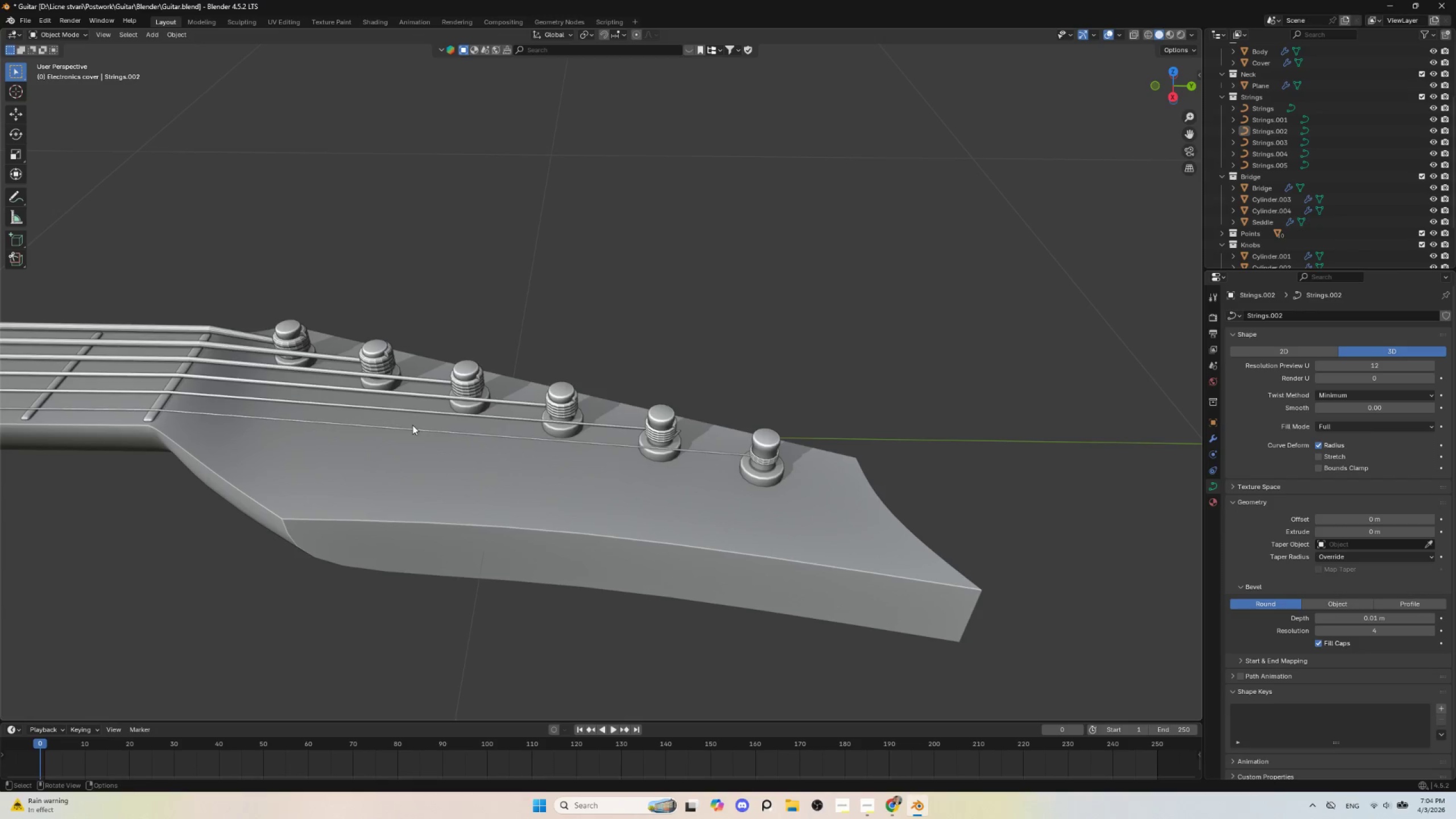 
hold_key(key=ShiftLeft, duration=4.97)
scroll: coordinate [511, 378], scroll_direction: up, amount: 3.0
 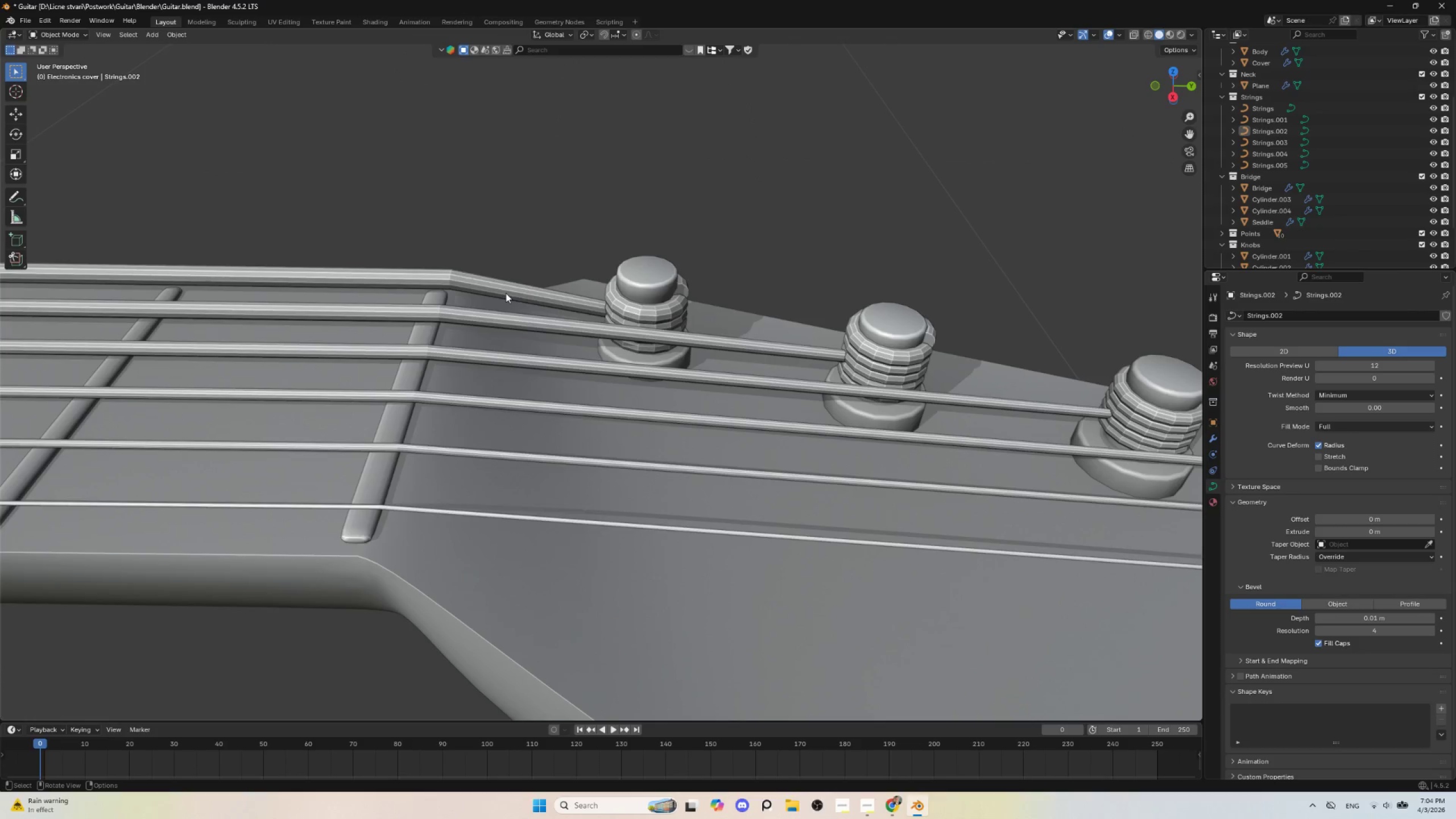 
left_click([504, 289])
 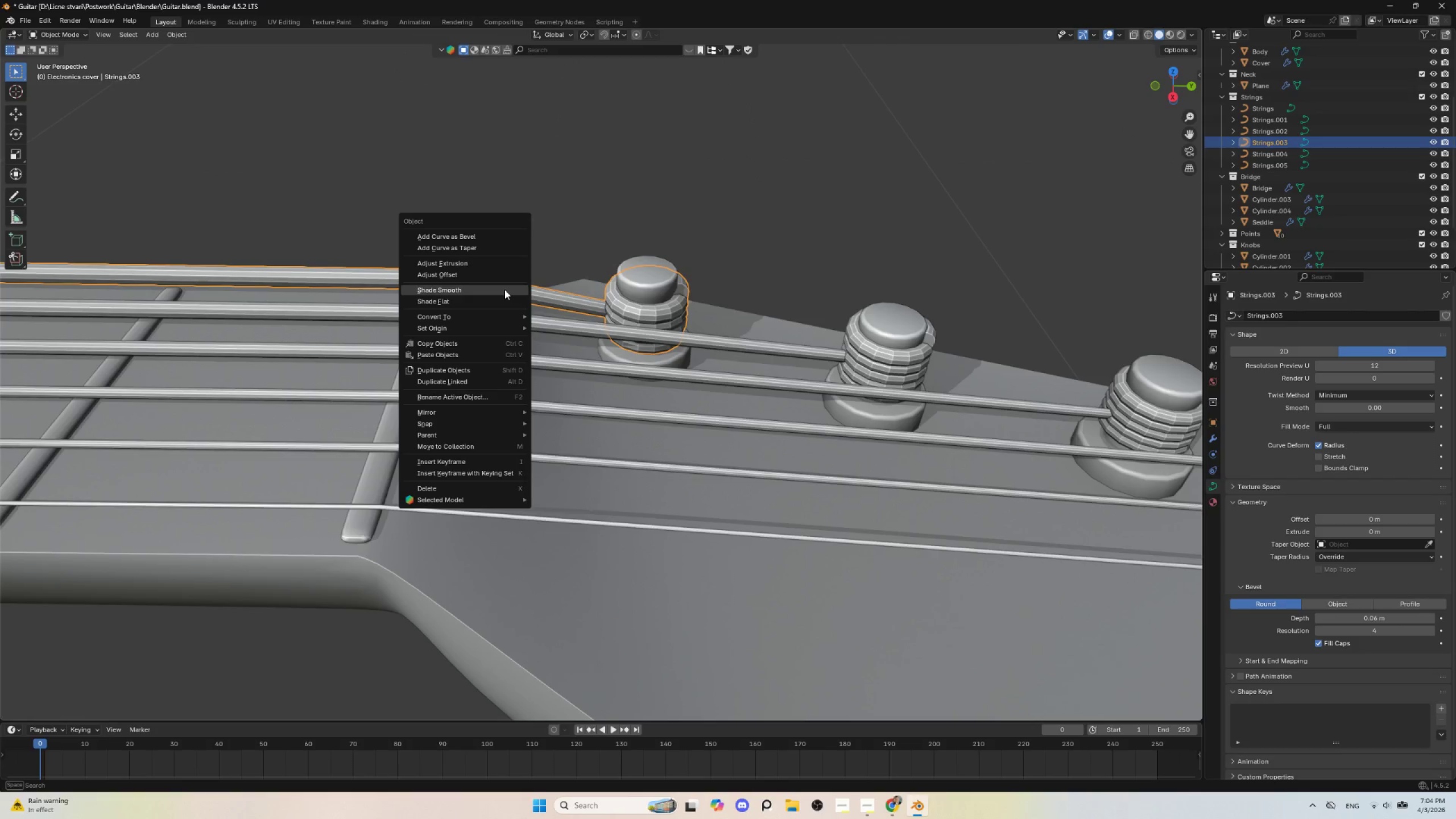 
right_click([504, 289])
 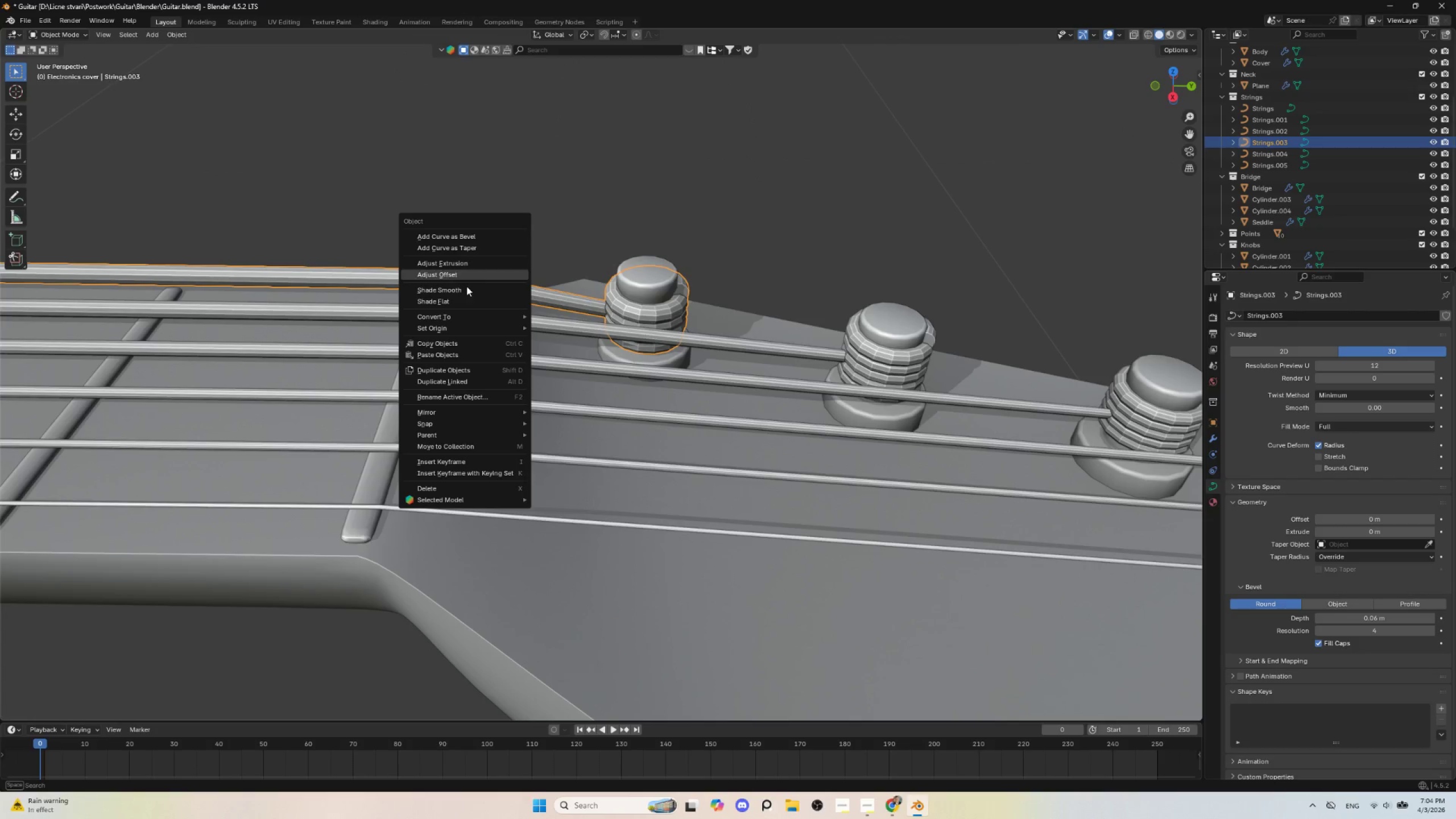 
left_click([466, 291])
 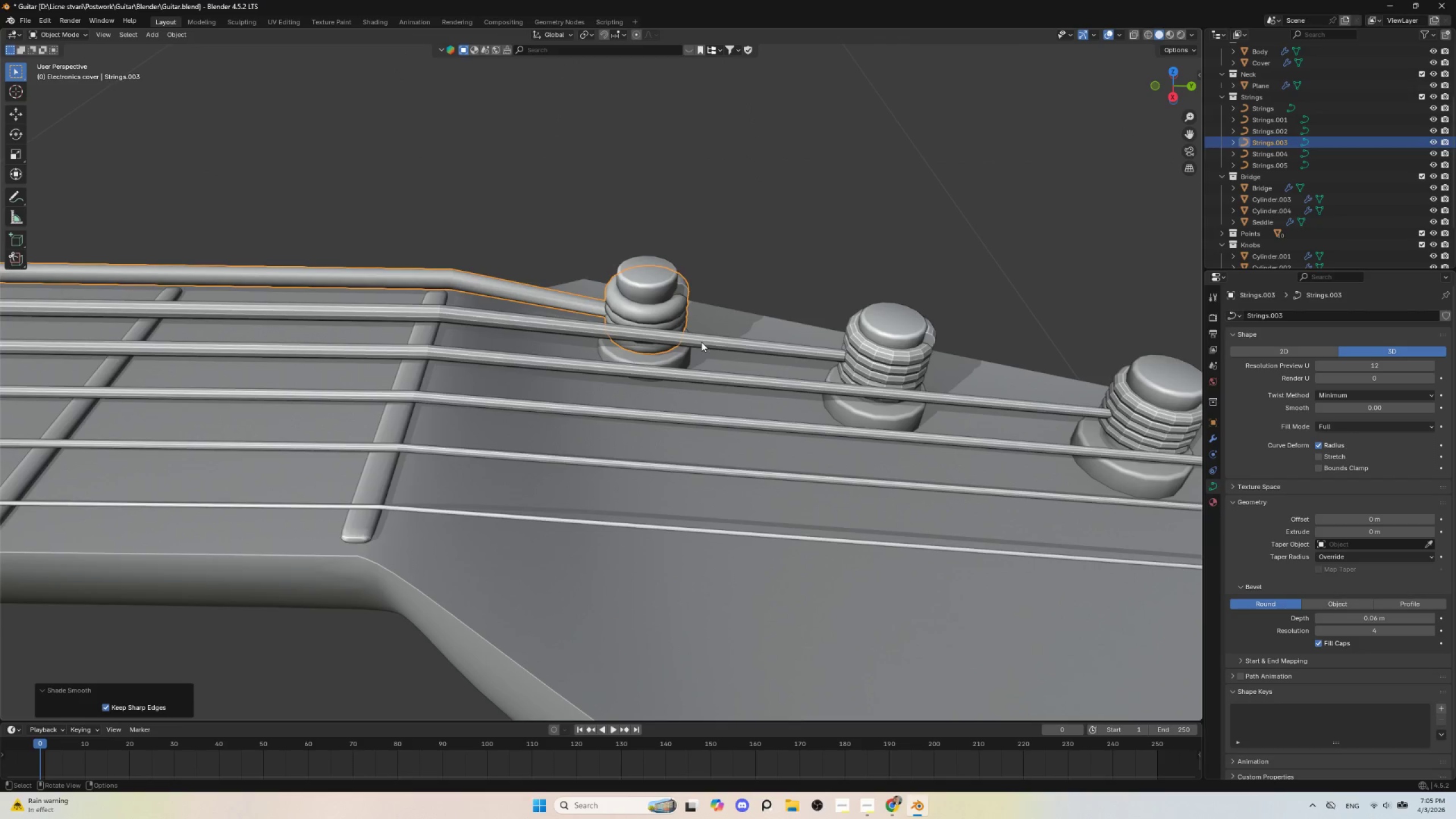 
left_click([702, 342])
 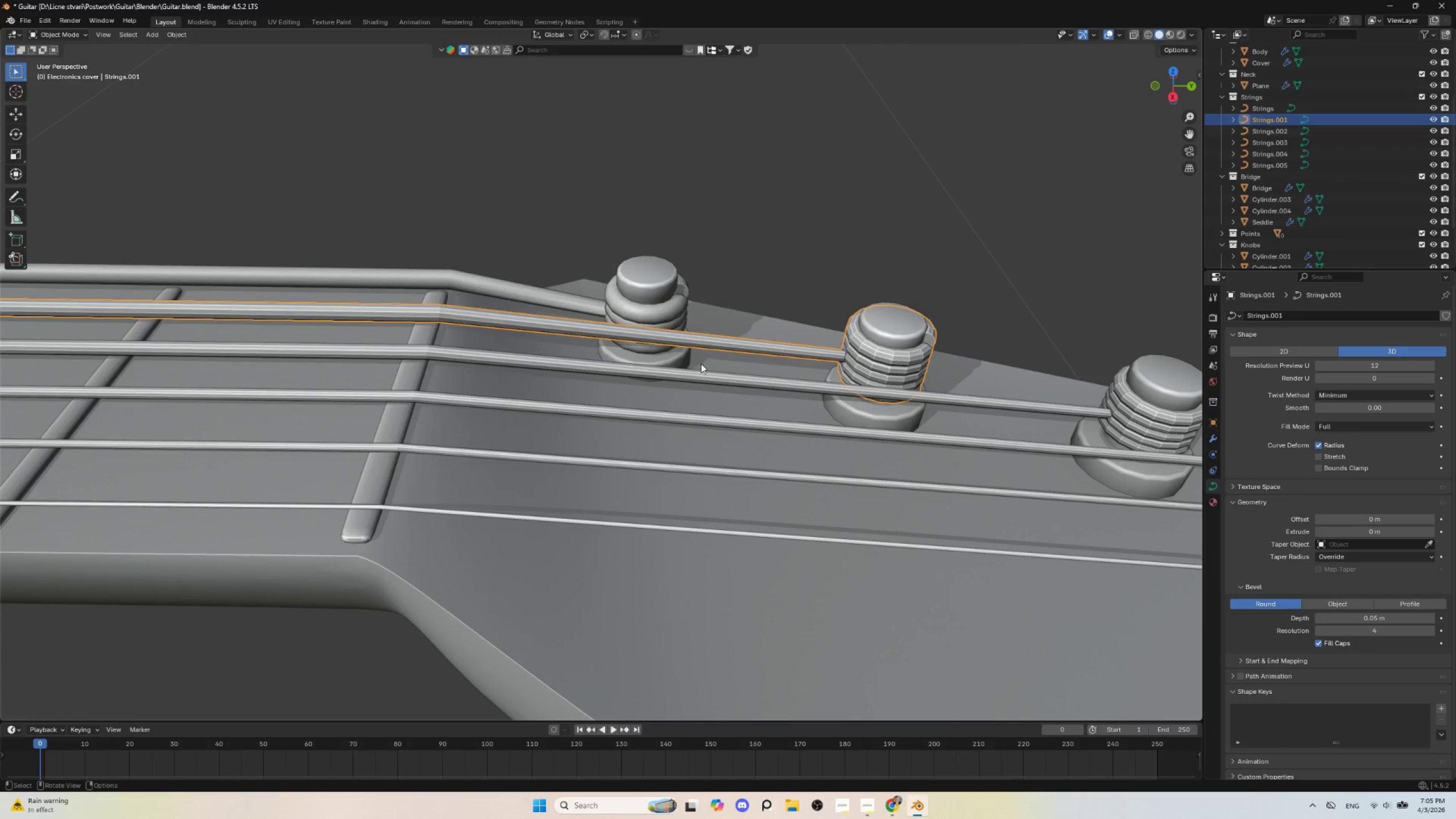 
hold_key(key=ShiftLeft, duration=1.5)
left_click([700, 377])
 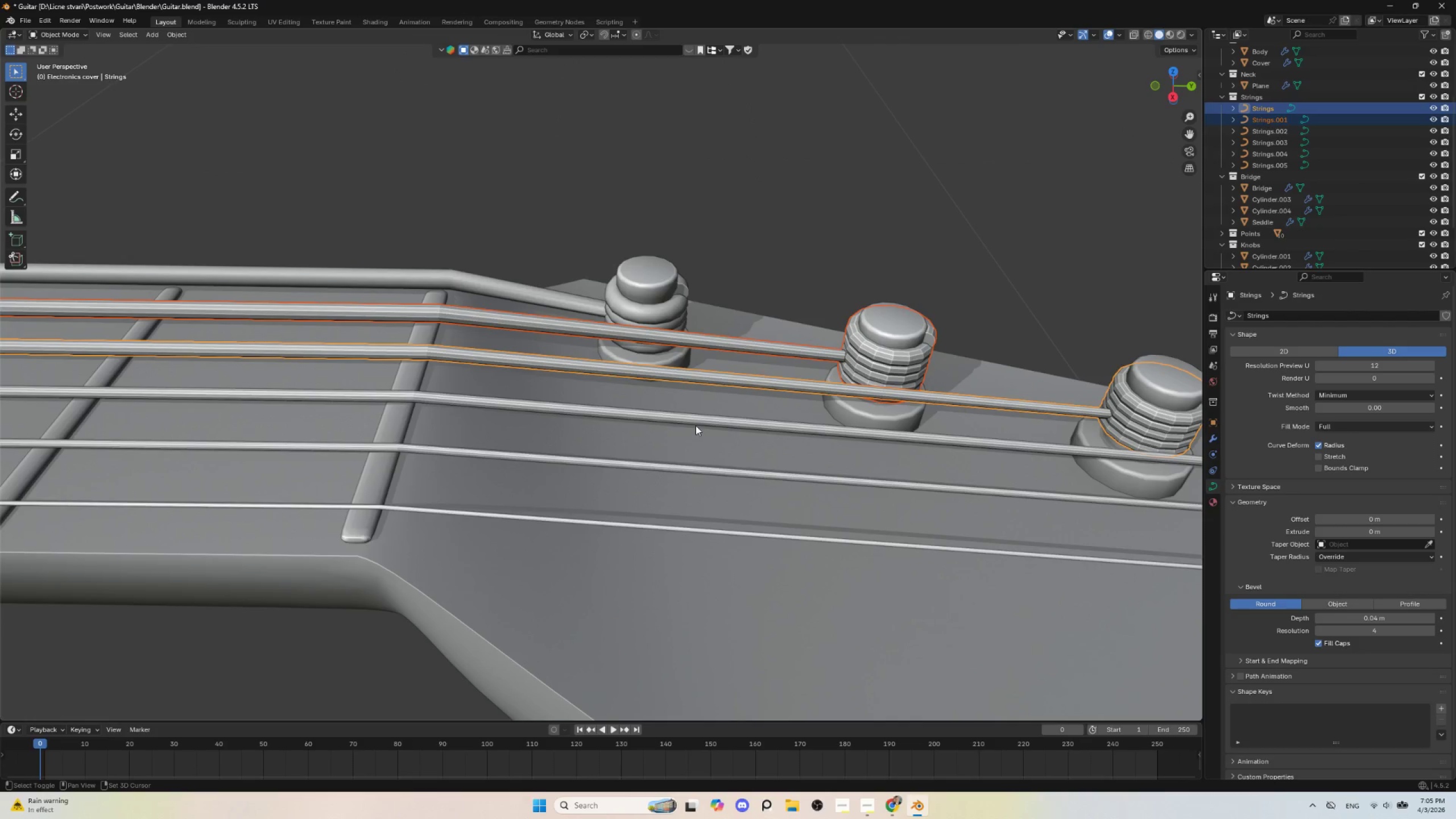 
left_click([695, 424])
 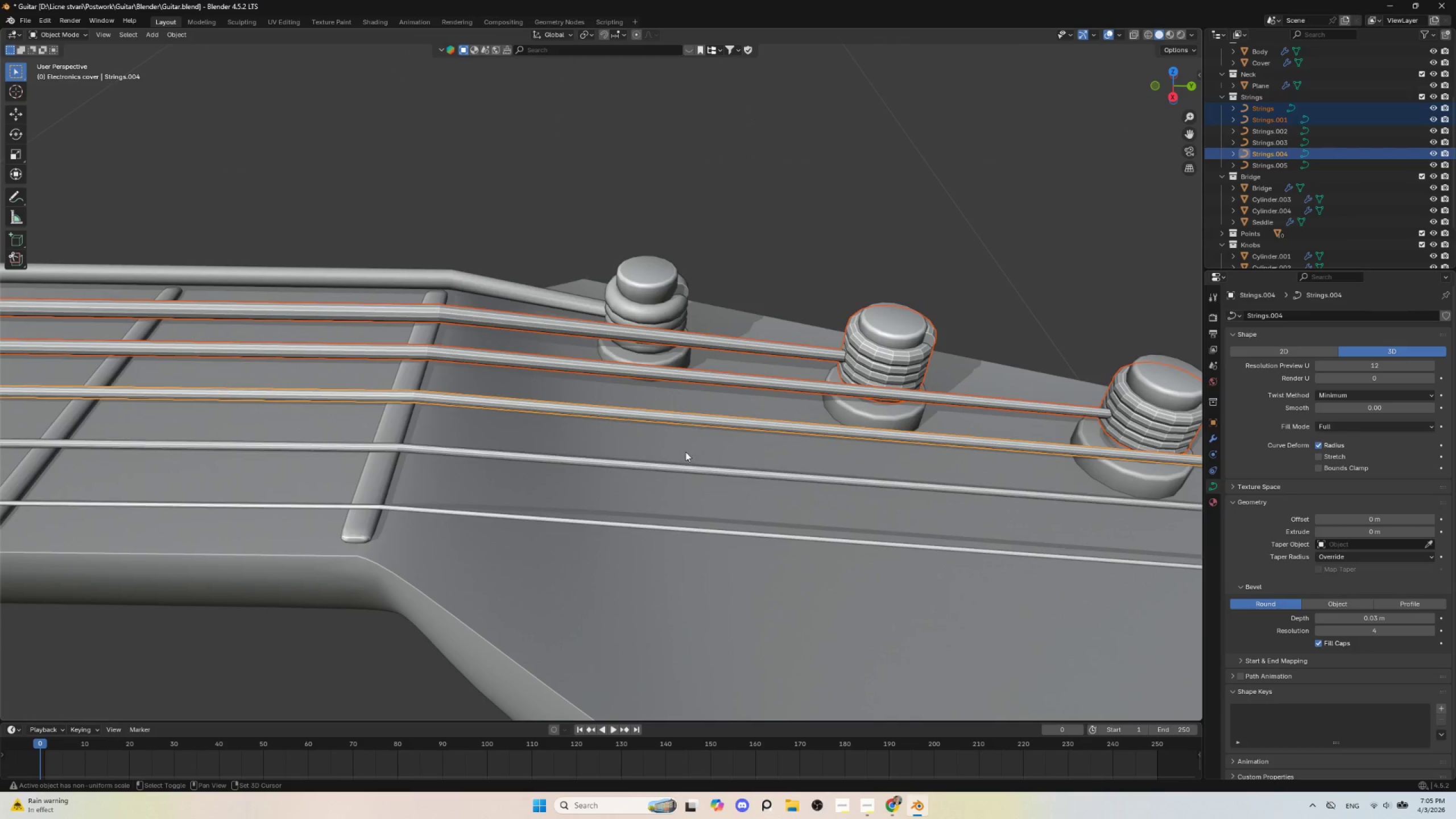 
hold_key(key=ShiftLeft, duration=1.51)
left_click([685, 466])
 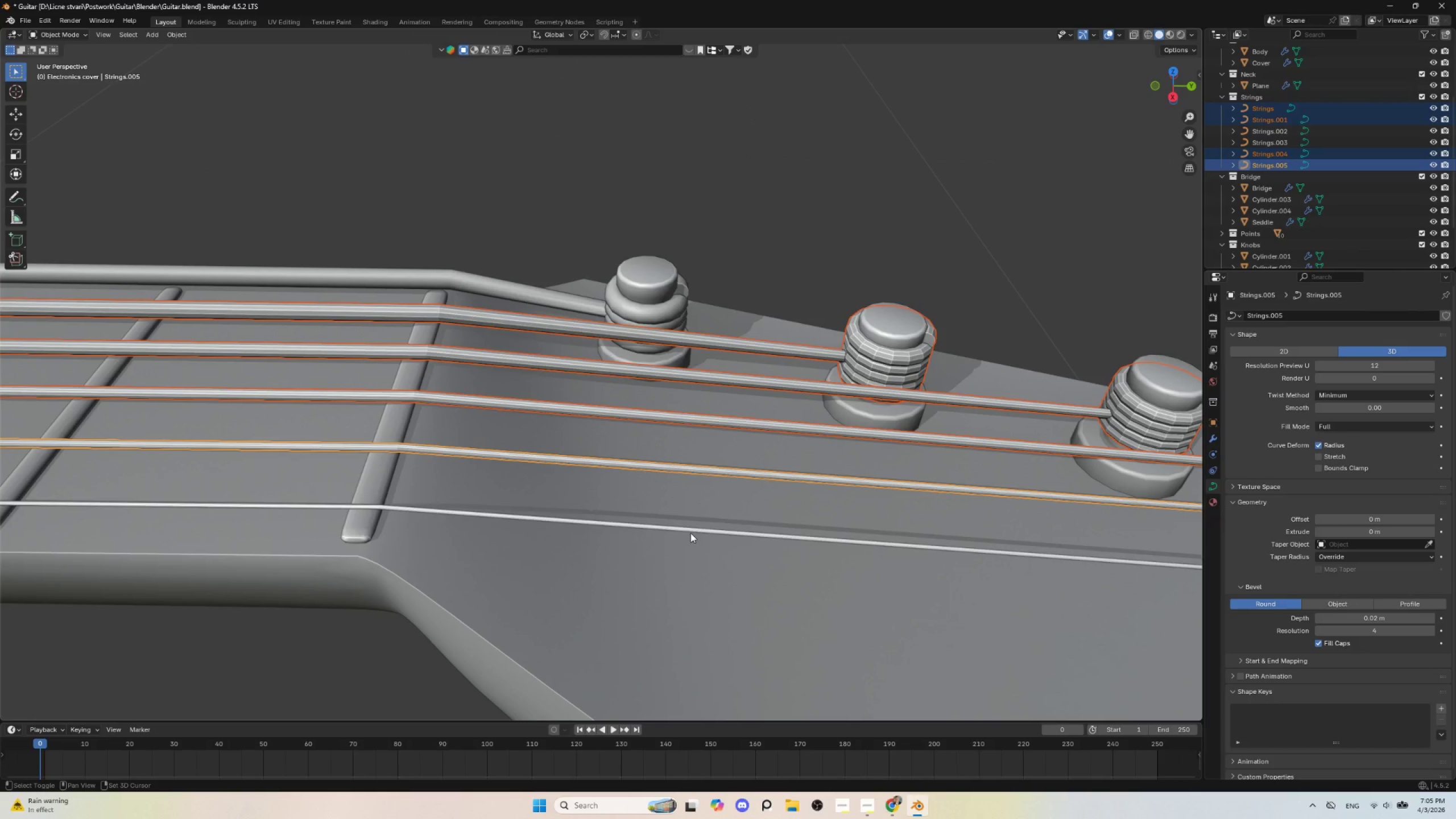 
hold_key(key=ShiftLeft, duration=0.81)
left_click([692, 530])
 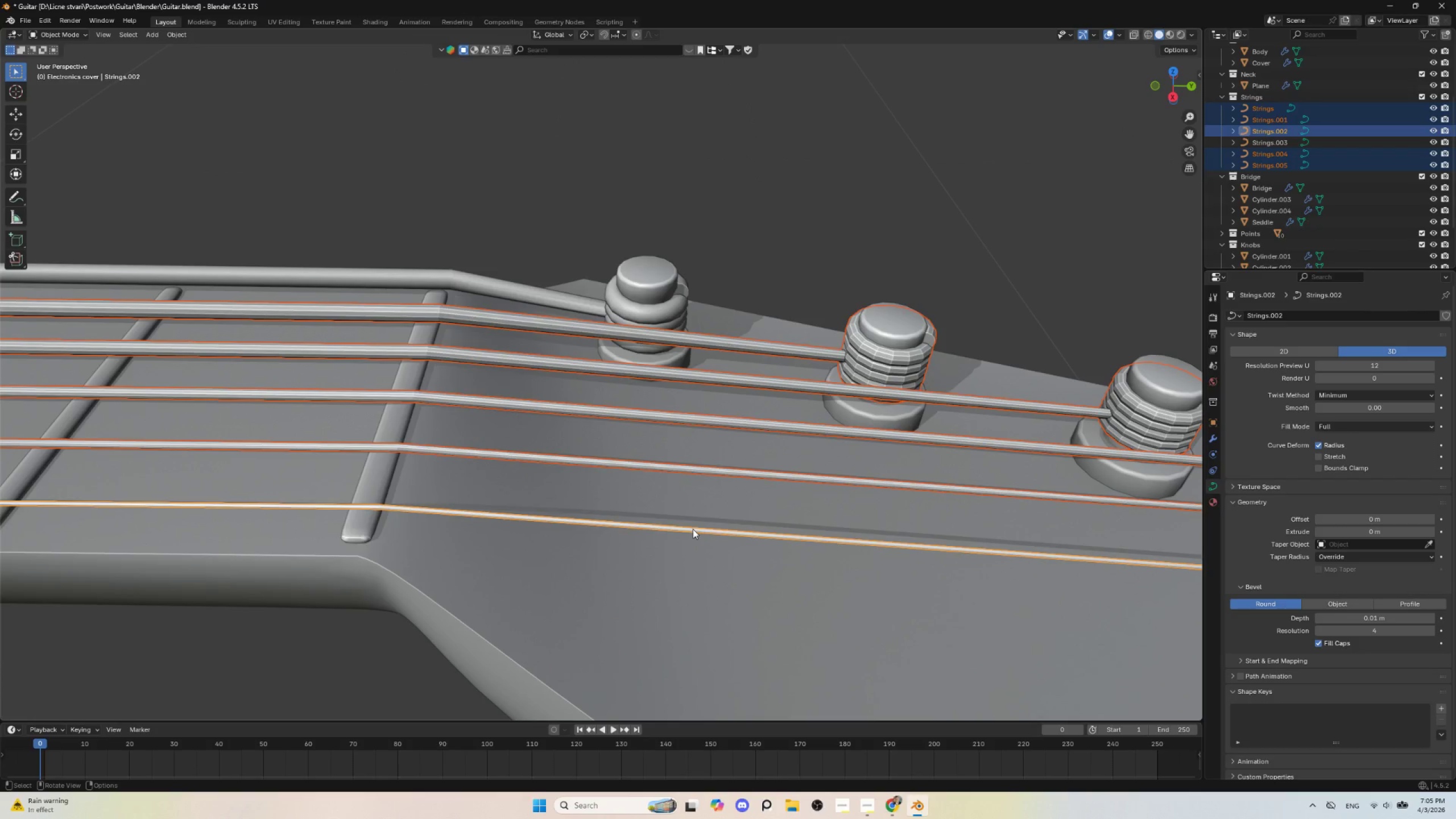 
right_click([693, 529])
 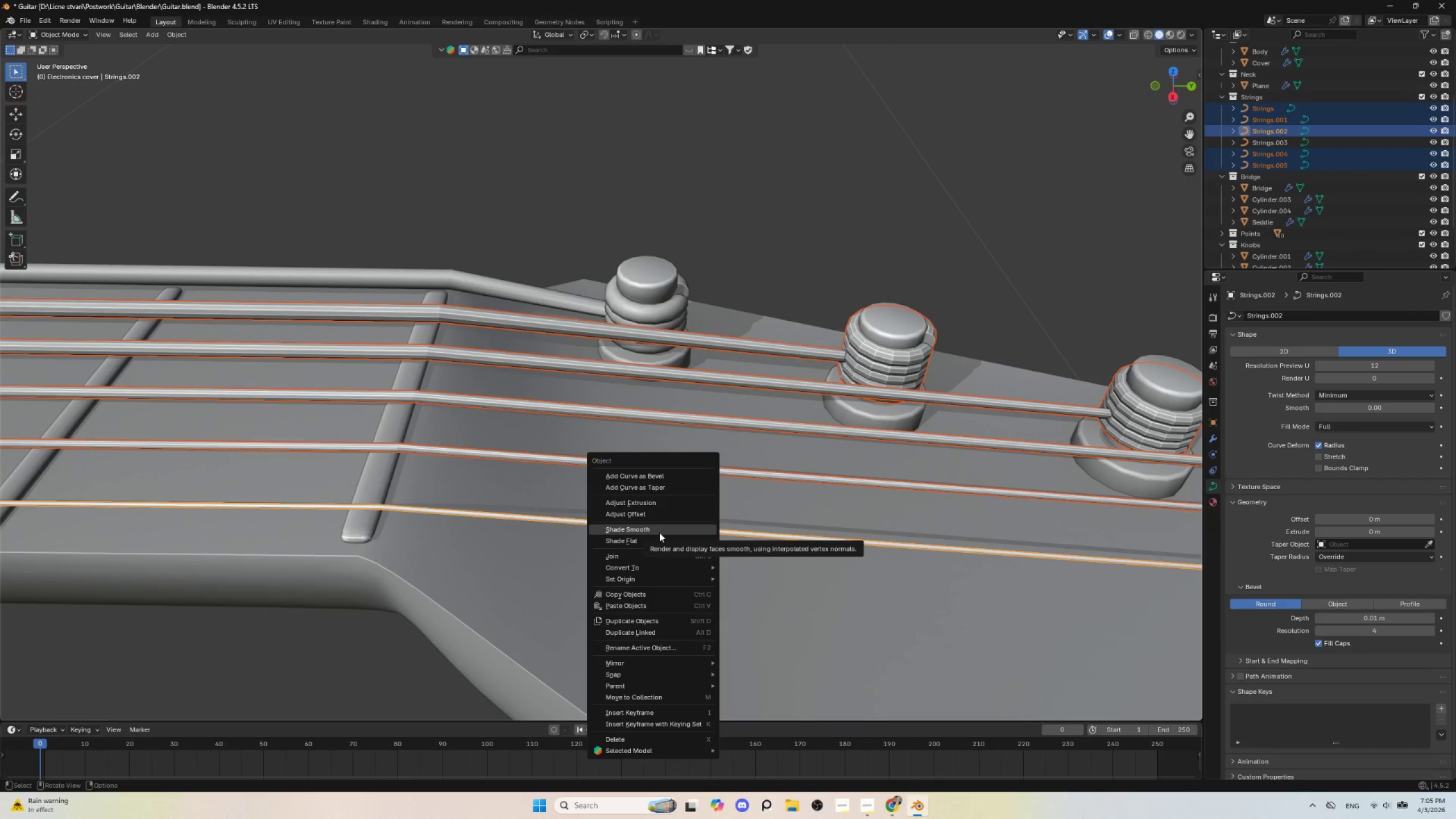 
wait(7.08)
 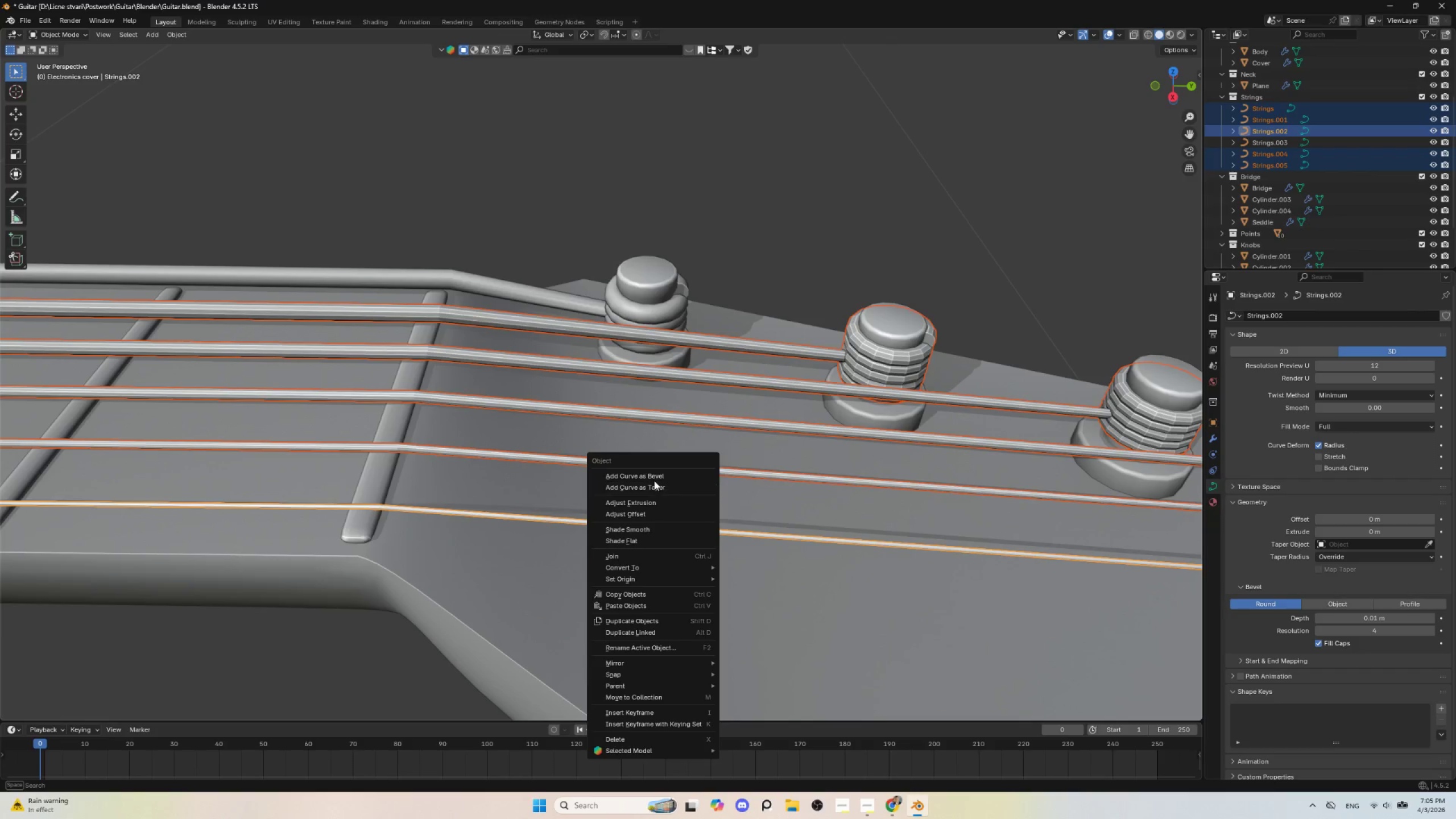 
left_click([654, 531])
 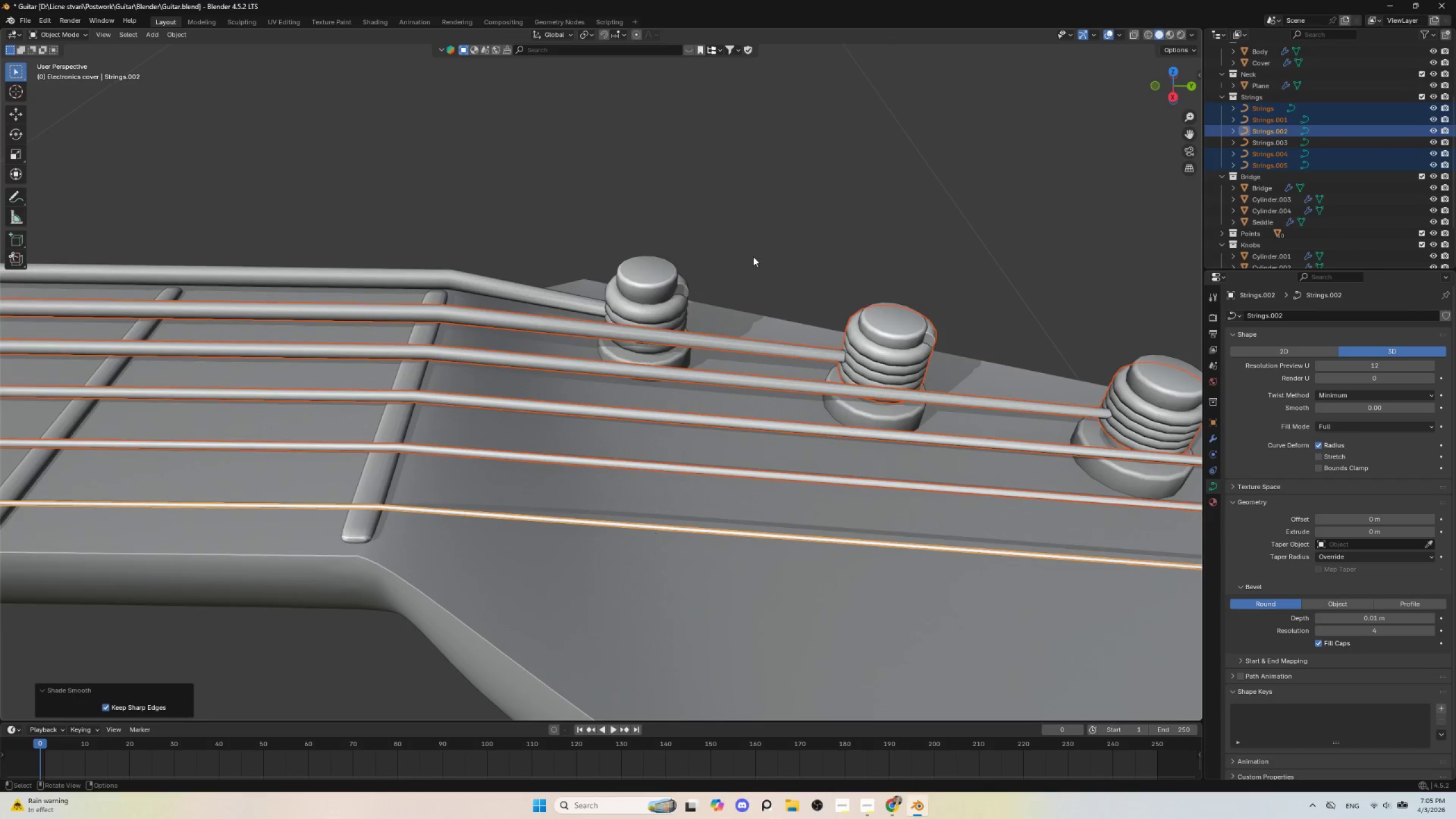 
left_click([753, 257])
 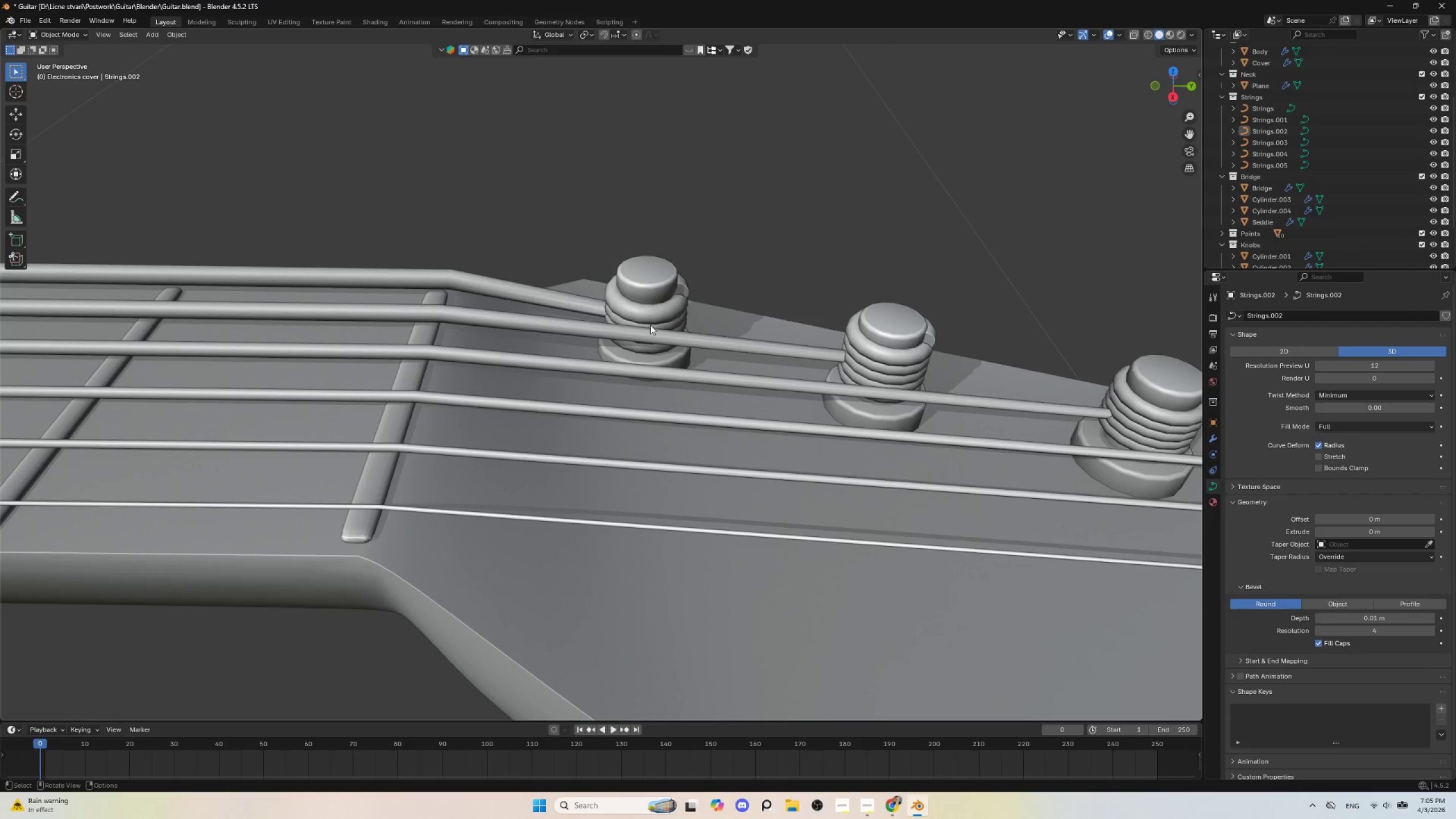 
left_click([655, 309])
 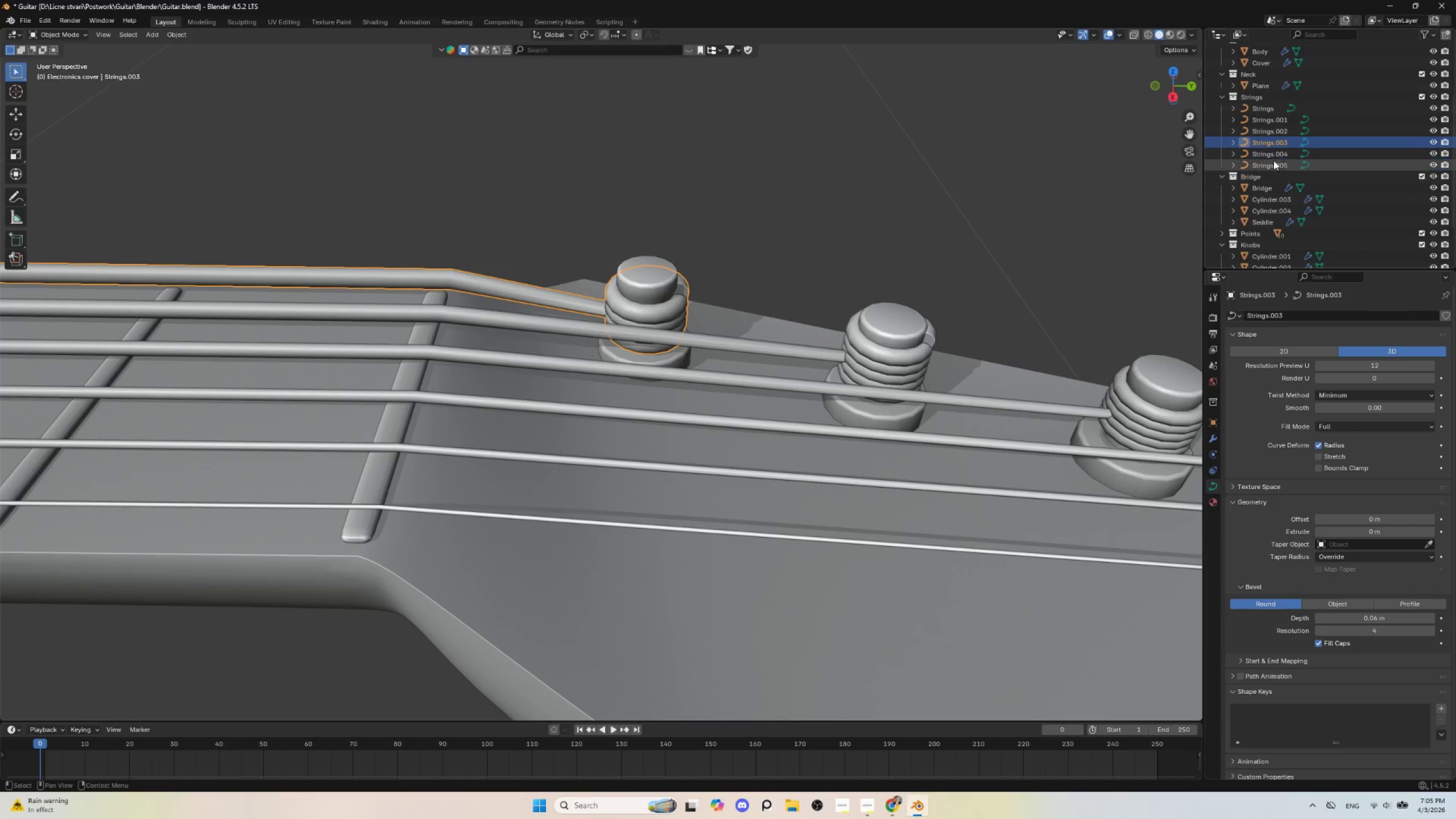 
left_click([1276, 165])
 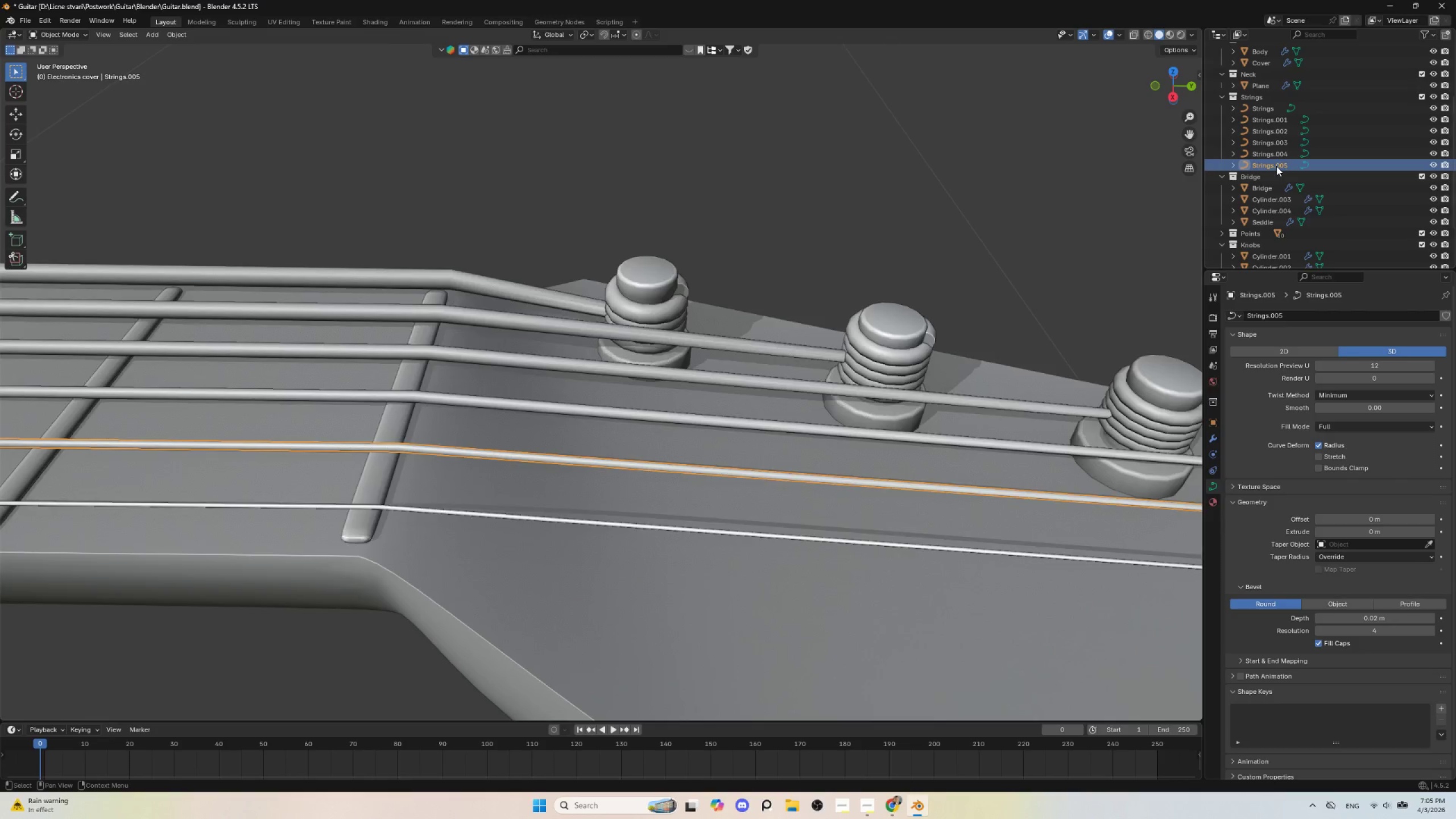 
hold_key(key=ShiftLeft, duration=0.56)
 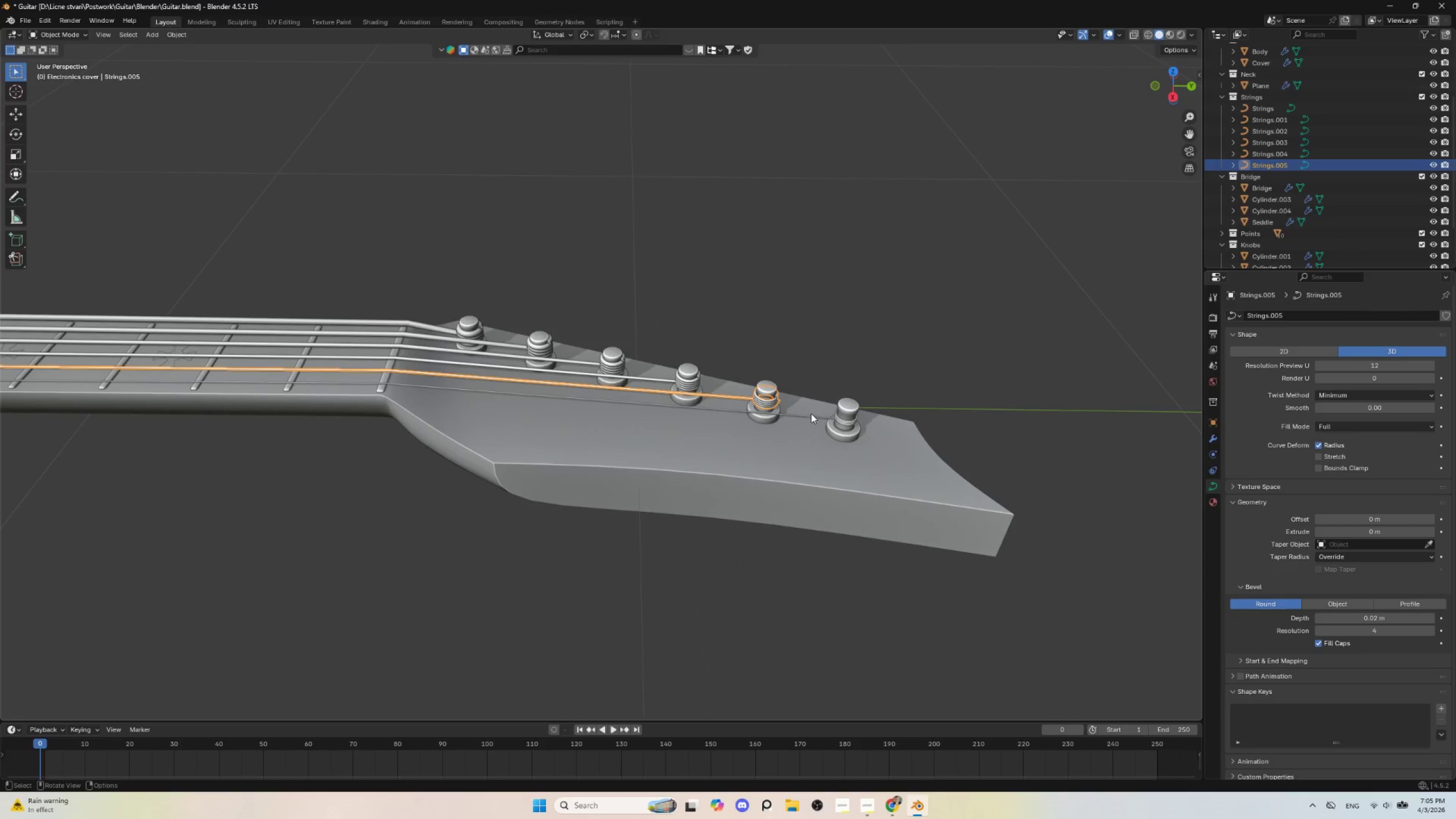 
scroll: coordinate [907, 410], scroll_direction: down, amount: 4.0
 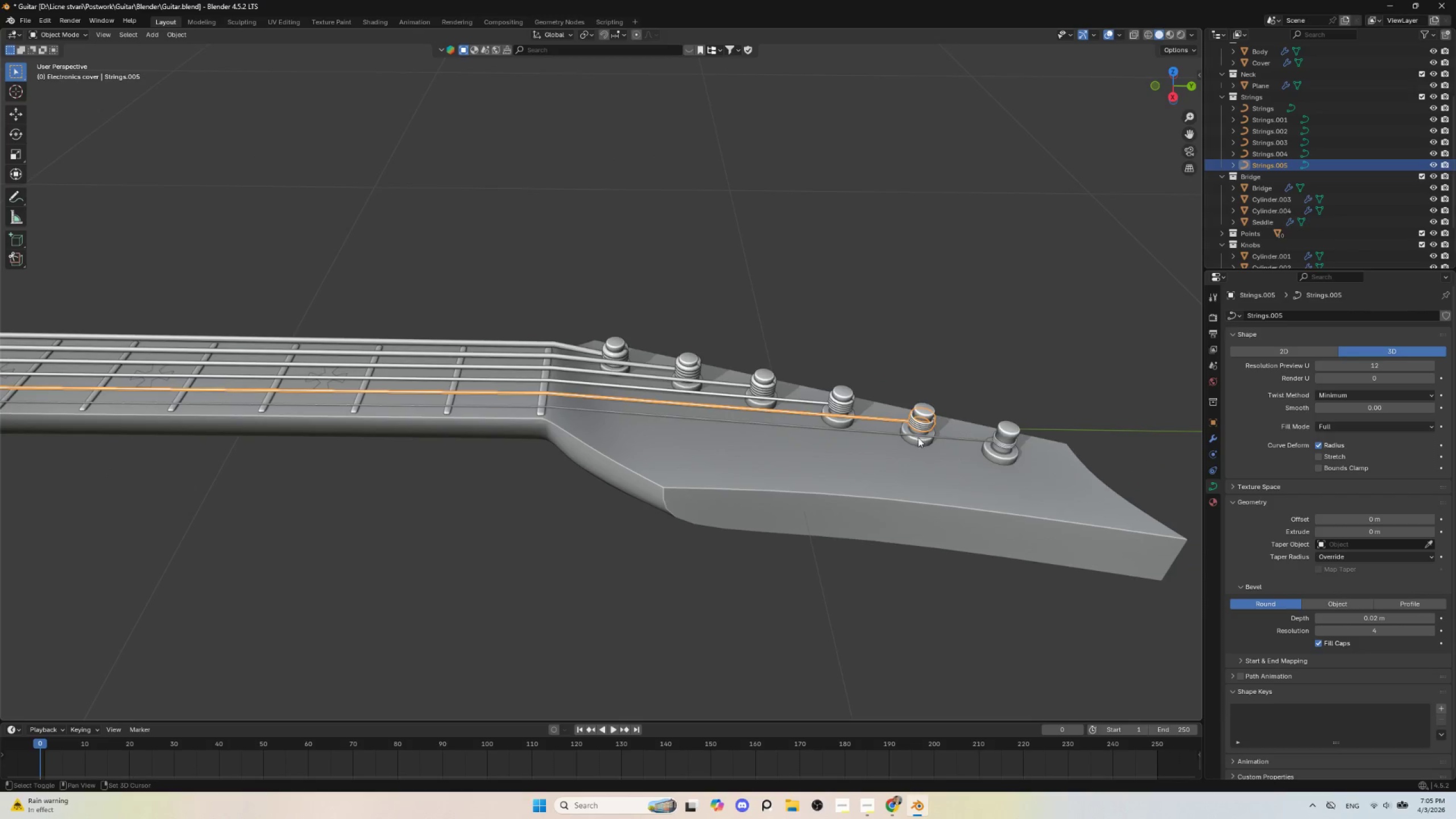 
left_click([811, 413])
 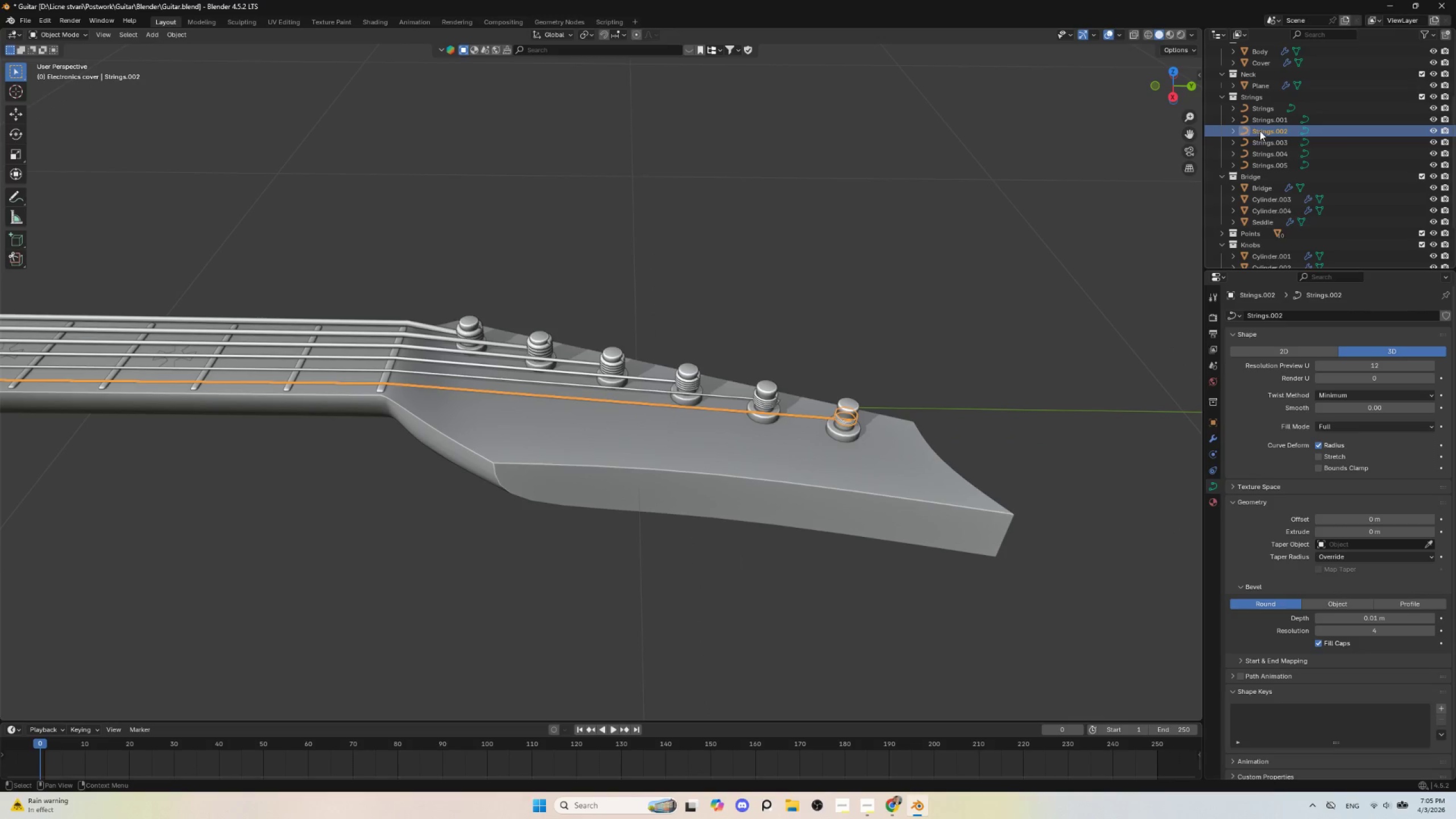 
double_click([1260, 131])
 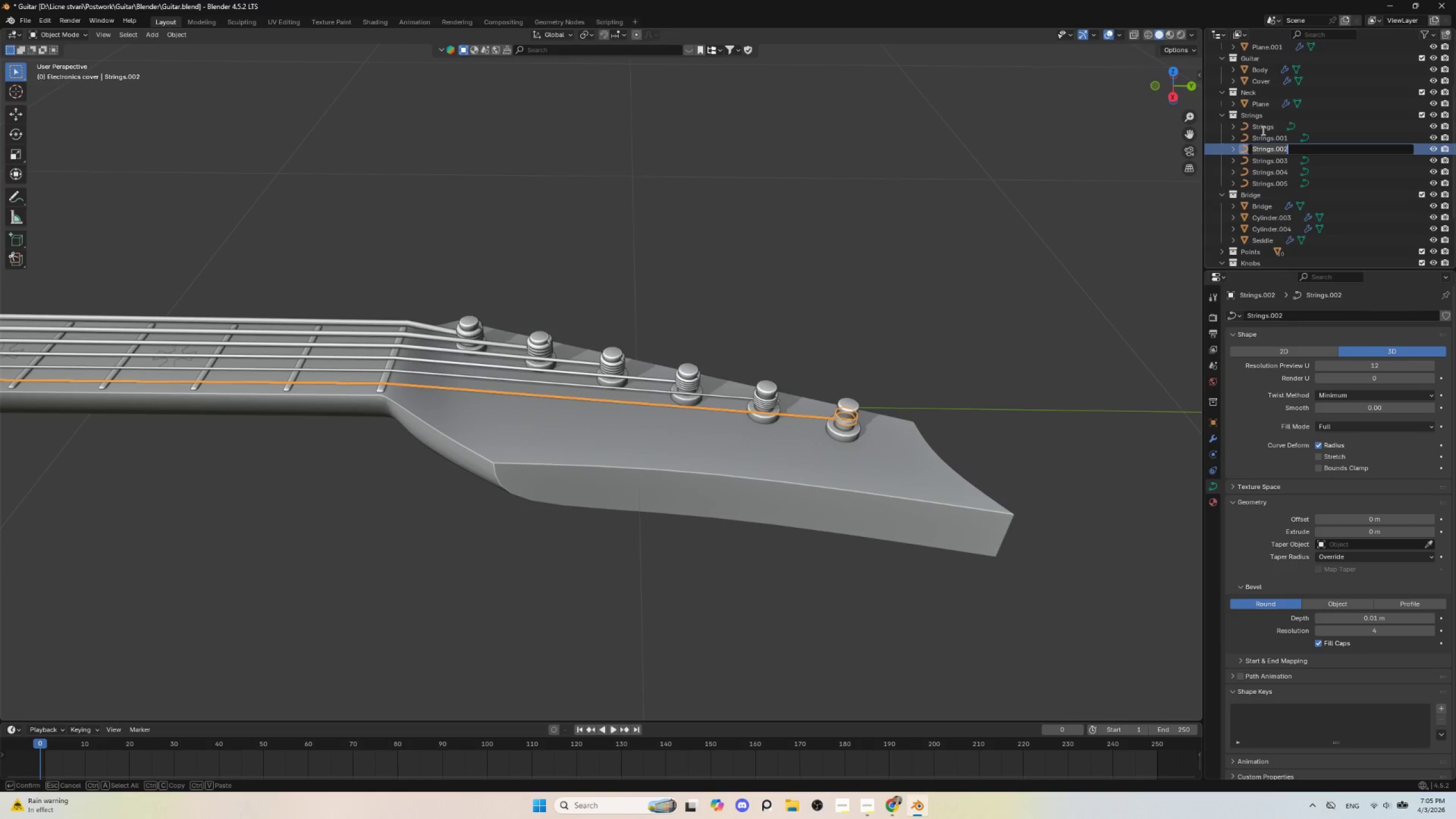 
key(Shift+E)
 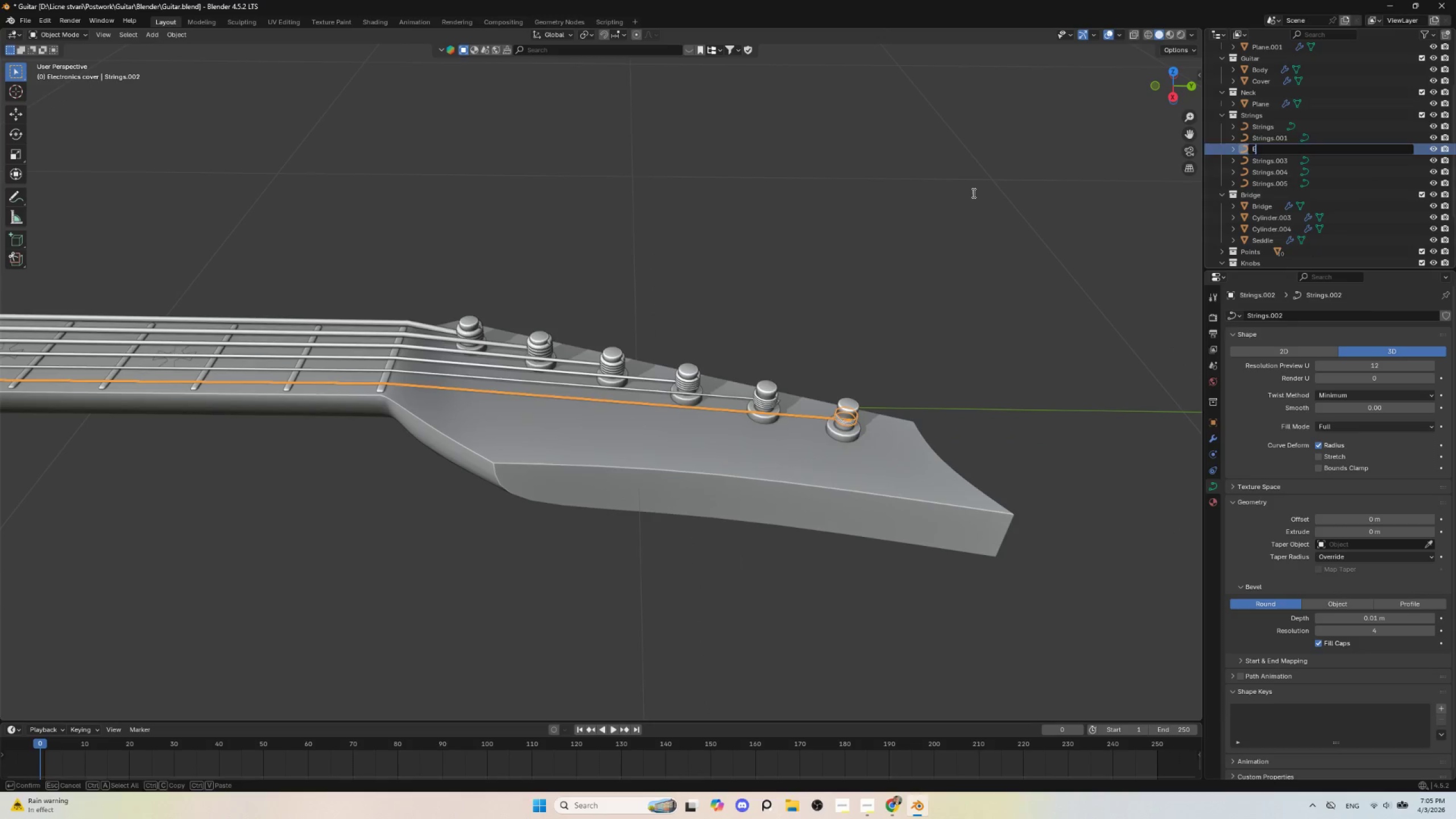 
left_click([973, 193])
 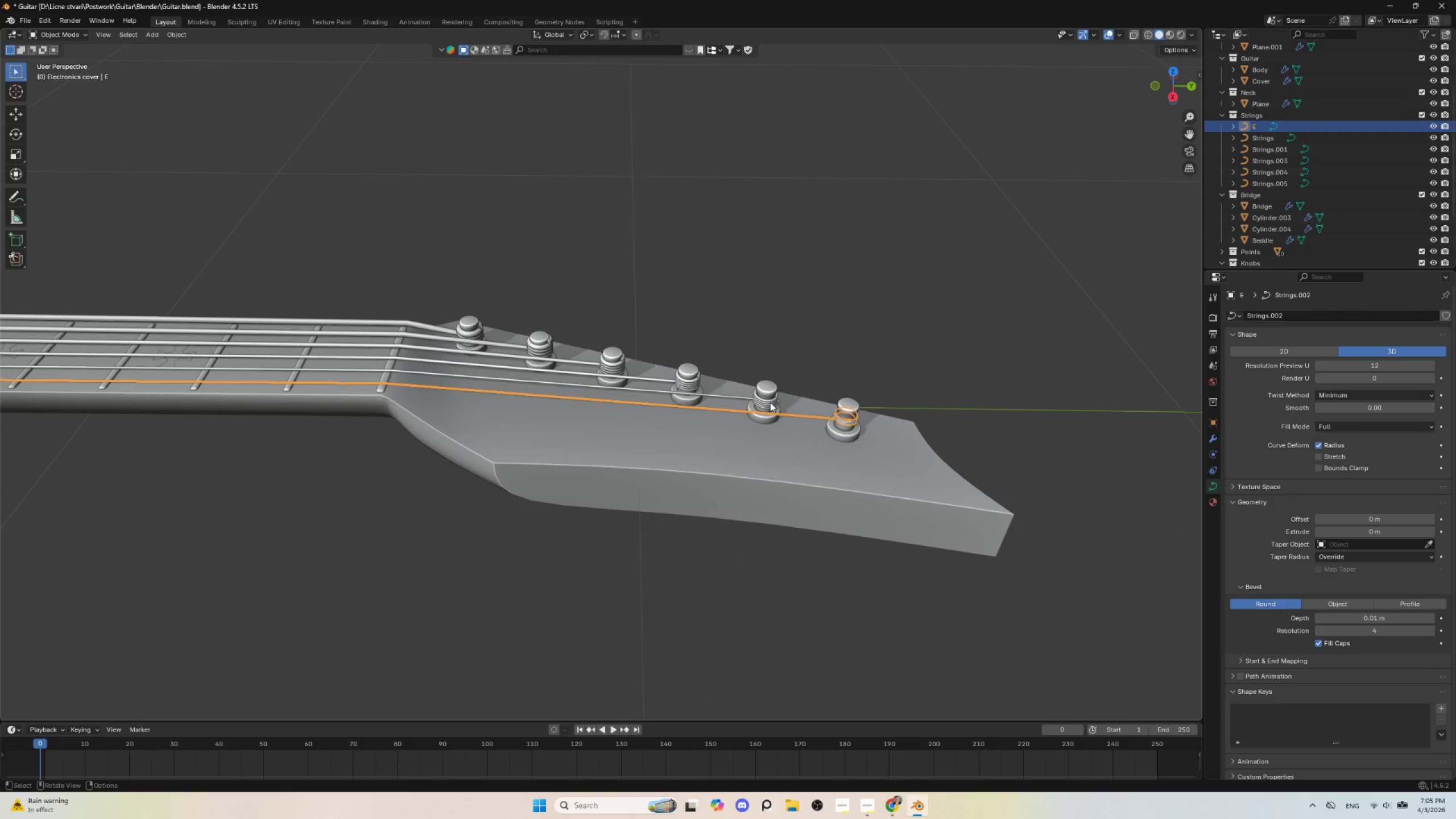 
left_click([770, 402])
 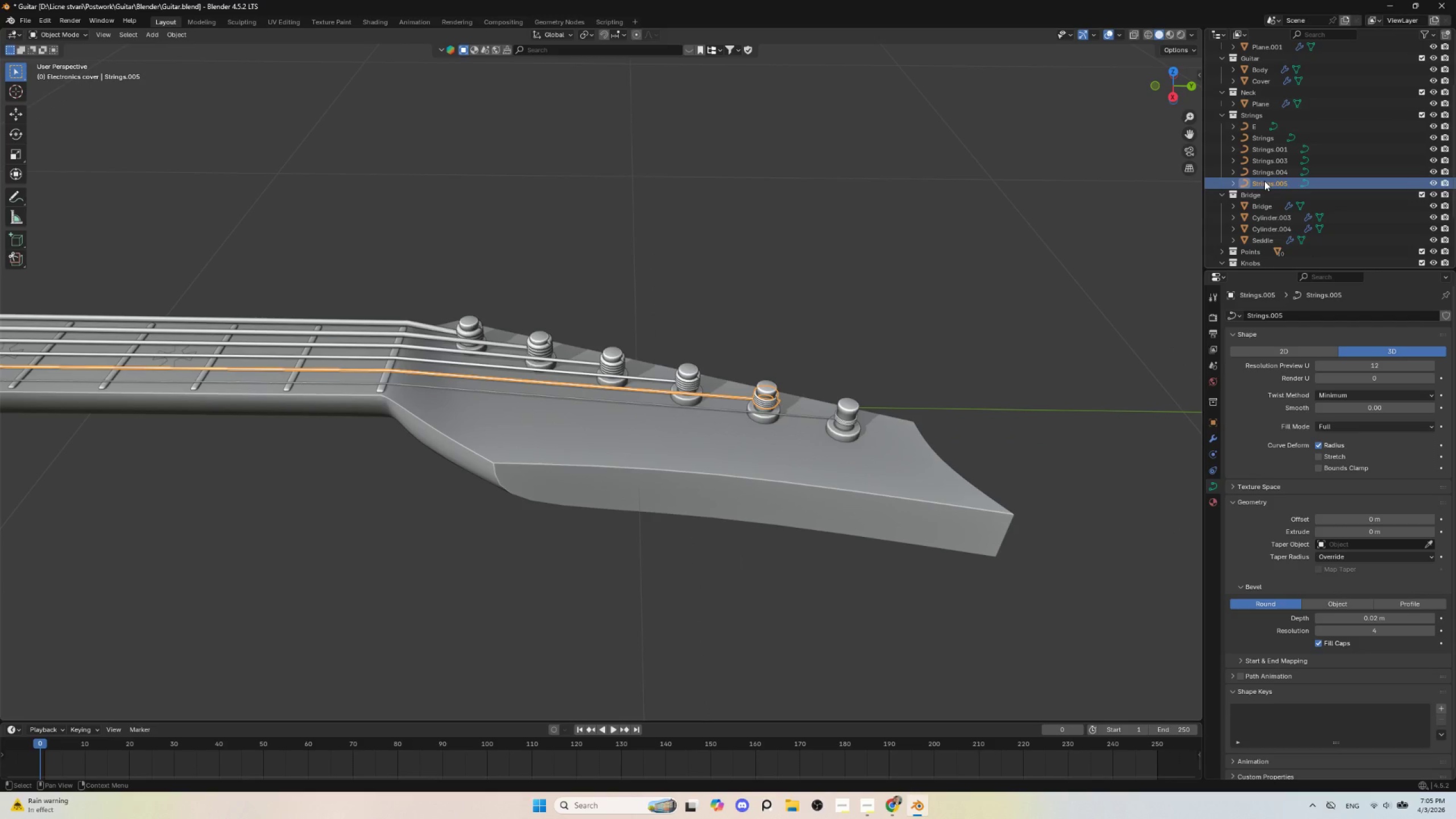 
double_click([1264, 181])
 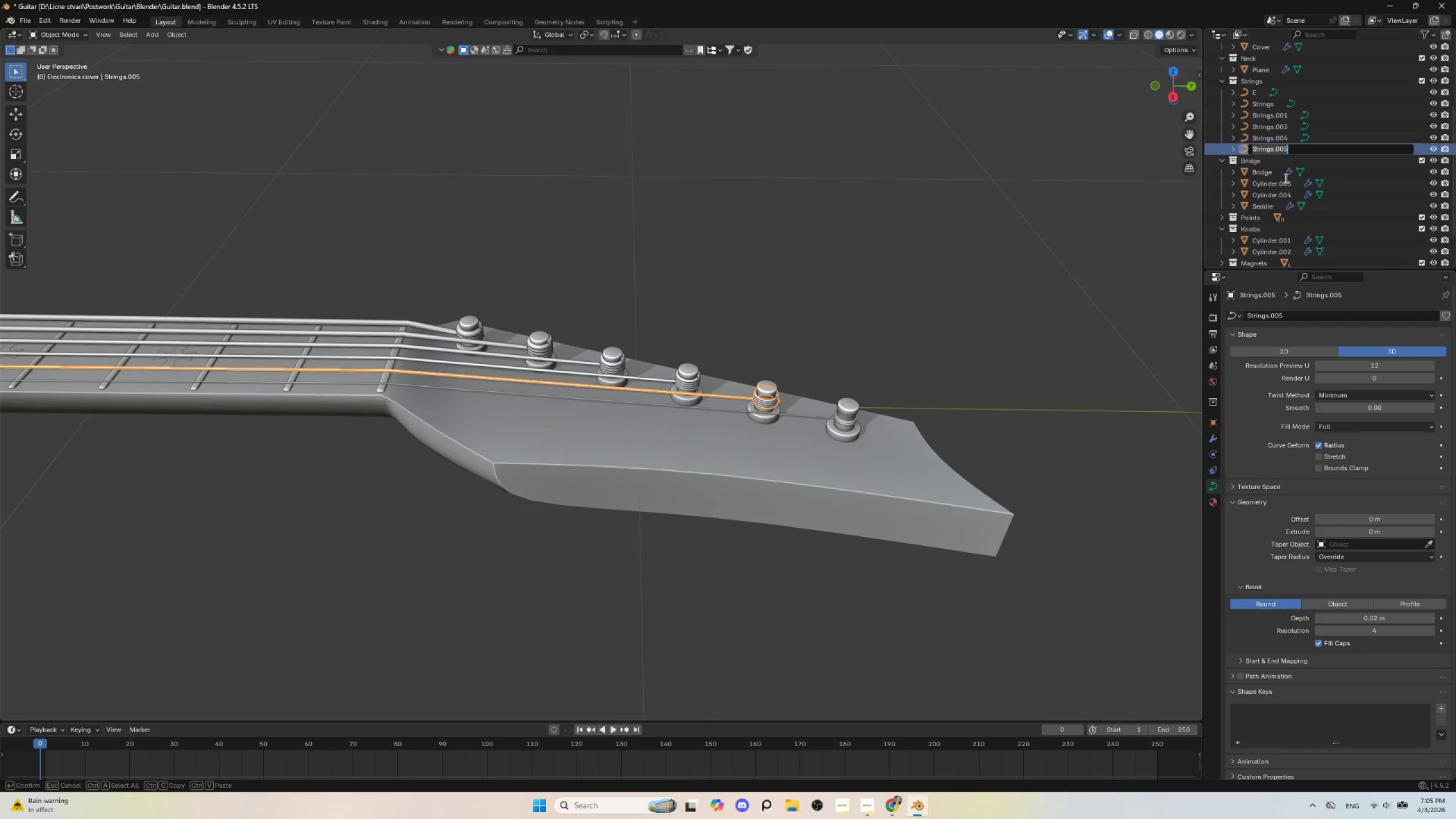 
key(Shift+H)
 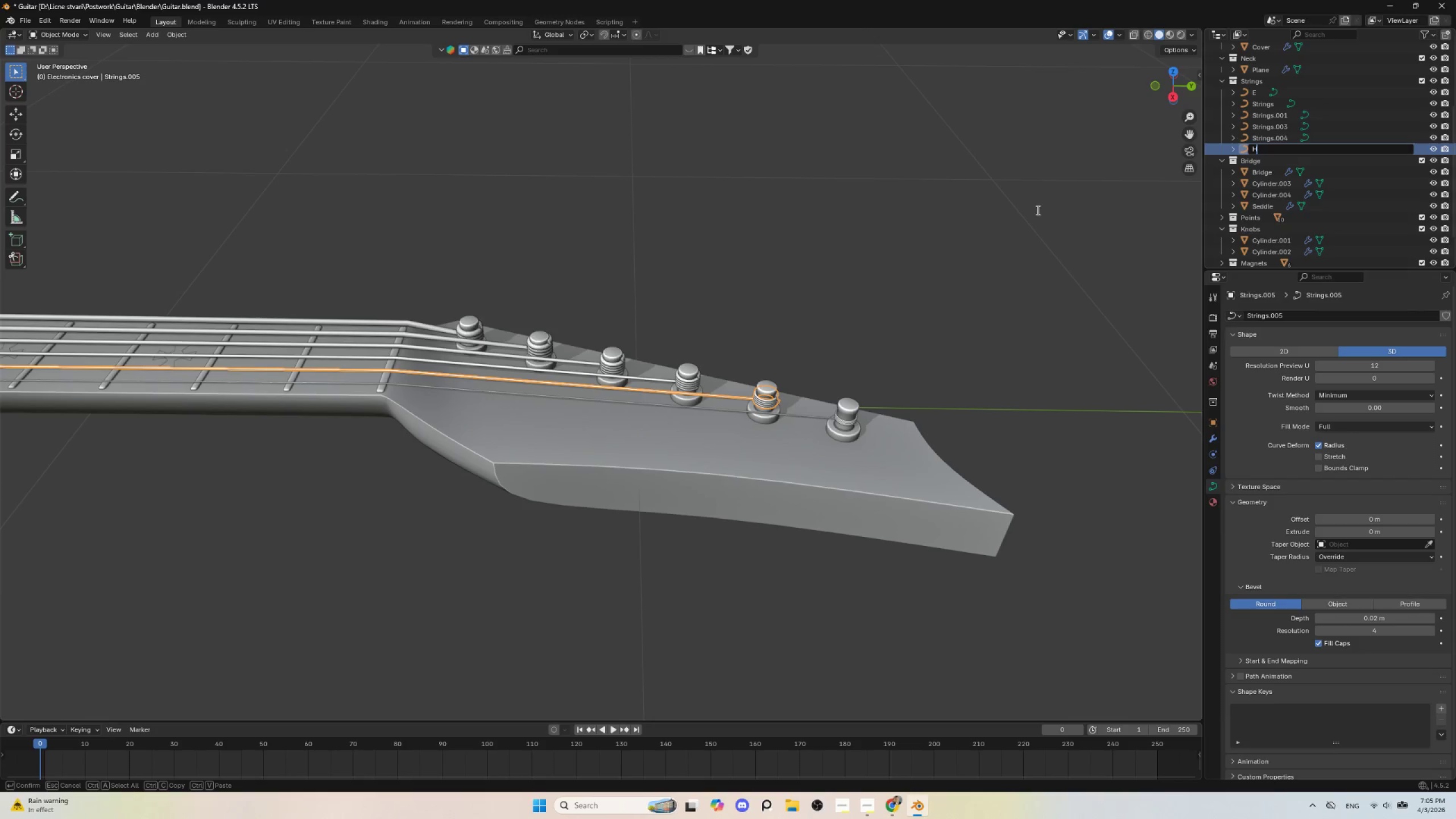 
left_click([1036, 210])
 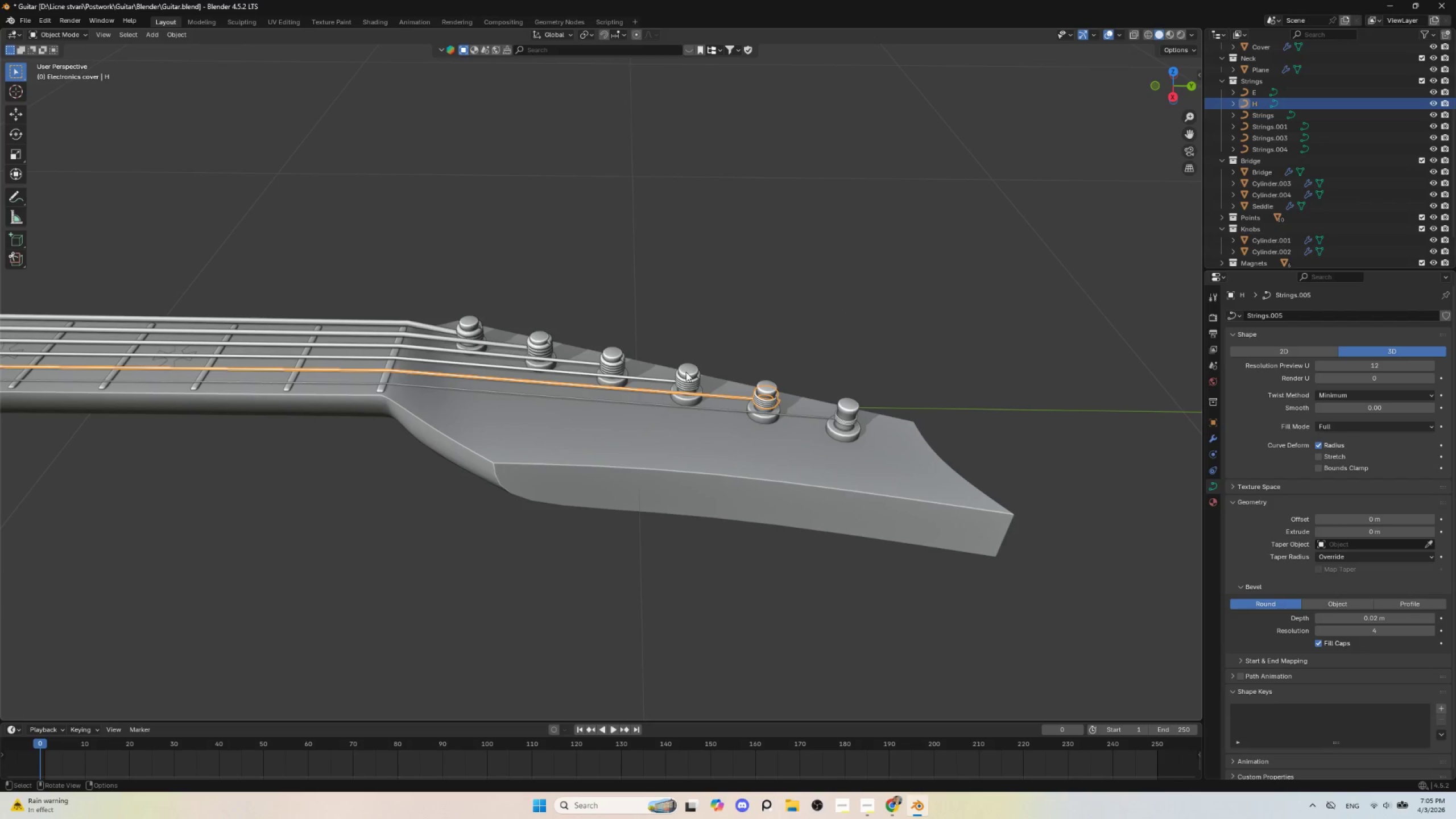 
left_click([686, 386])
 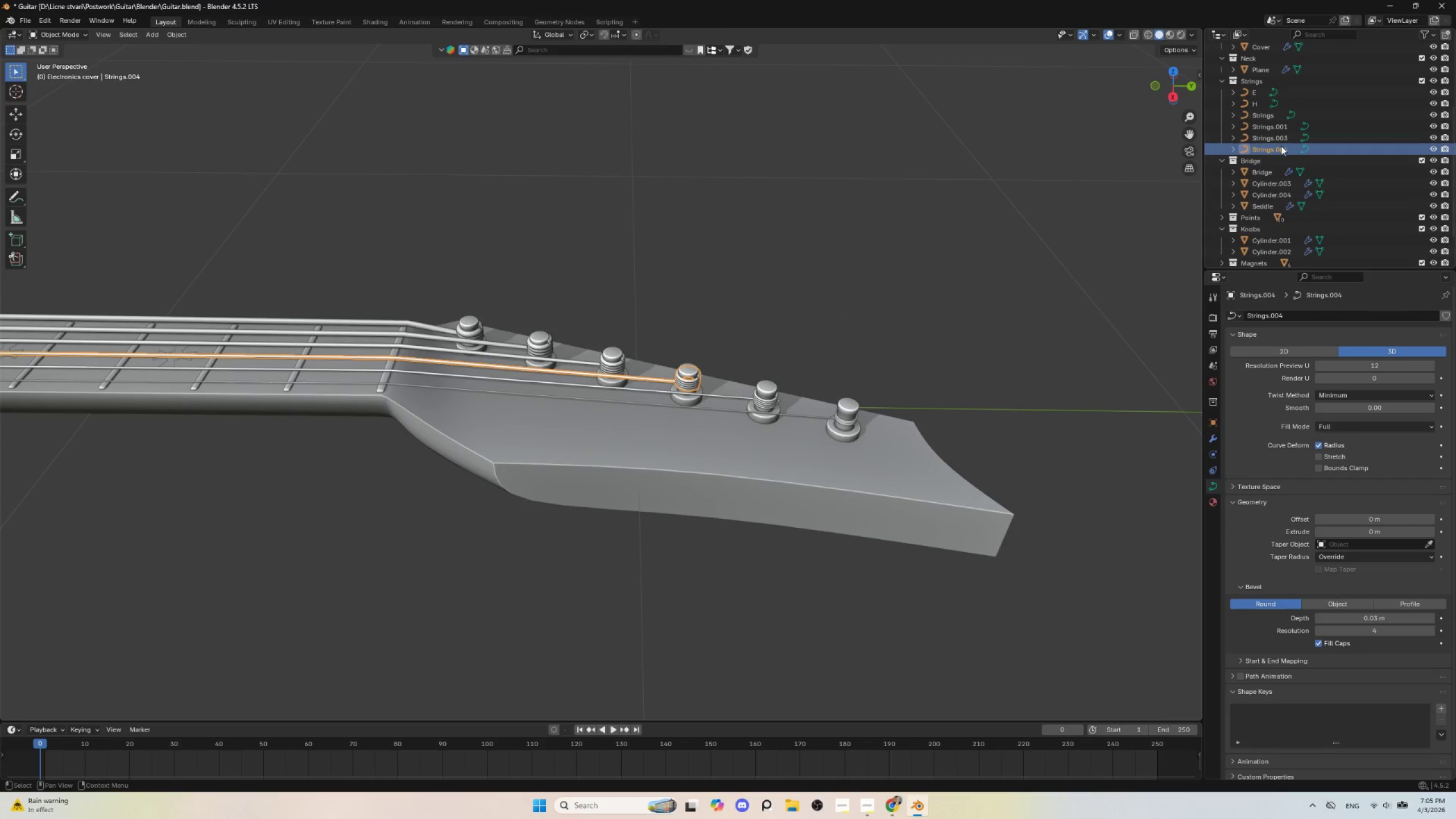 
double_click([1281, 146])
 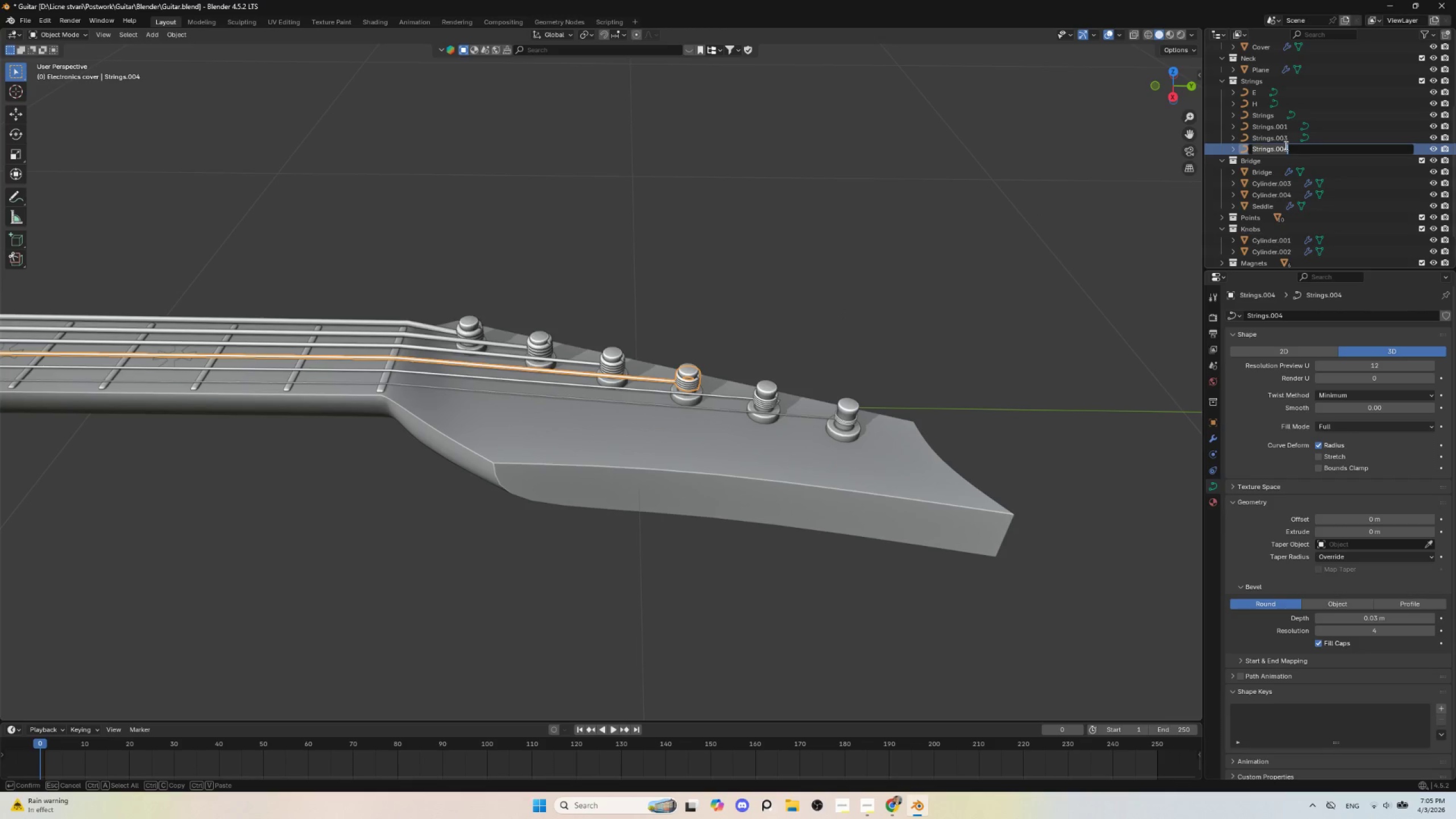 
key(Shift+G)
 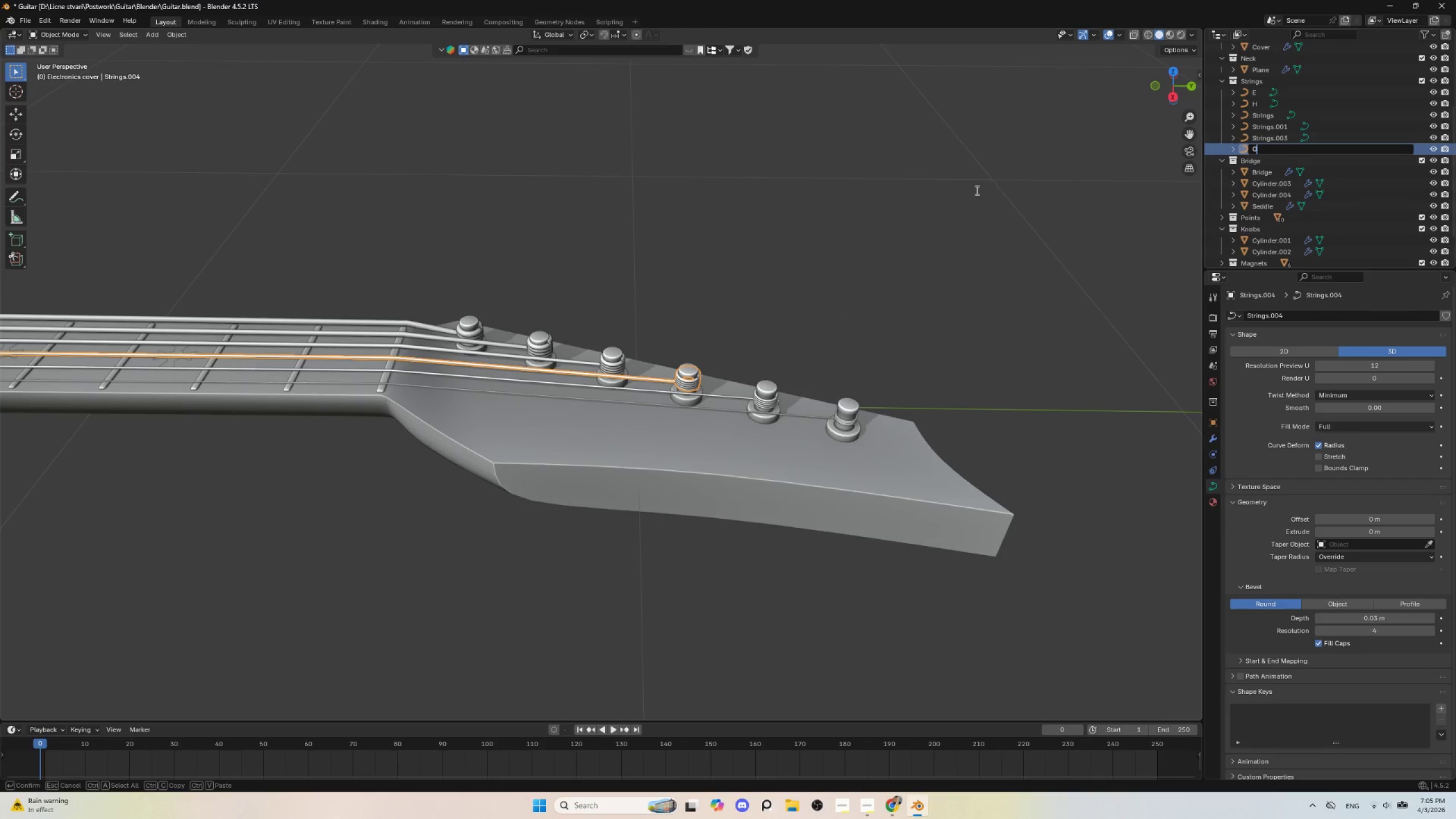 
left_click([971, 190])
 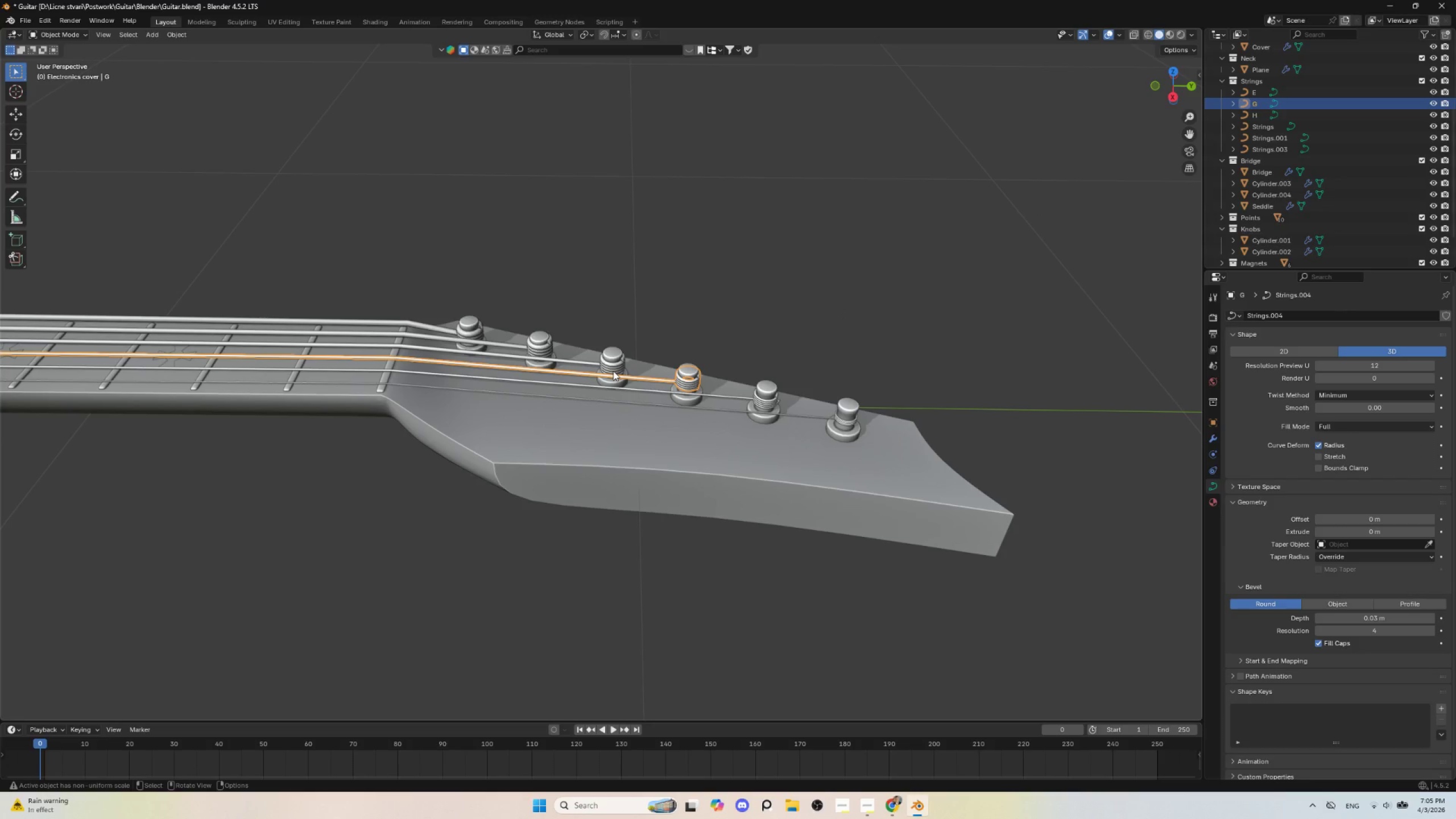 
left_click([613, 371])
 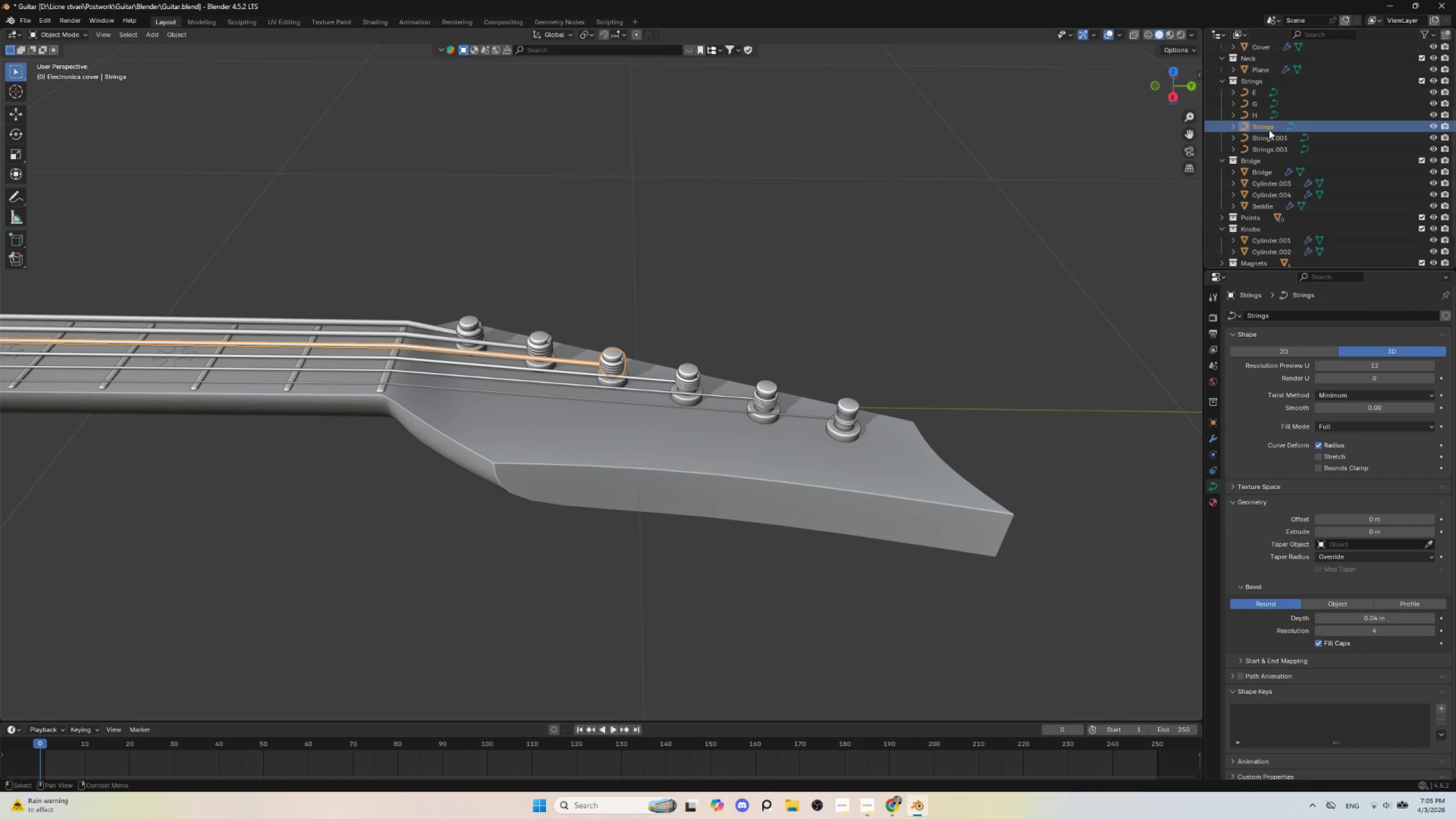 
double_click([1269, 130])
 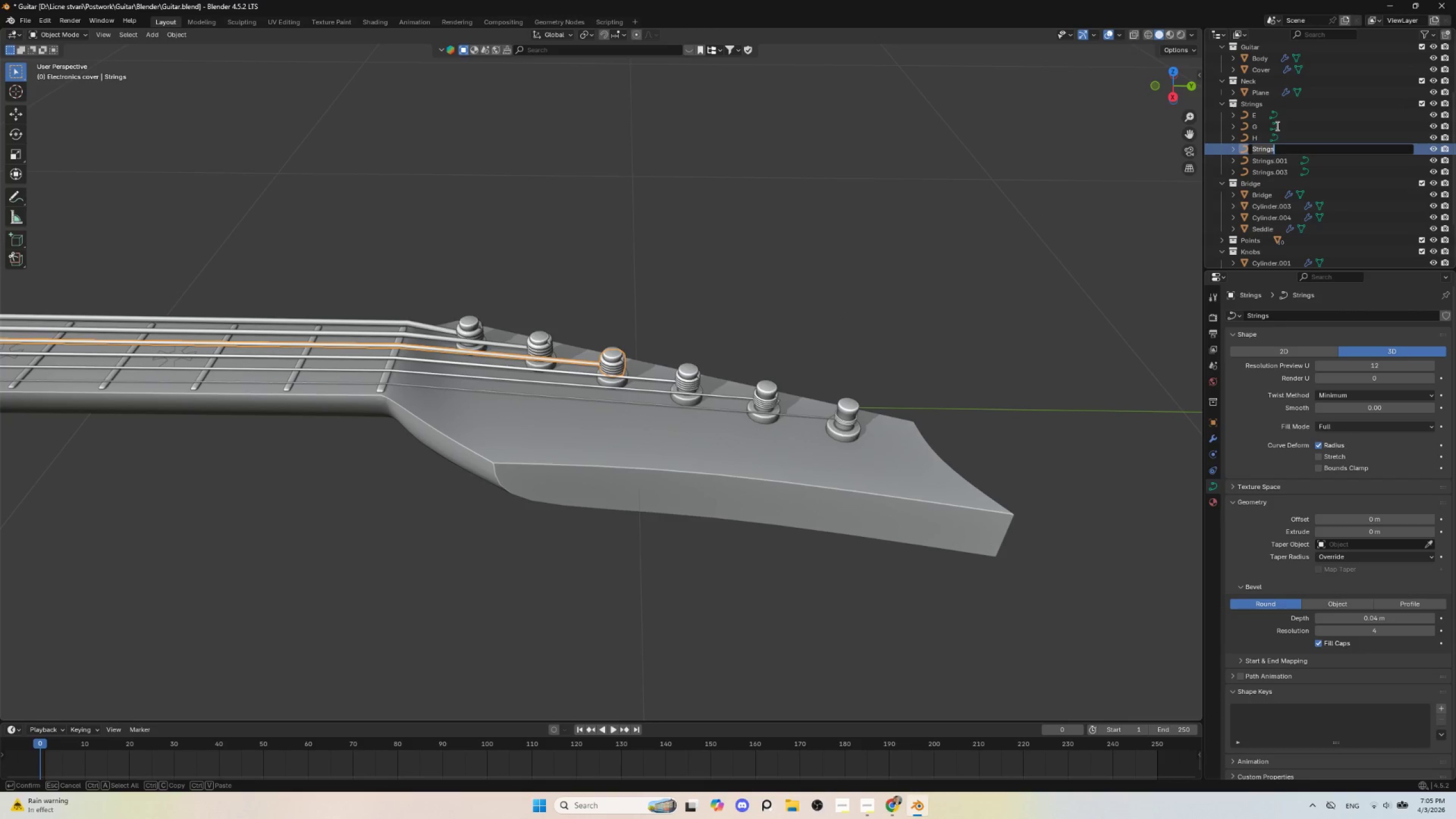 
key(Shift+D)
 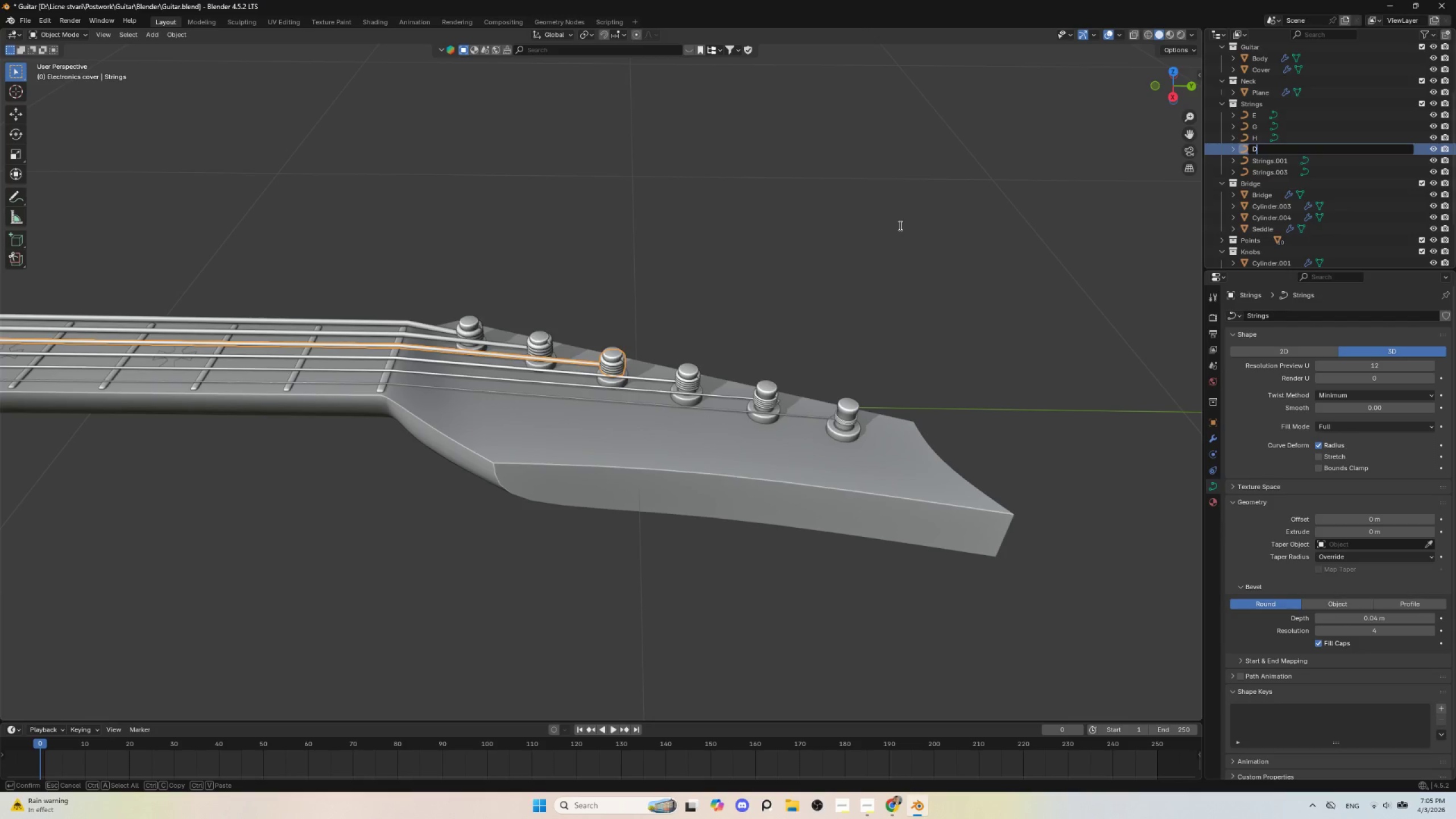 
left_click([899, 225])
 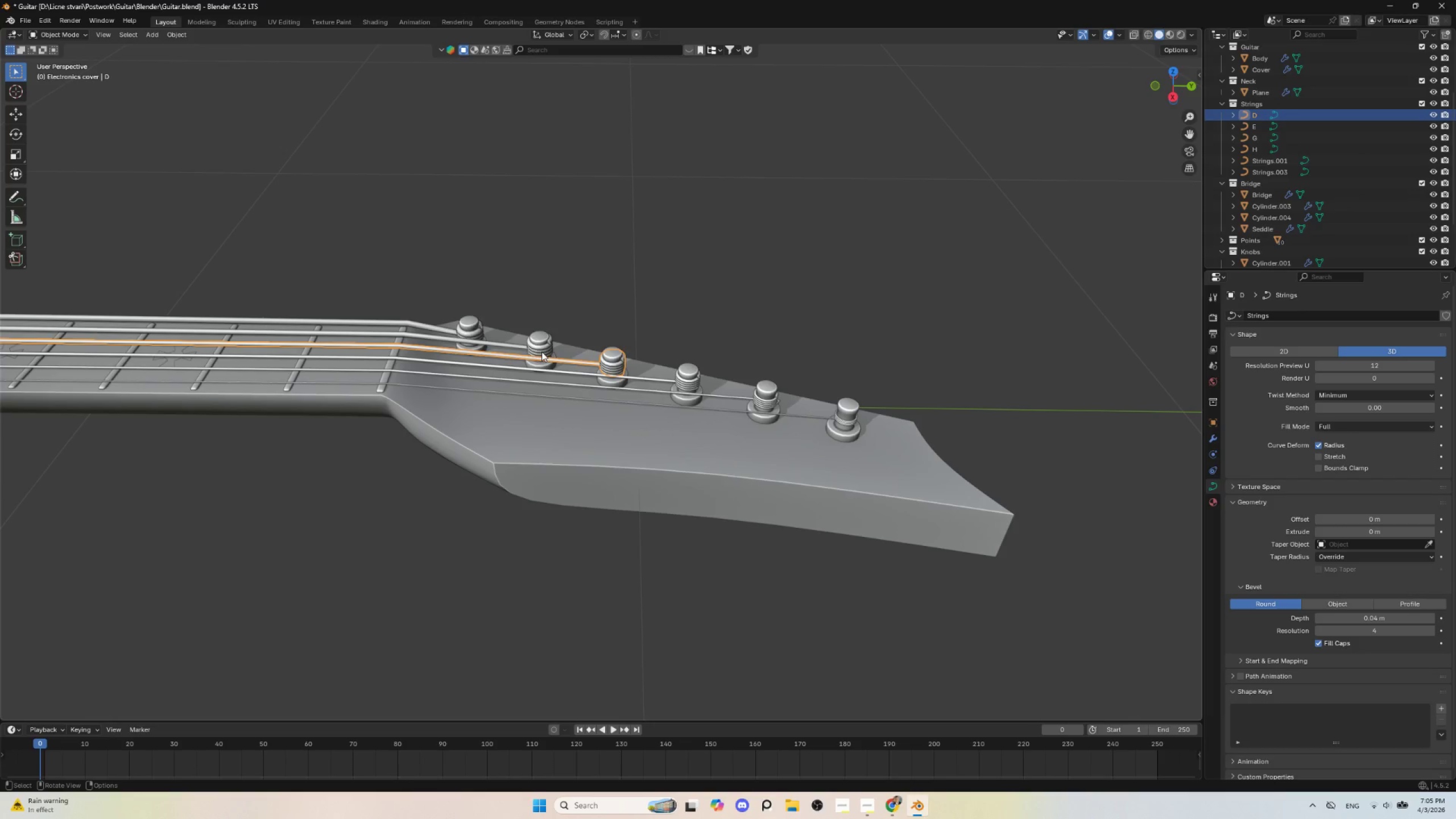 
left_click([541, 351])
 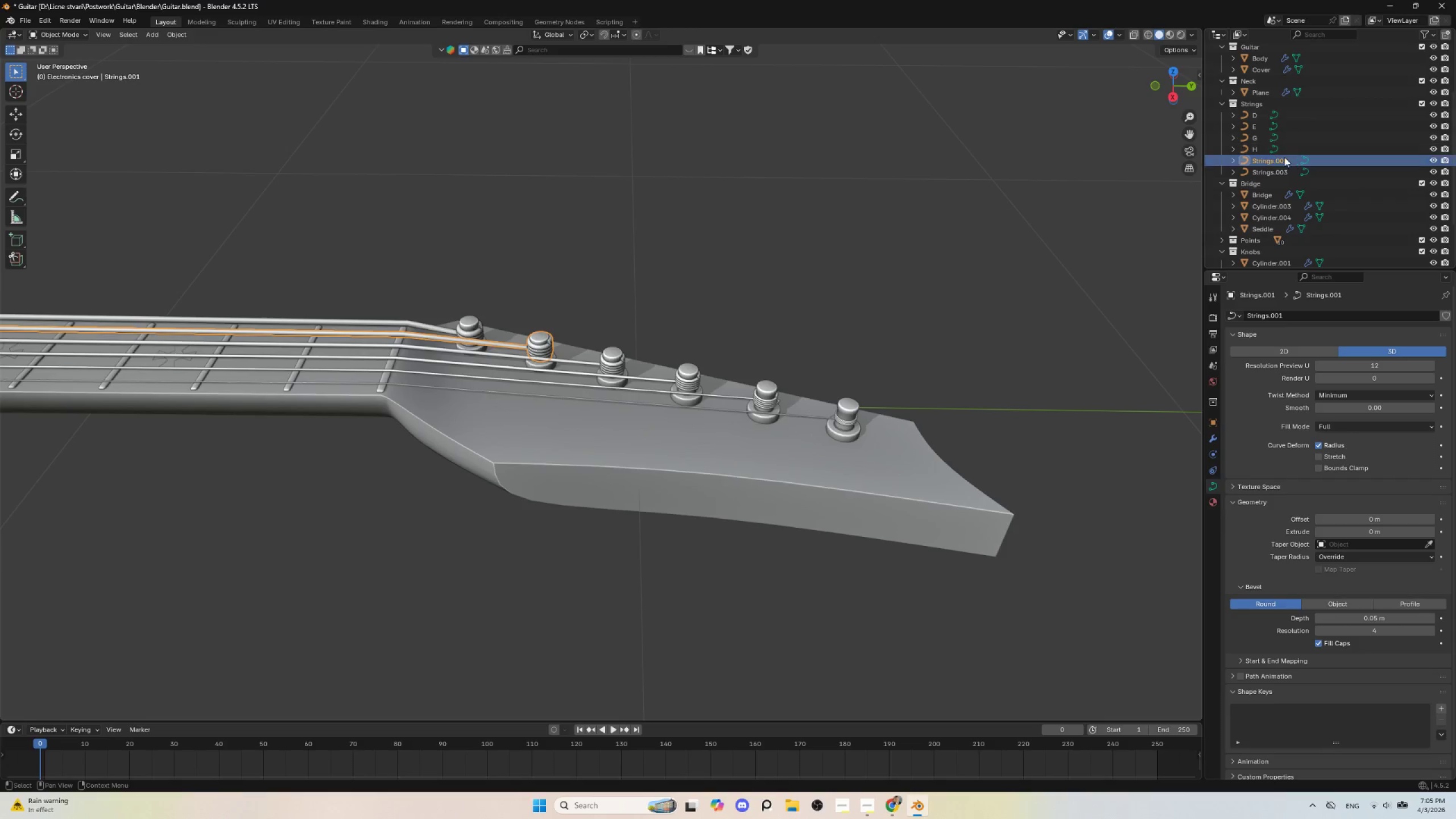 
double_click([1276, 160])
 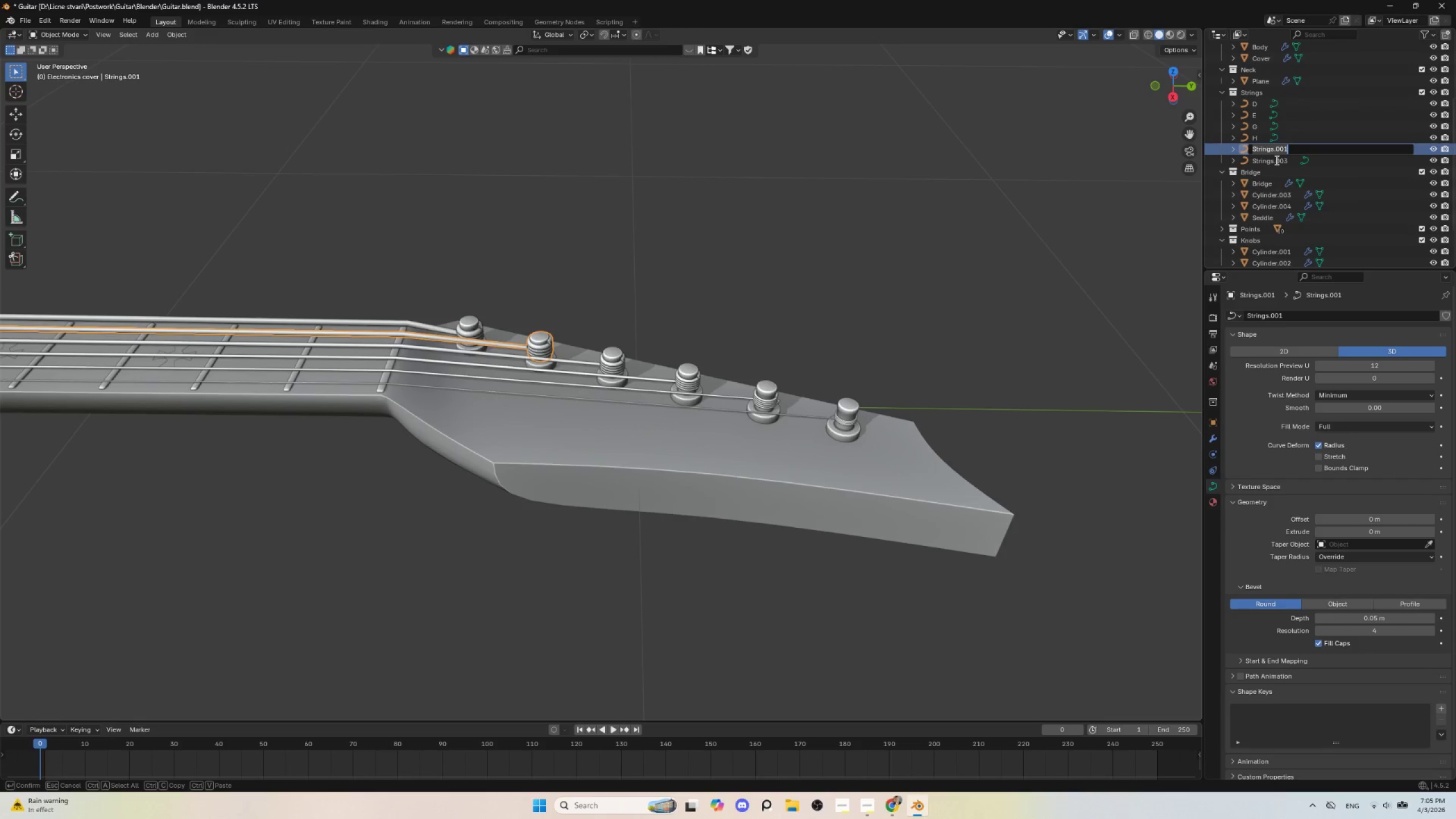 
key(Shift+A)
 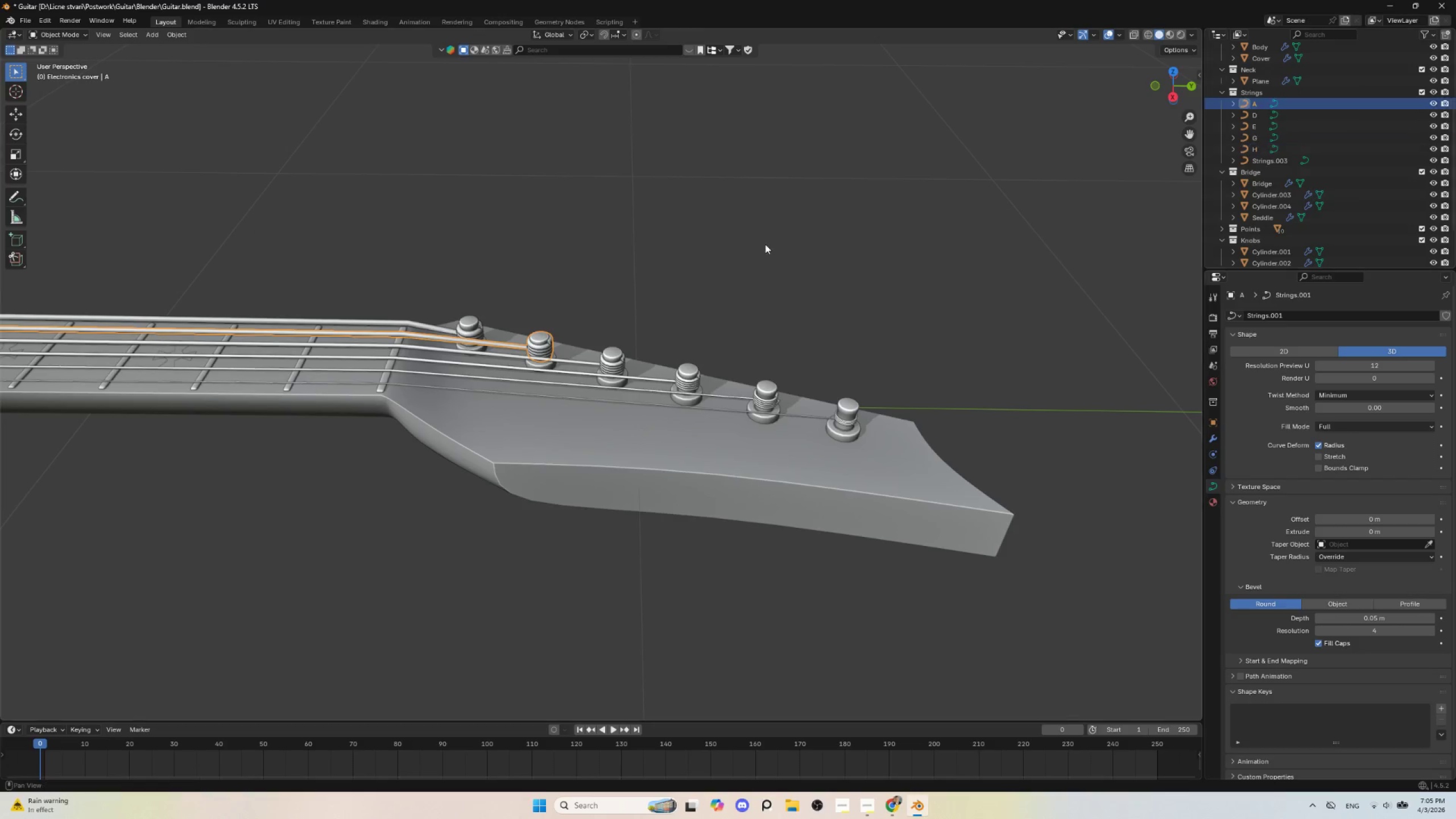 
left_click([765, 244])
 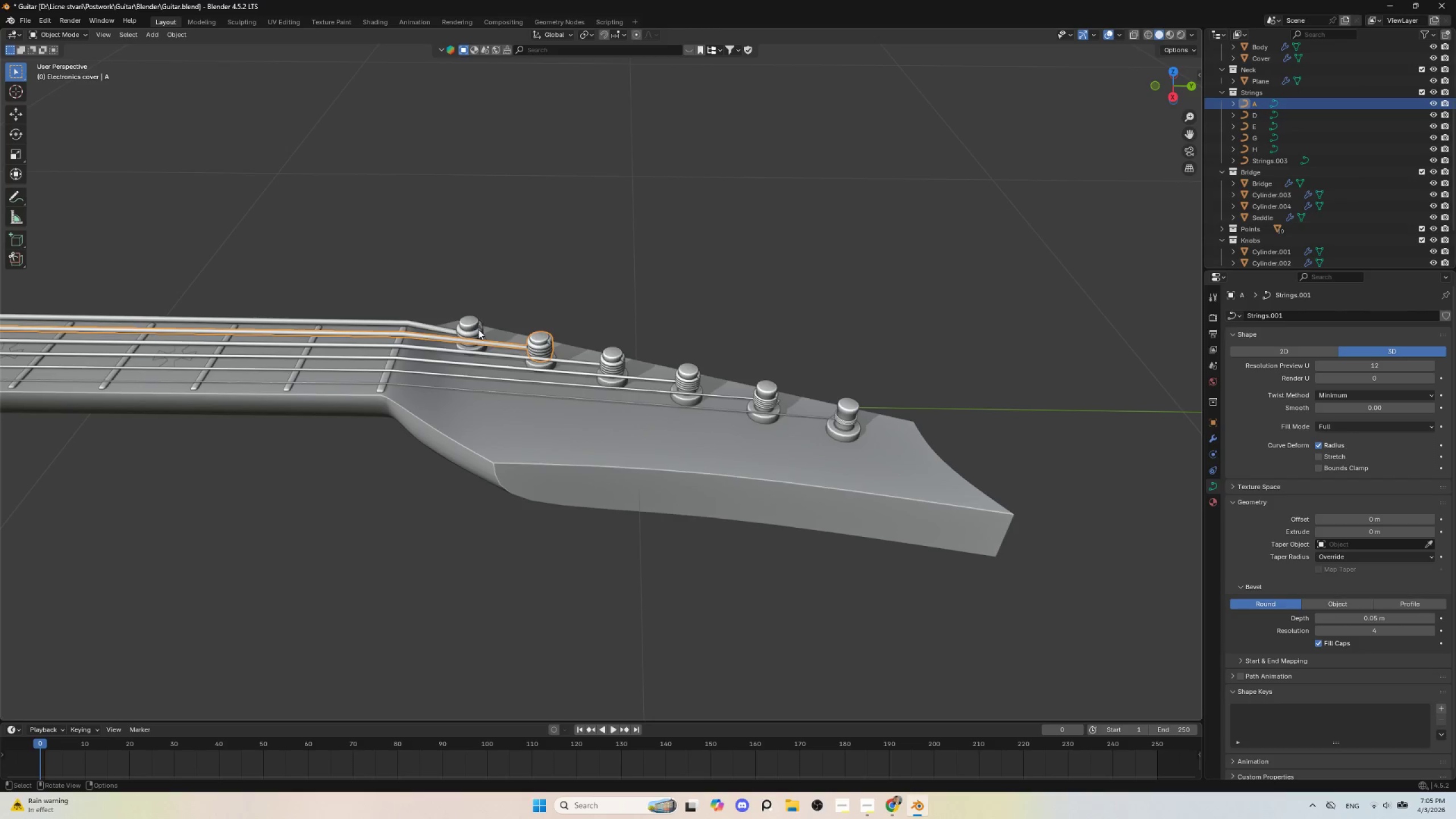 
left_click([478, 330])
 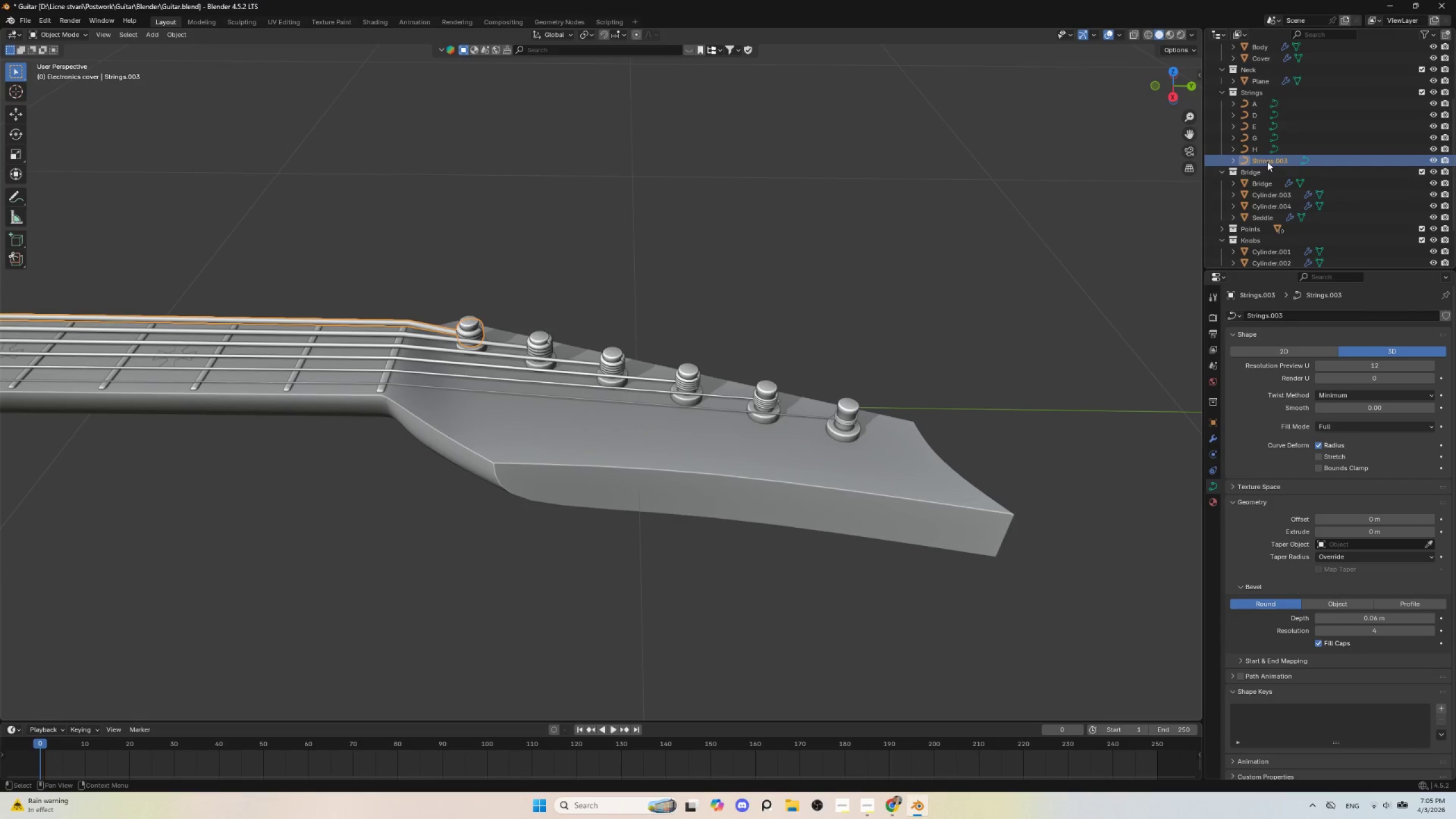 
double_click([1269, 160])
 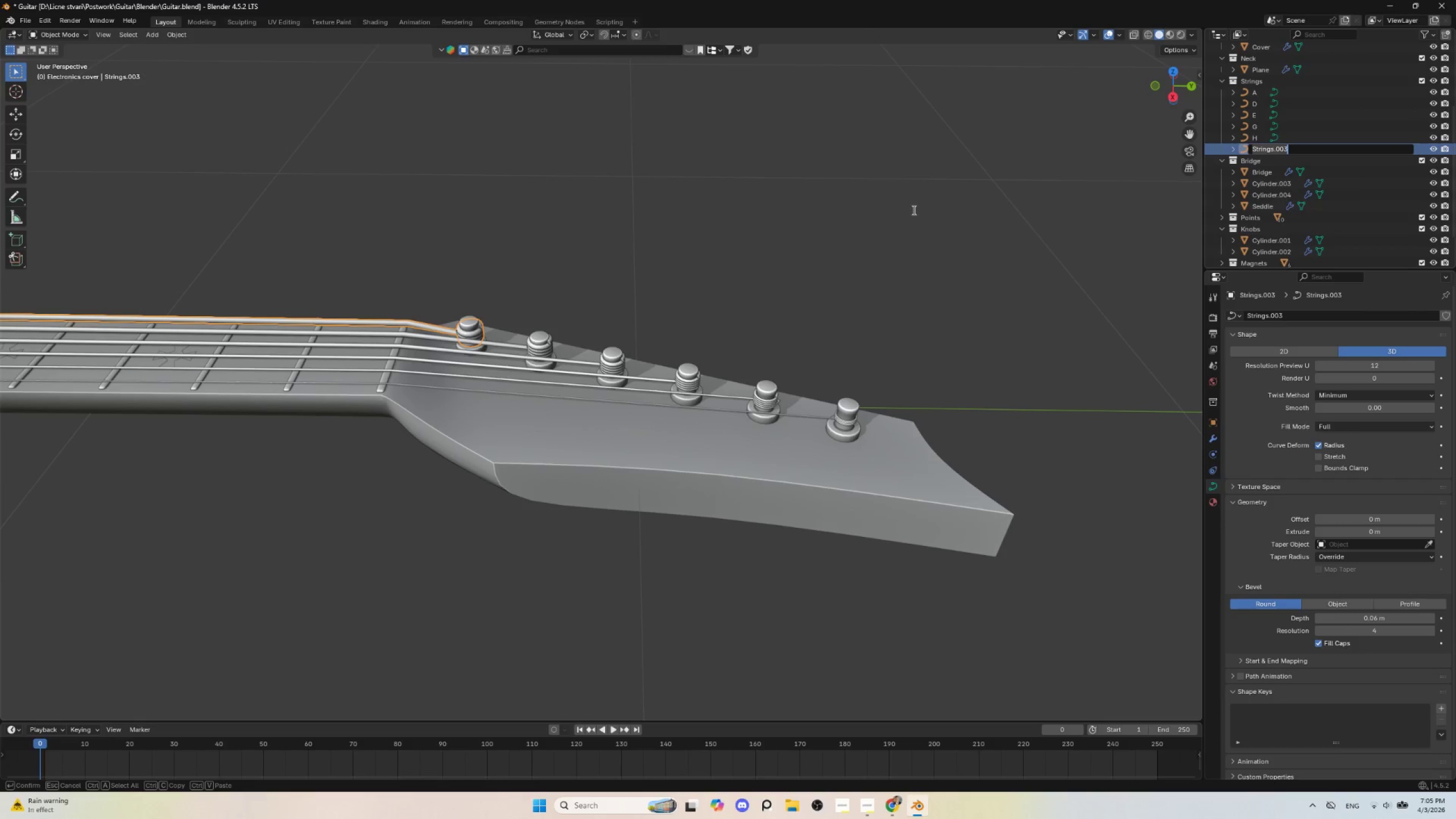 
key(Shift+E)
 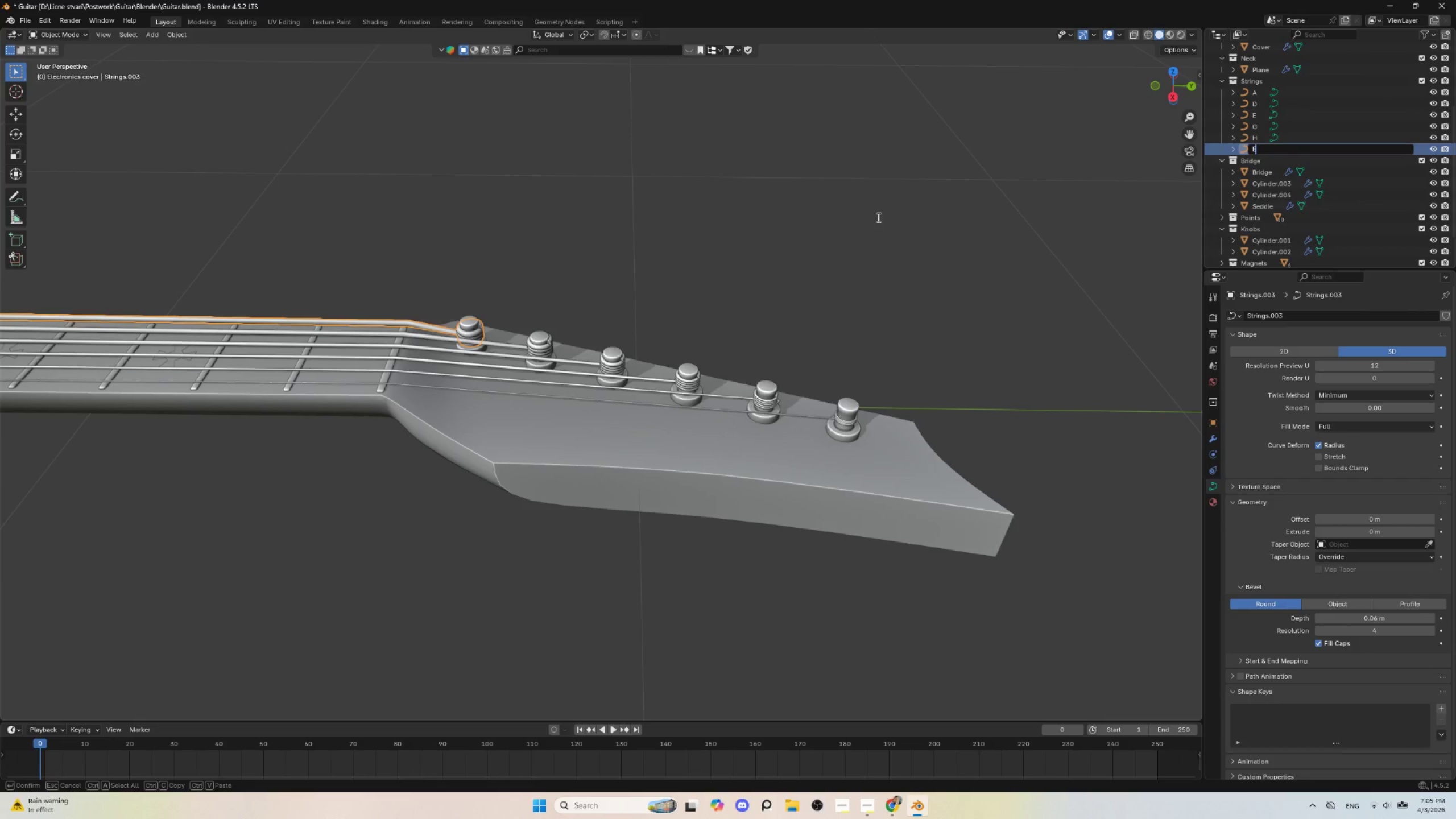 
key(Space)
 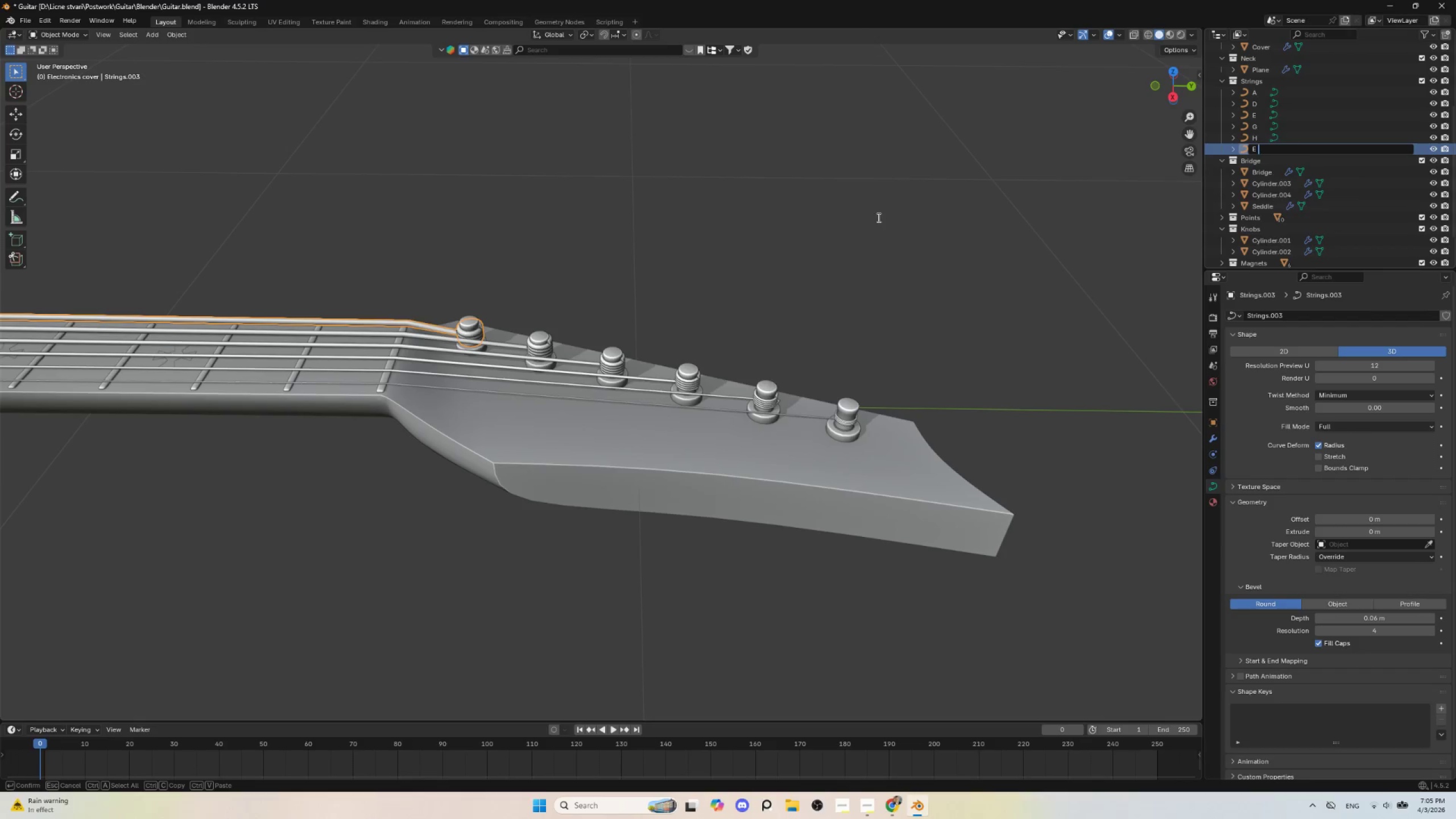 
key(2)
 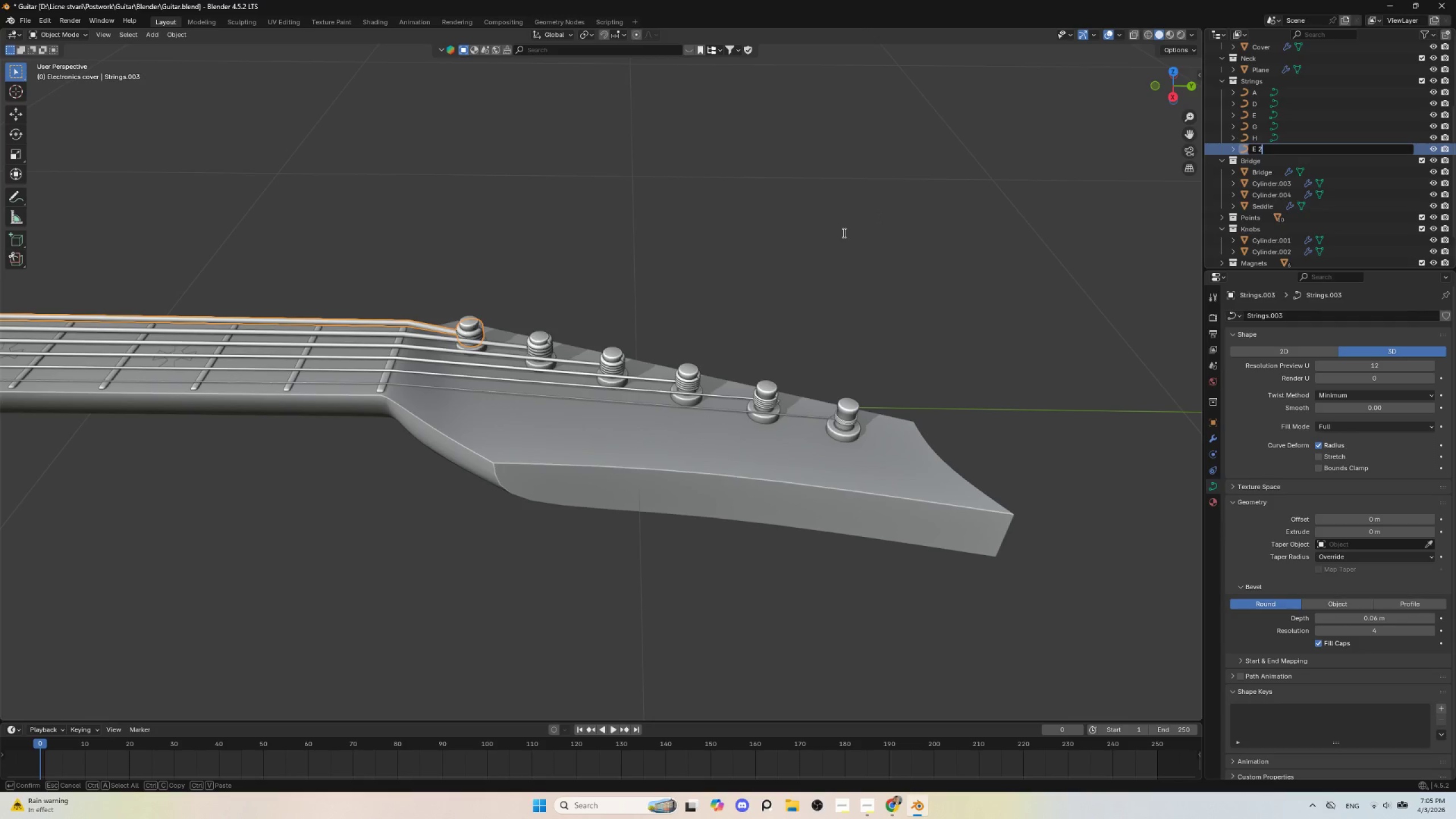 
left_click([843, 233])
 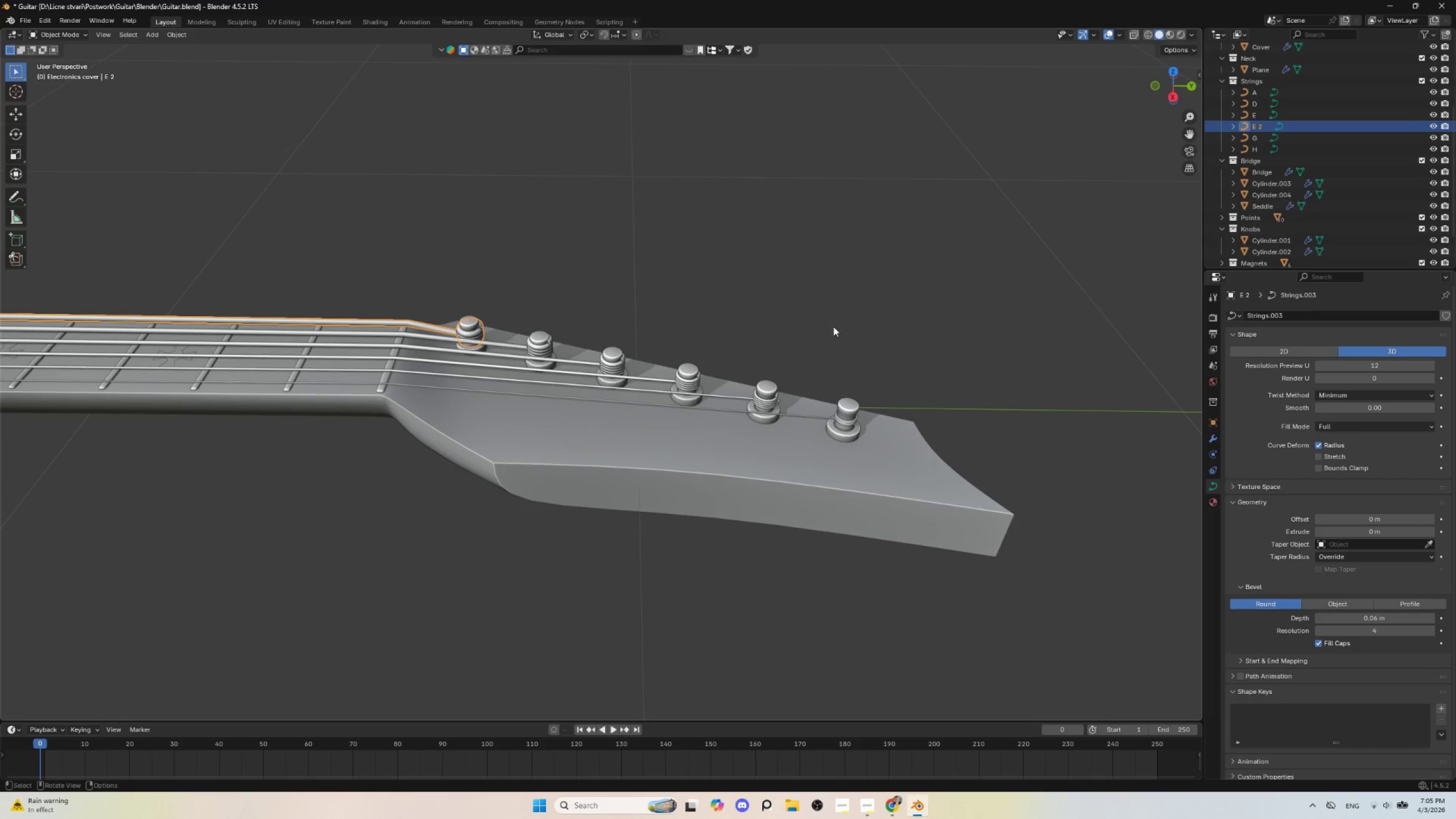 
wait(6.28)
 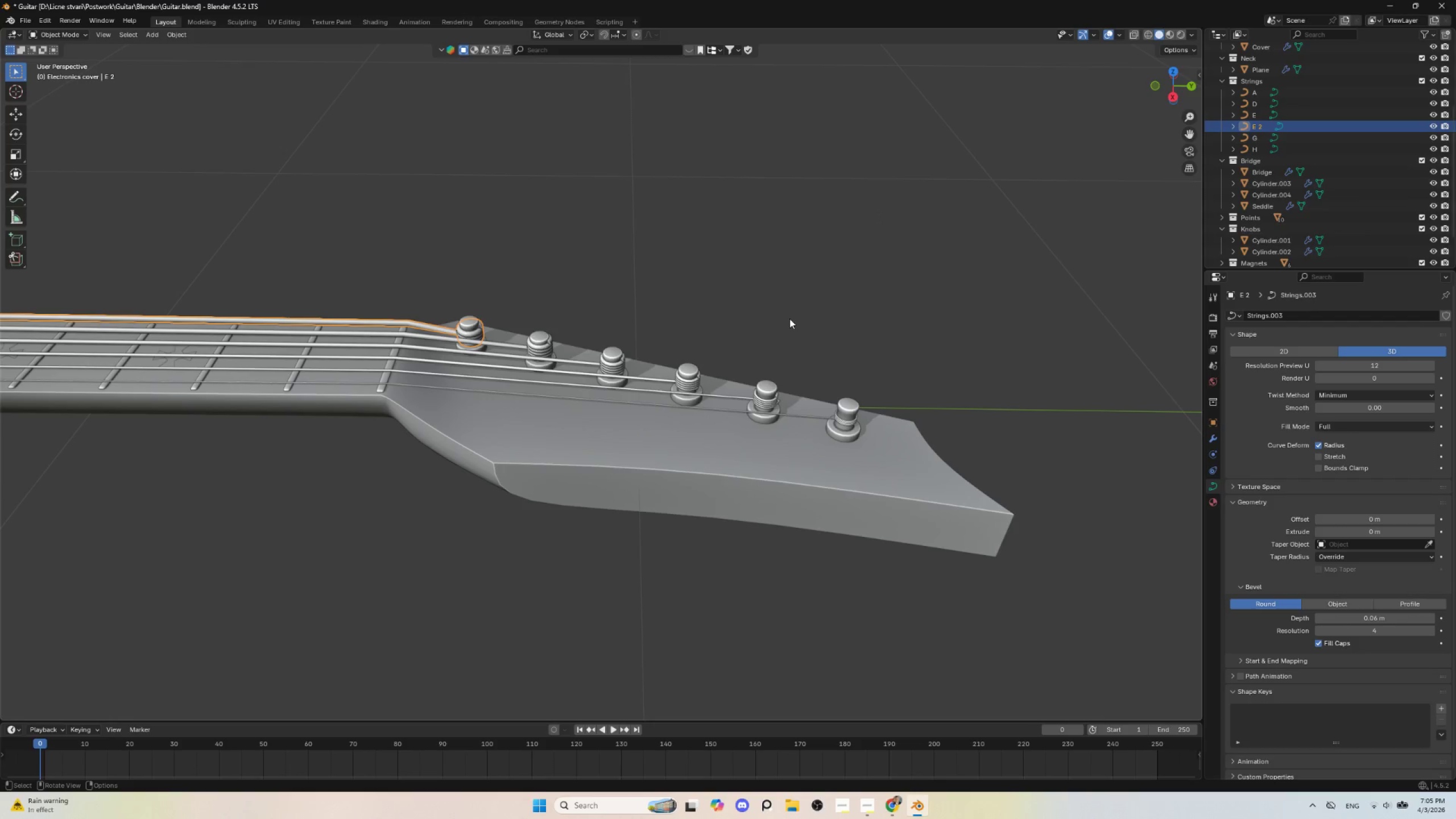 
left_click([785, 312])
 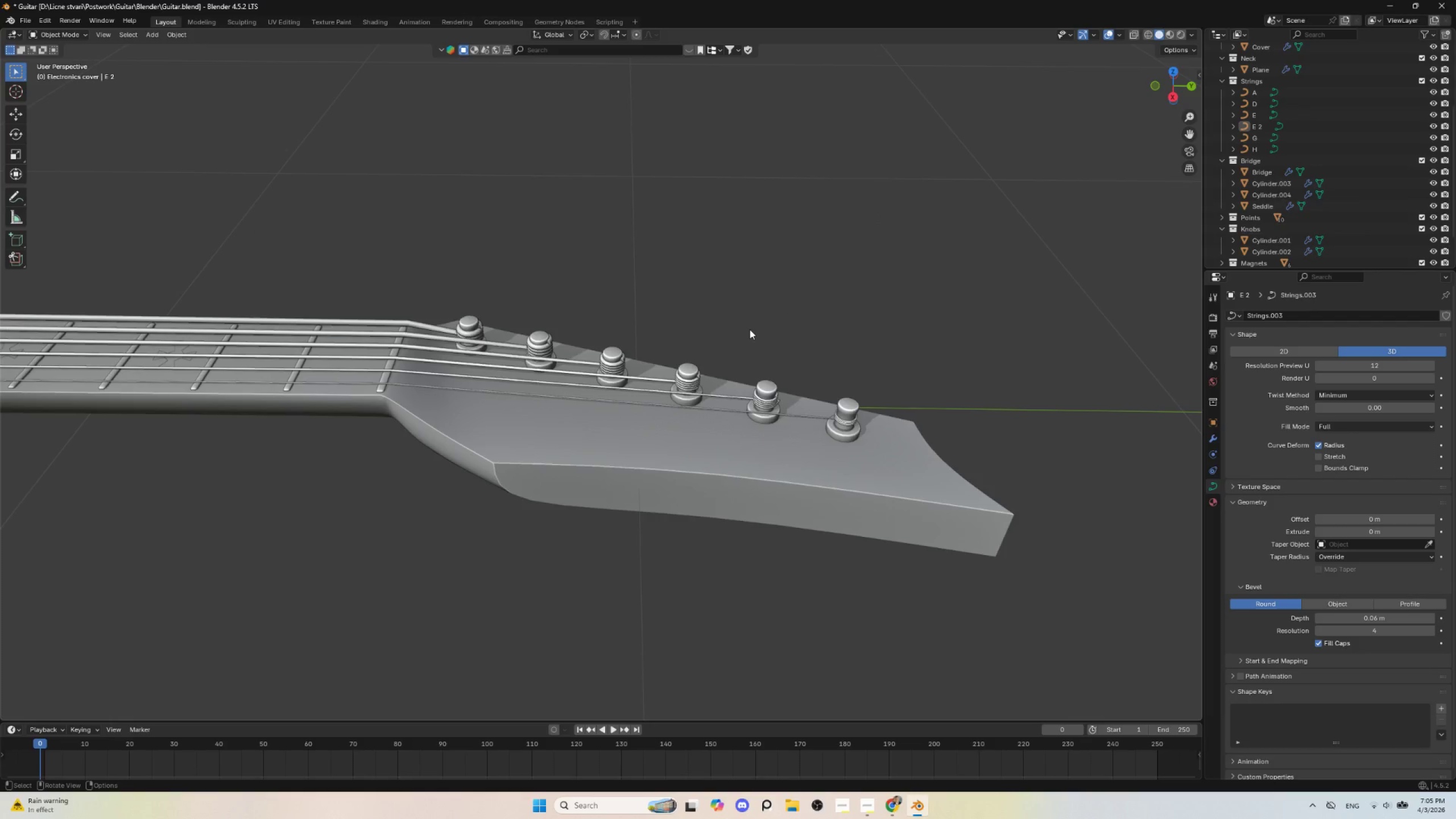 
scroll: coordinate [745, 336], scroll_direction: down, amount: 2.0
 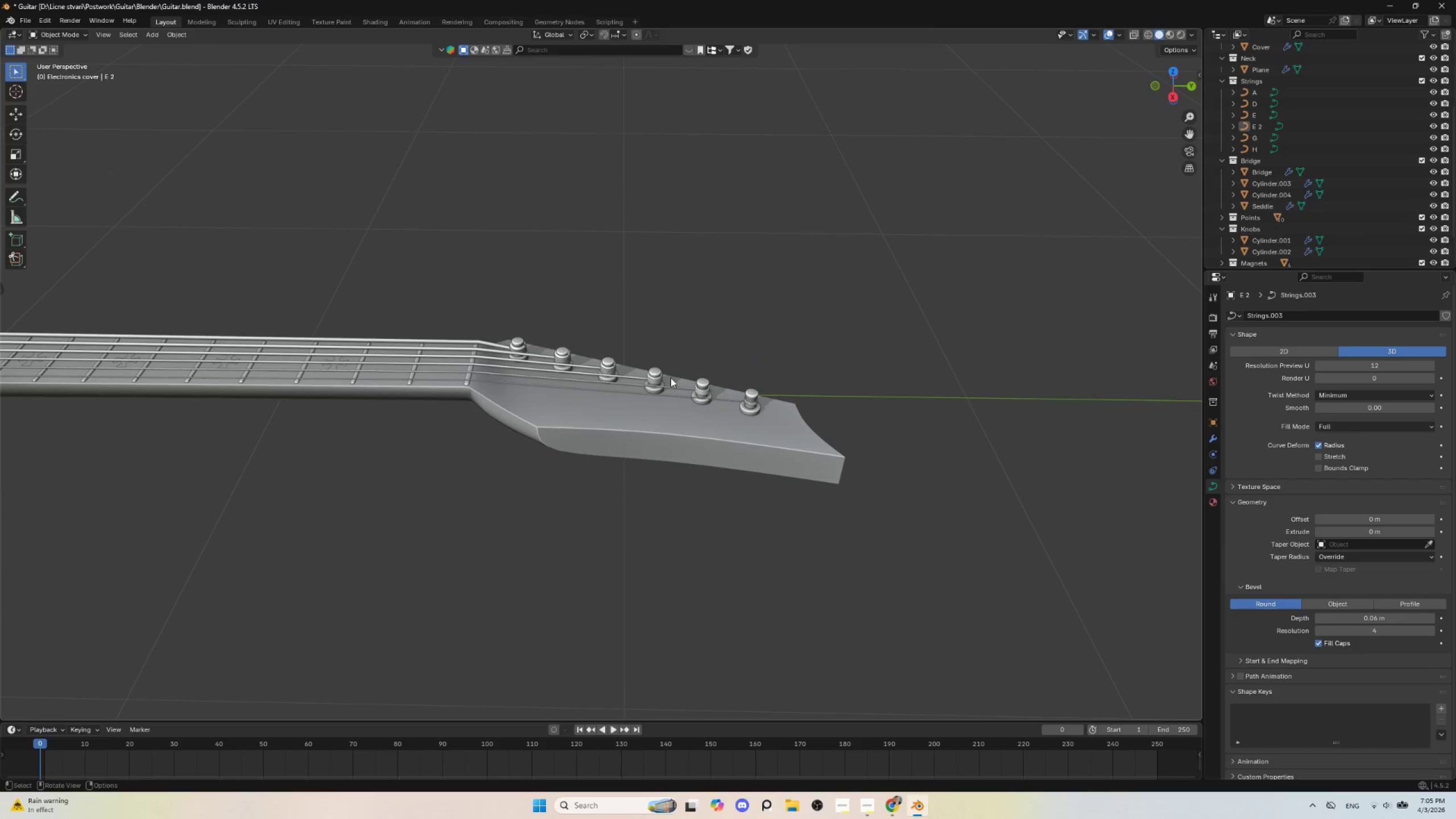 
hold_key(key=ShiftLeft, duration=0.56)
 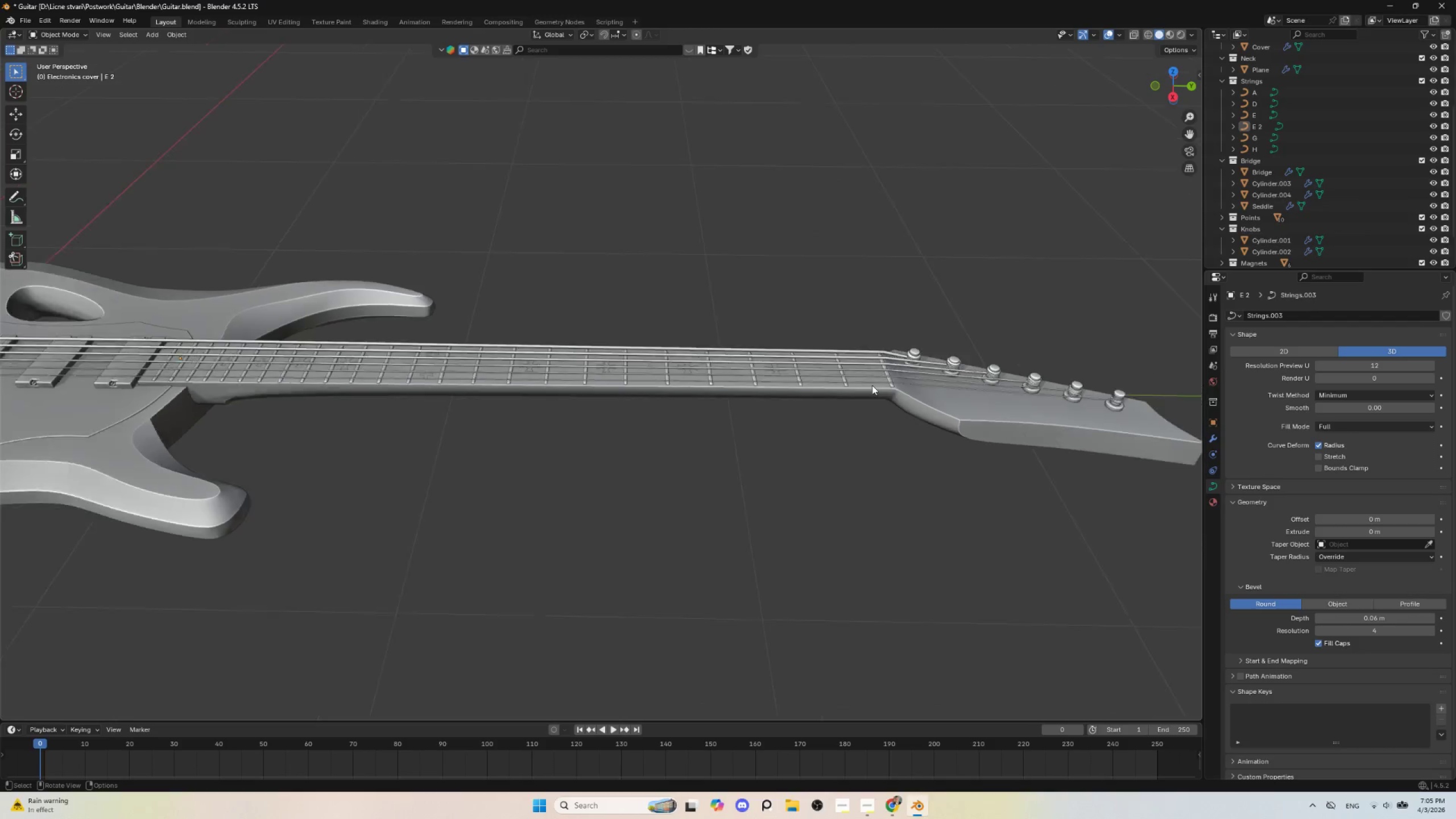 
scroll: coordinate [872, 386], scroll_direction: down, amount: 2.0
 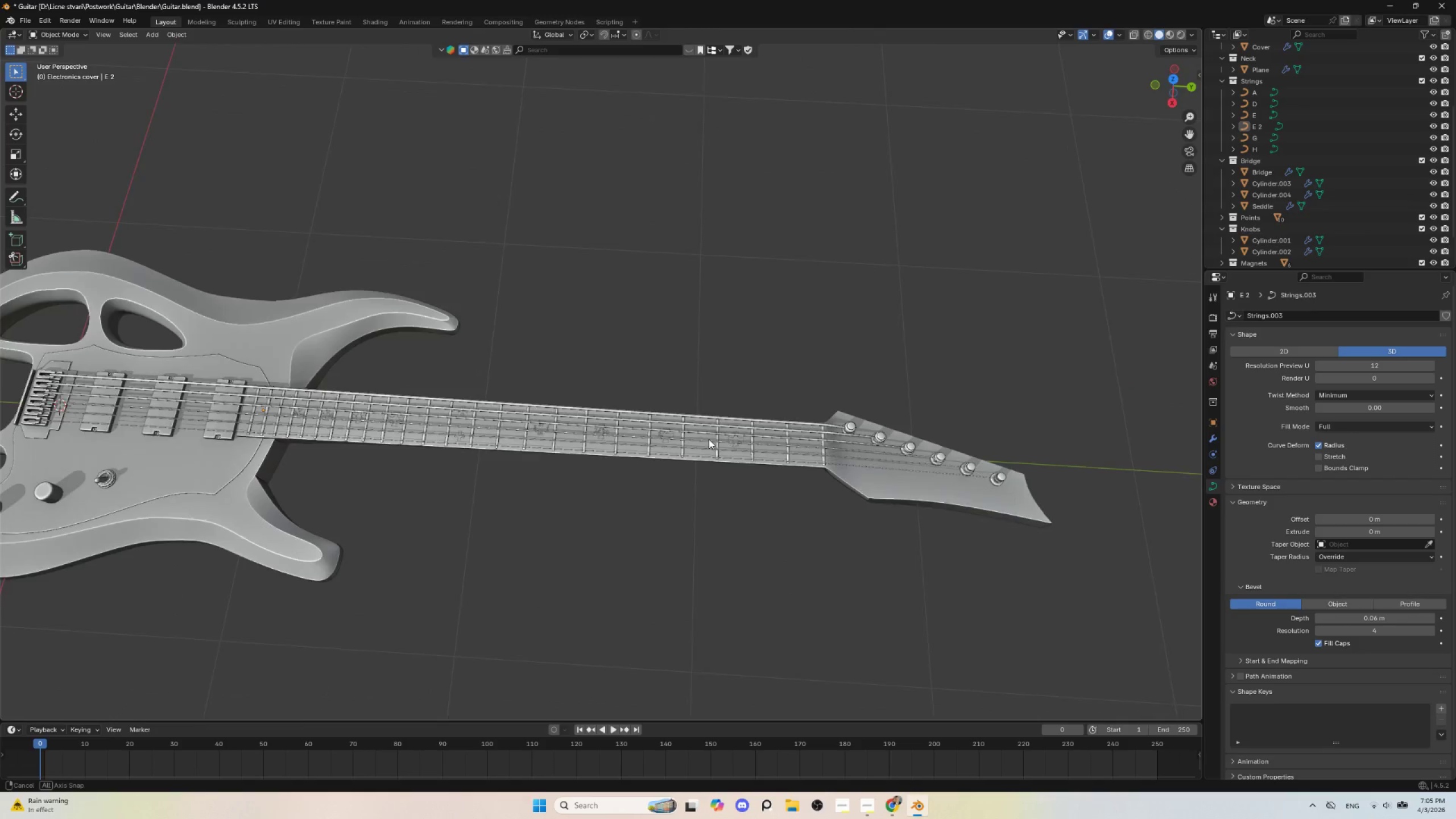 
hold_key(key=AltLeft, duration=0.45)
 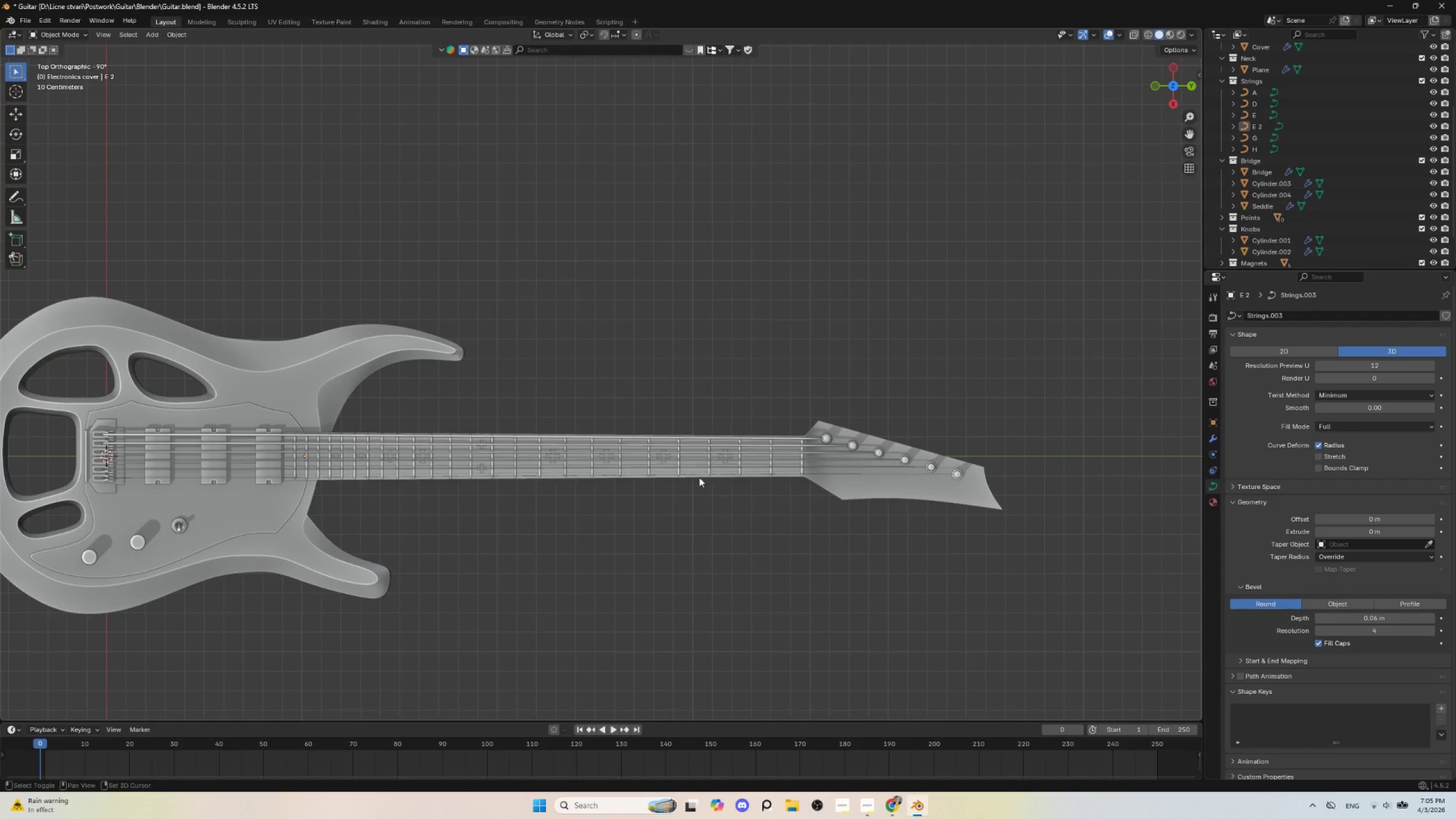 
hold_key(key=ShiftLeft, duration=0.48)
 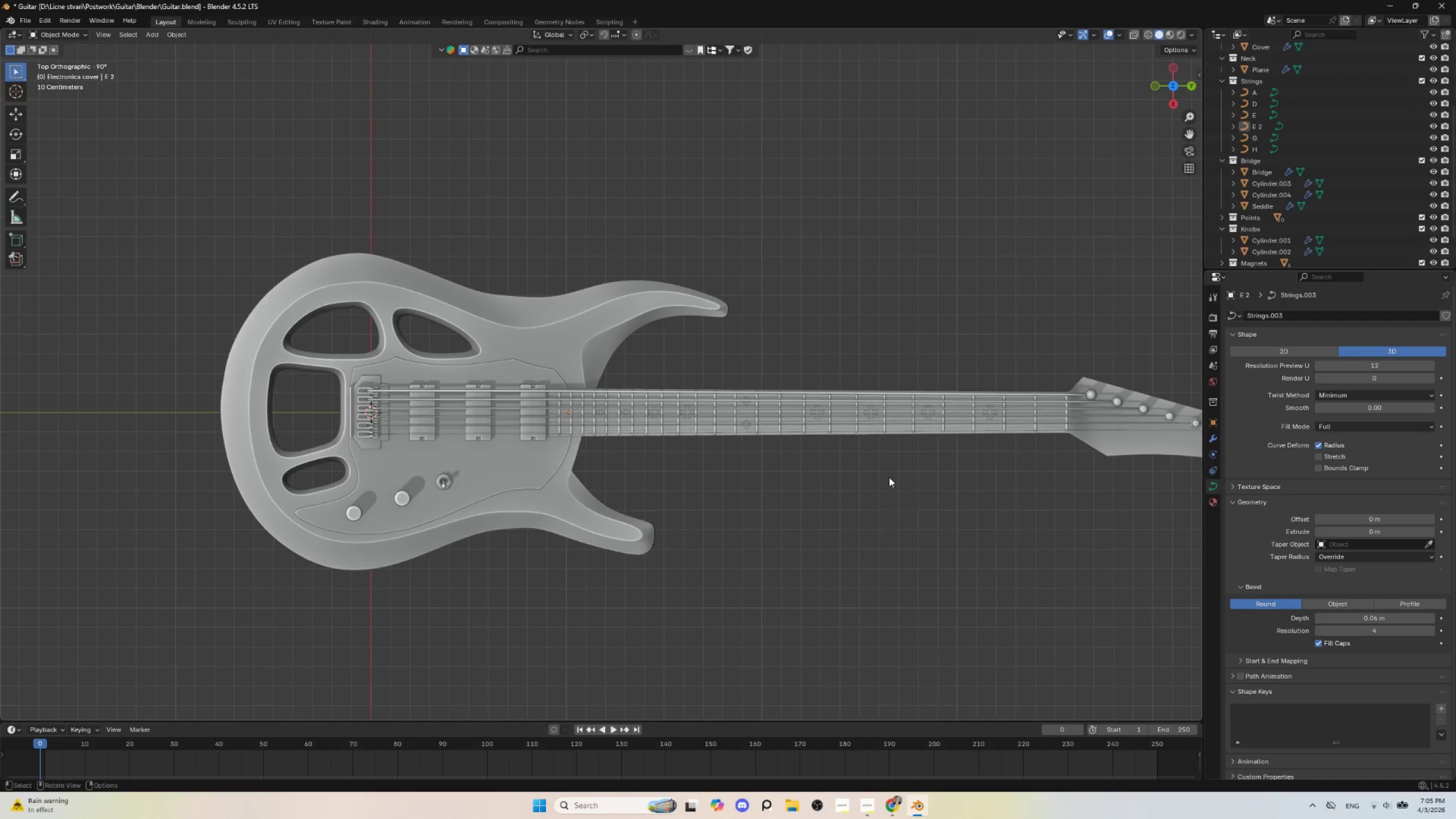 
scroll: coordinate [889, 477], scroll_direction: up, amount: 3.0
 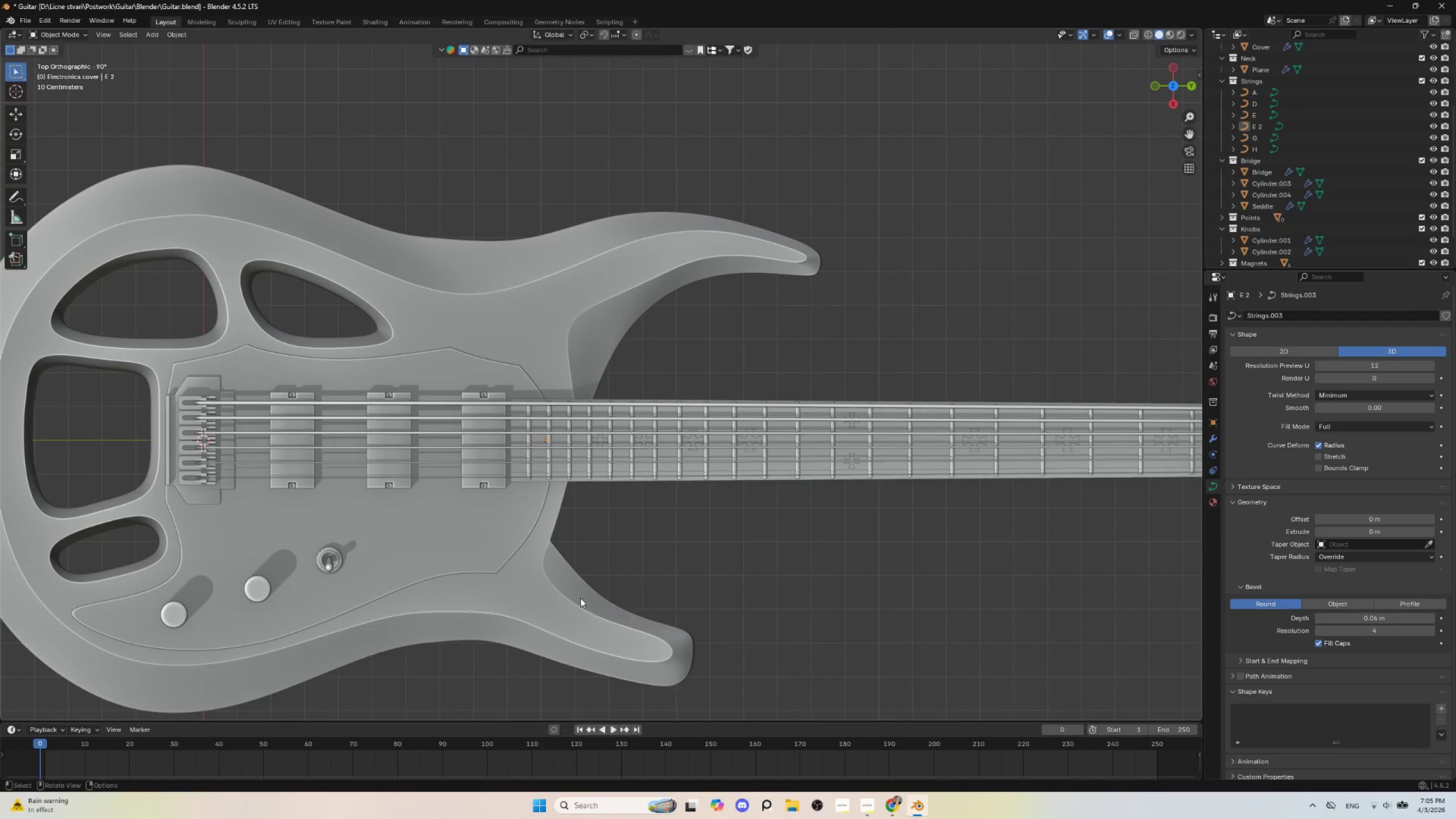 
key(Shift+ShiftLeft)
 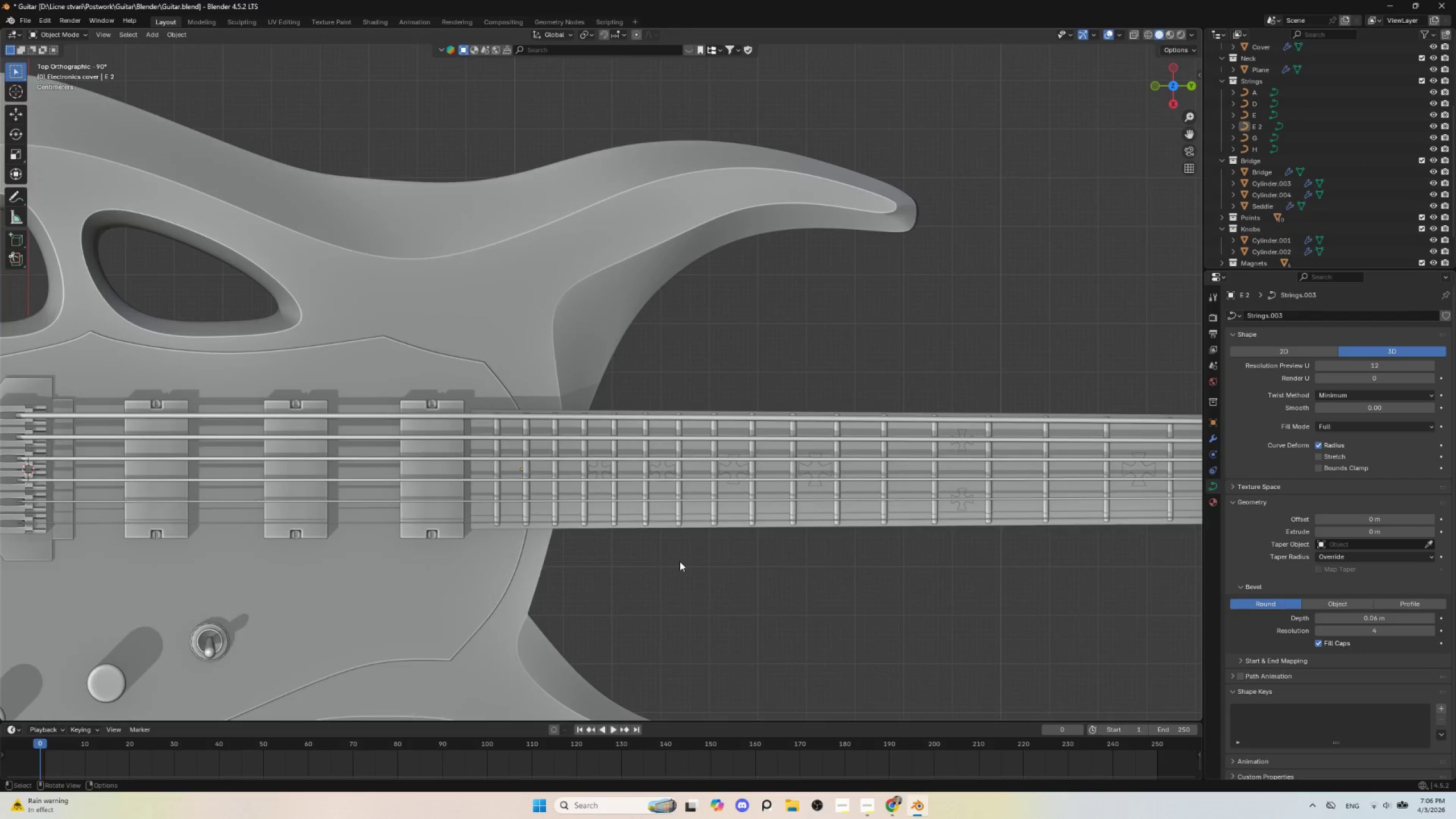 
scroll: coordinate [568, 588], scroll_direction: up, amount: 2.0
 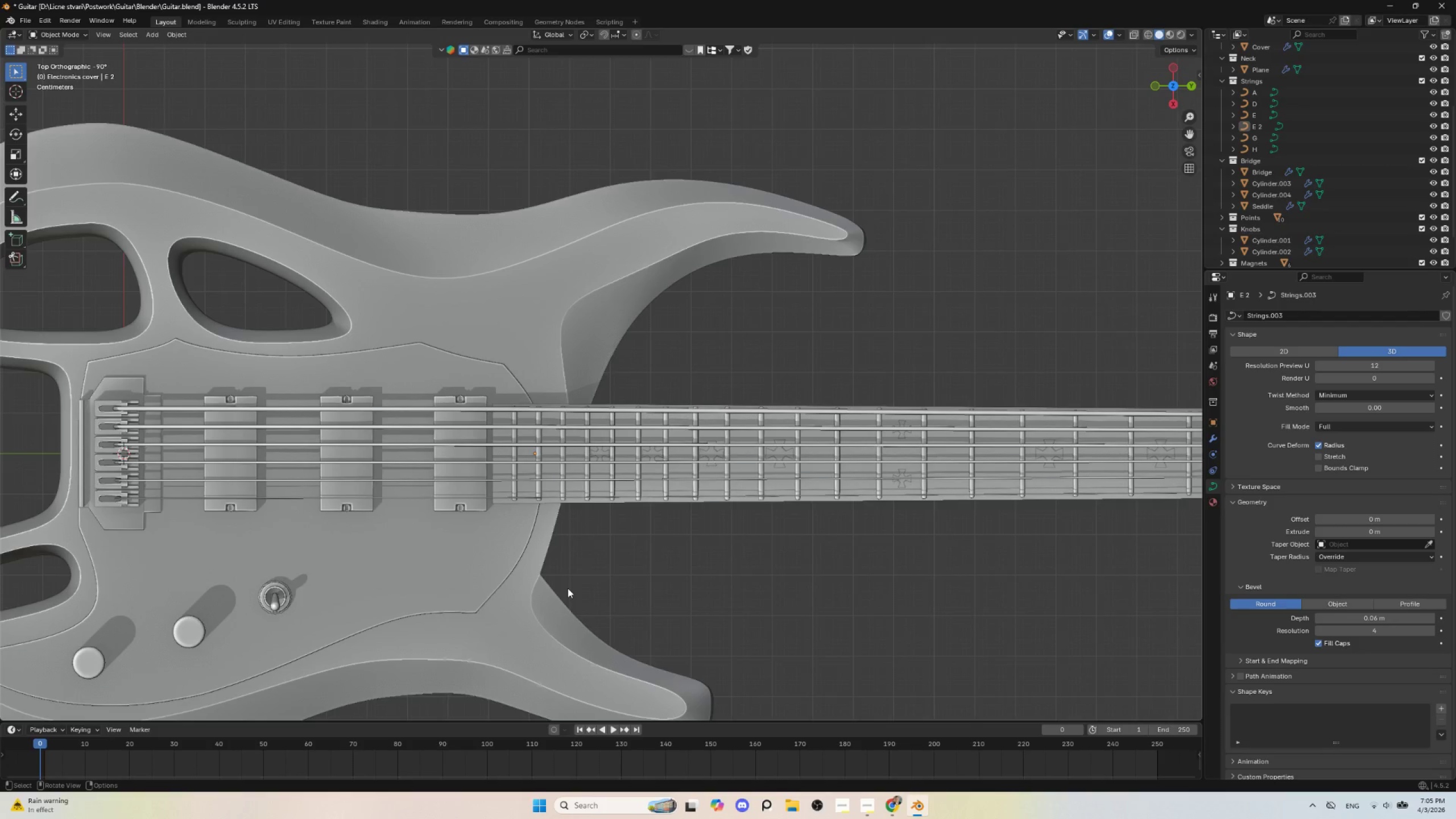 
hold_key(key=ShiftLeft, duration=0.7)
 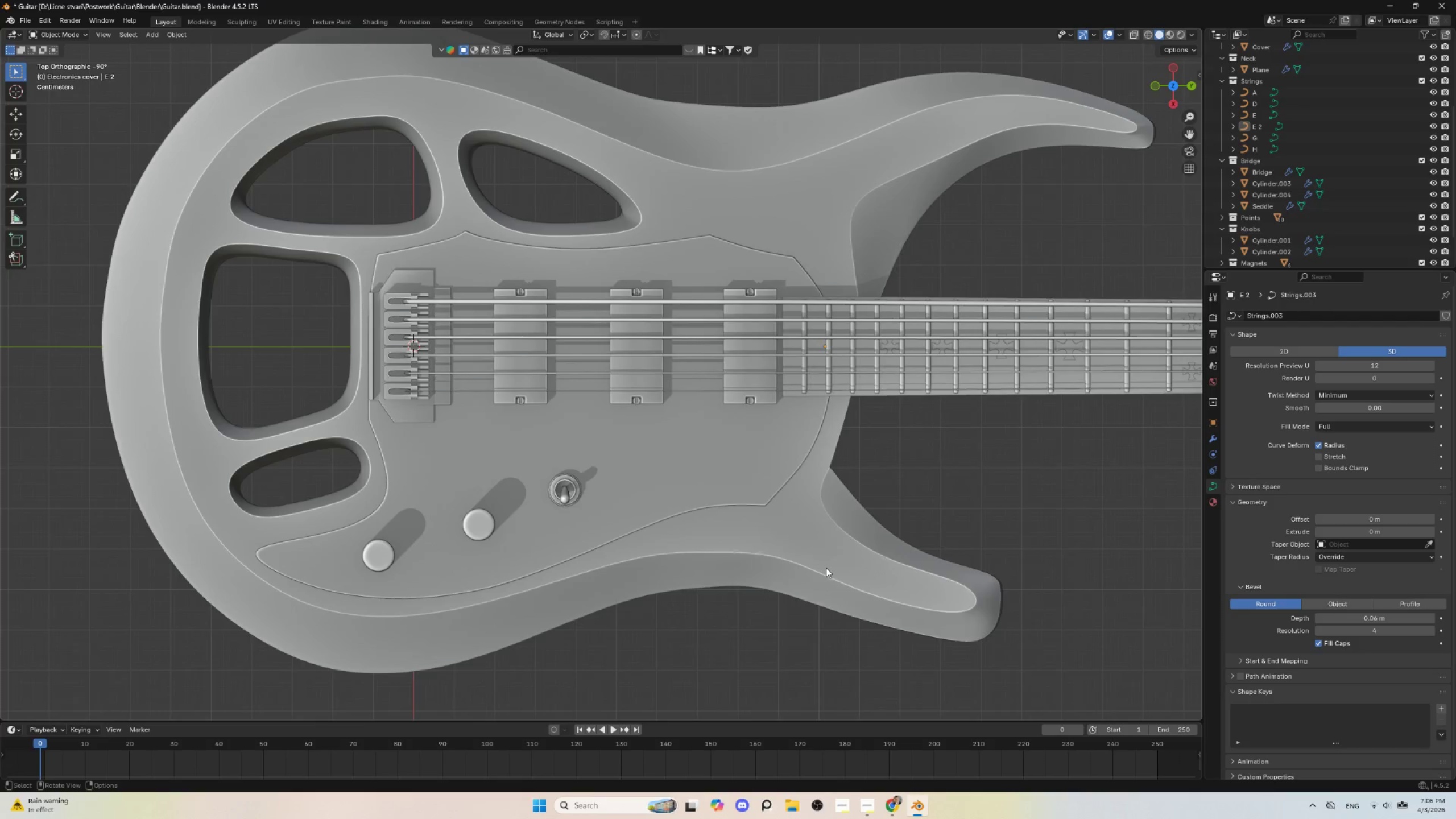 
scroll: coordinate [684, 565], scroll_direction: down, amount: 4.0
 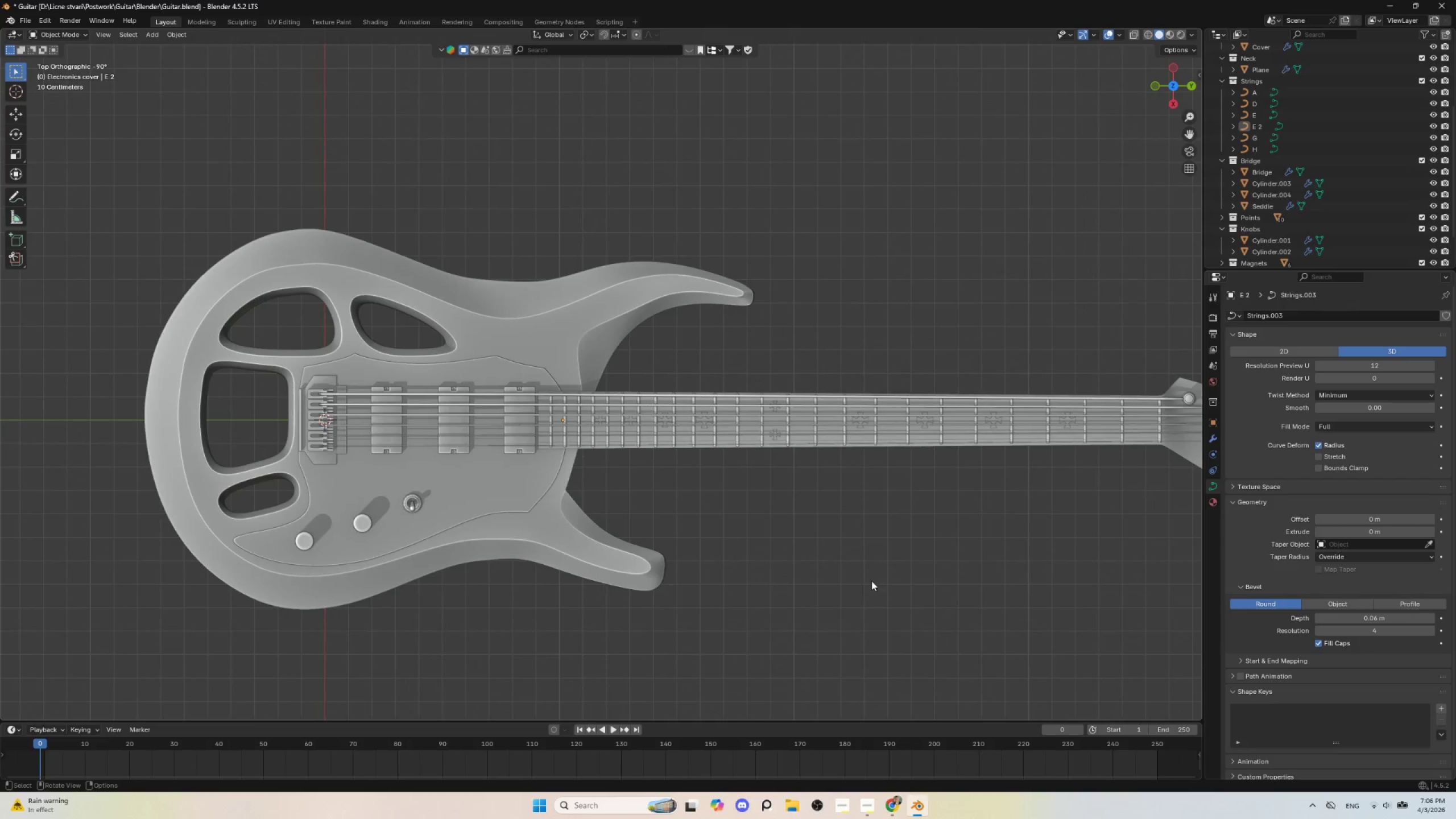 
hold_key(key=ShiftLeft, duration=4.55)
scroll: coordinate [826, 568], scroll_direction: up, amount: 3.0
 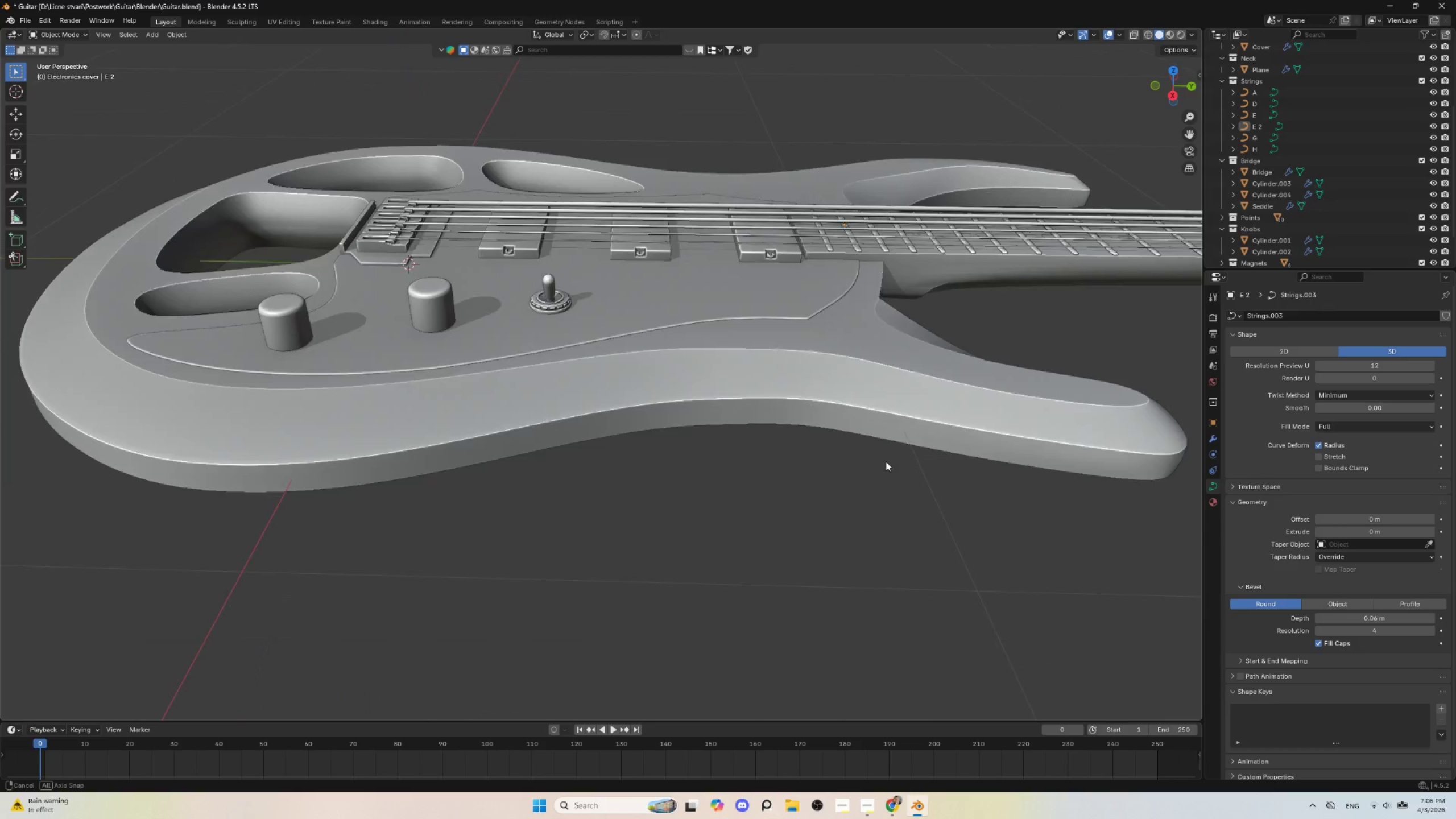 
scroll: coordinate [886, 451], scroll_direction: down, amount: 3.0
 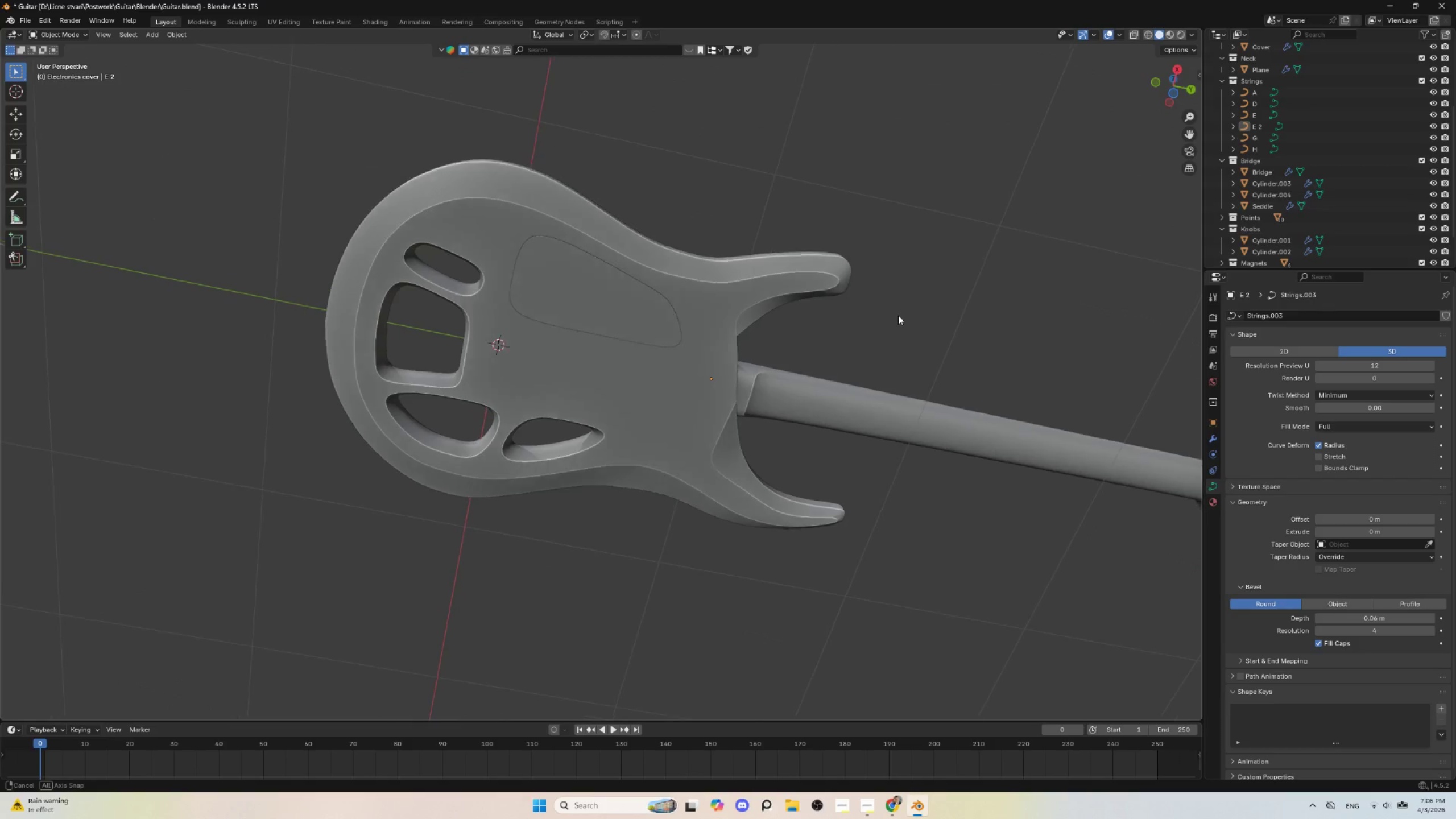 
hold_key(key=ShiftLeft, duration=0.5)
 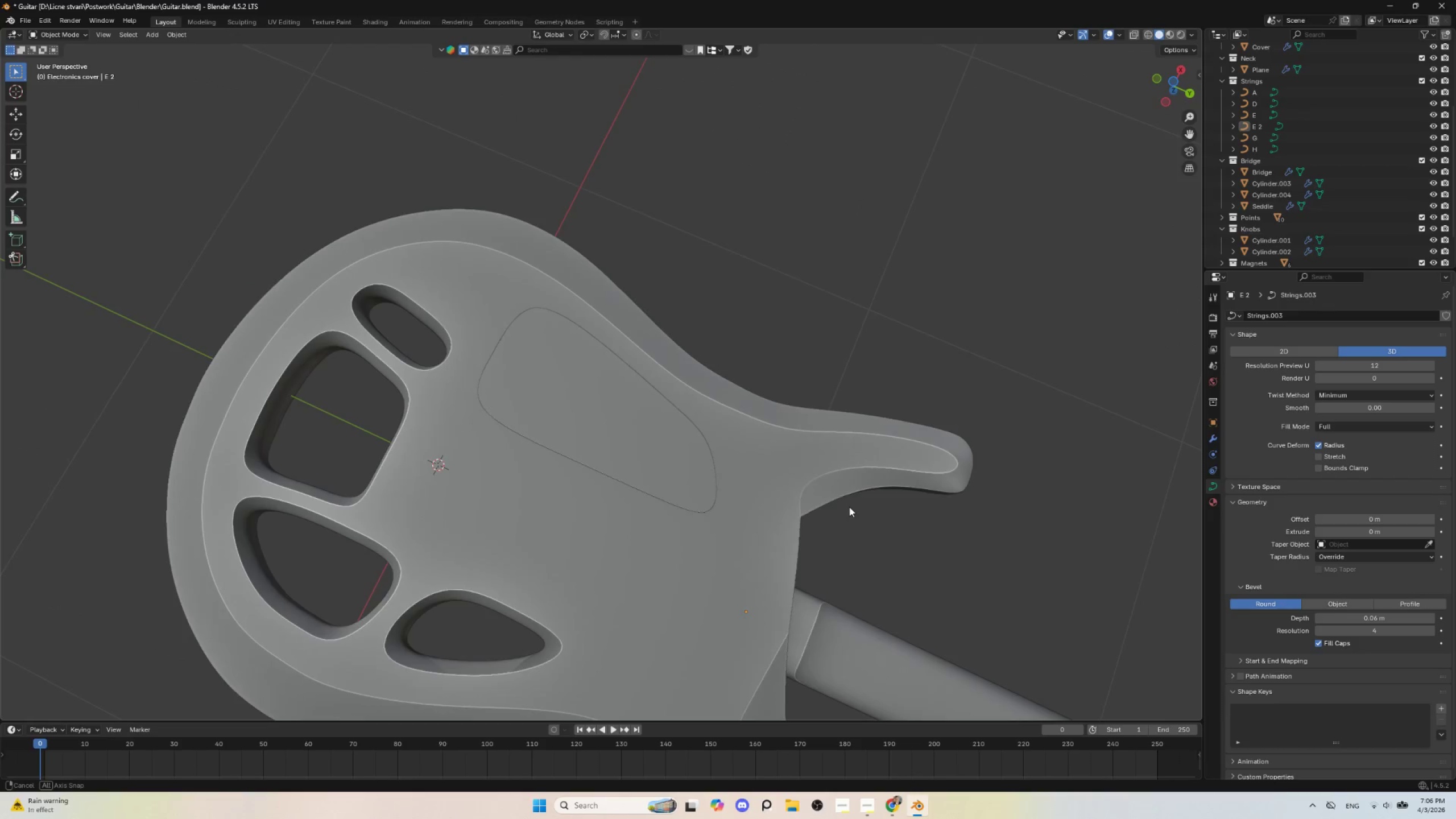 
scroll: coordinate [835, 399], scroll_direction: up, amount: 2.0
 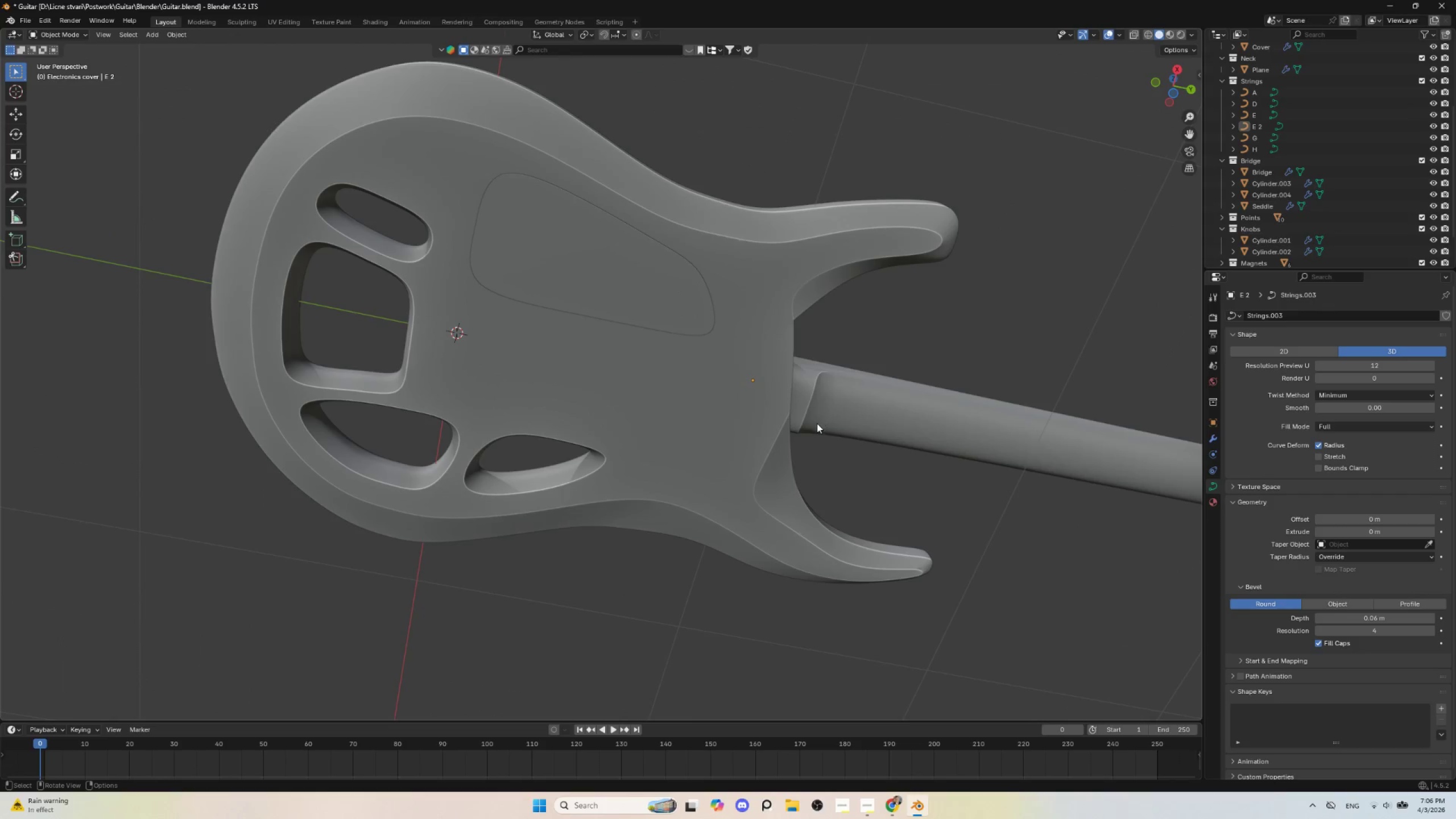 
hold_key(key=ShiftLeft, duration=5.72)
left_click([332, 218])
 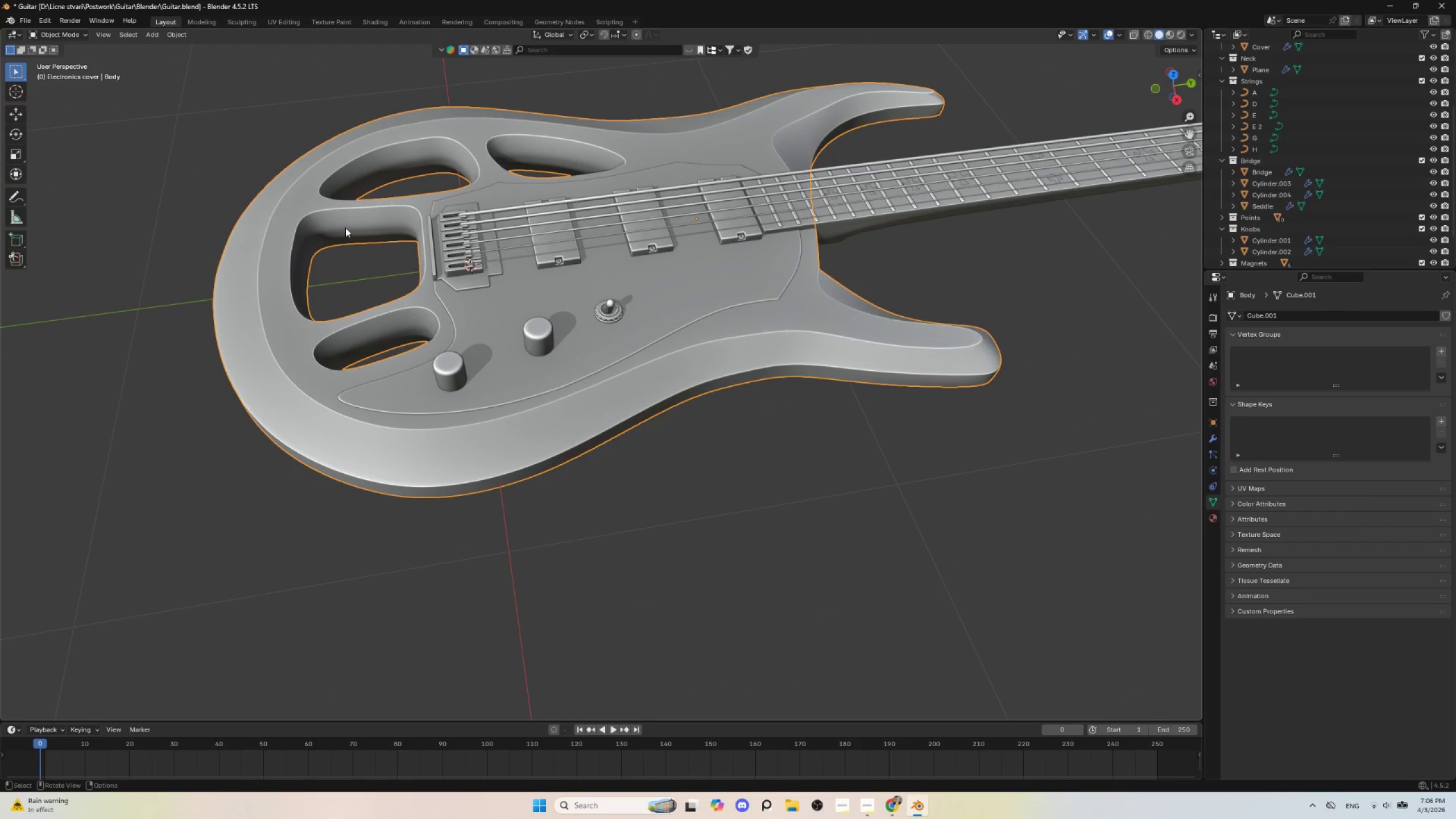 
key(Tab)
 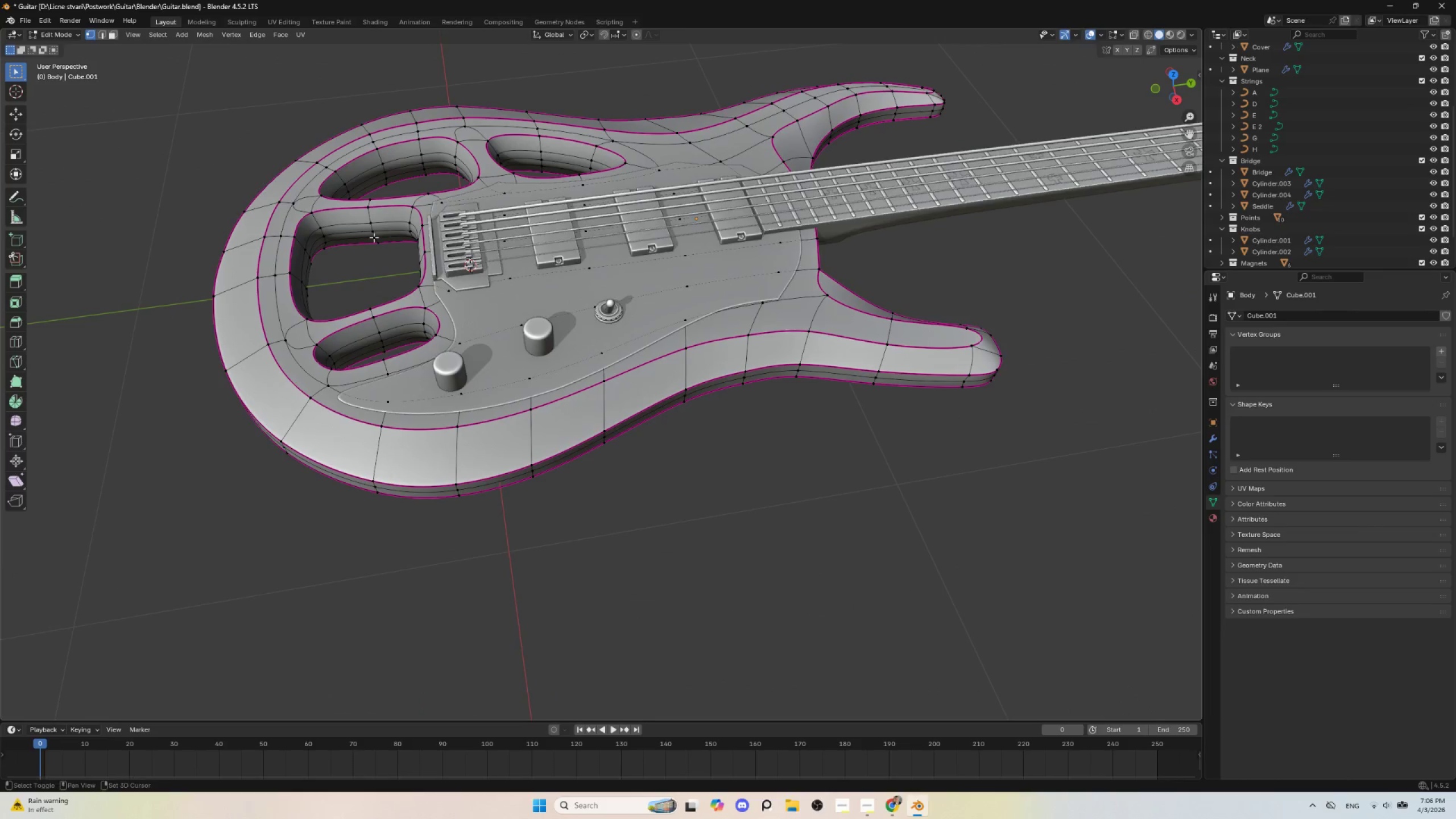 
hold_key(key=ShiftLeft, duration=0.5)
 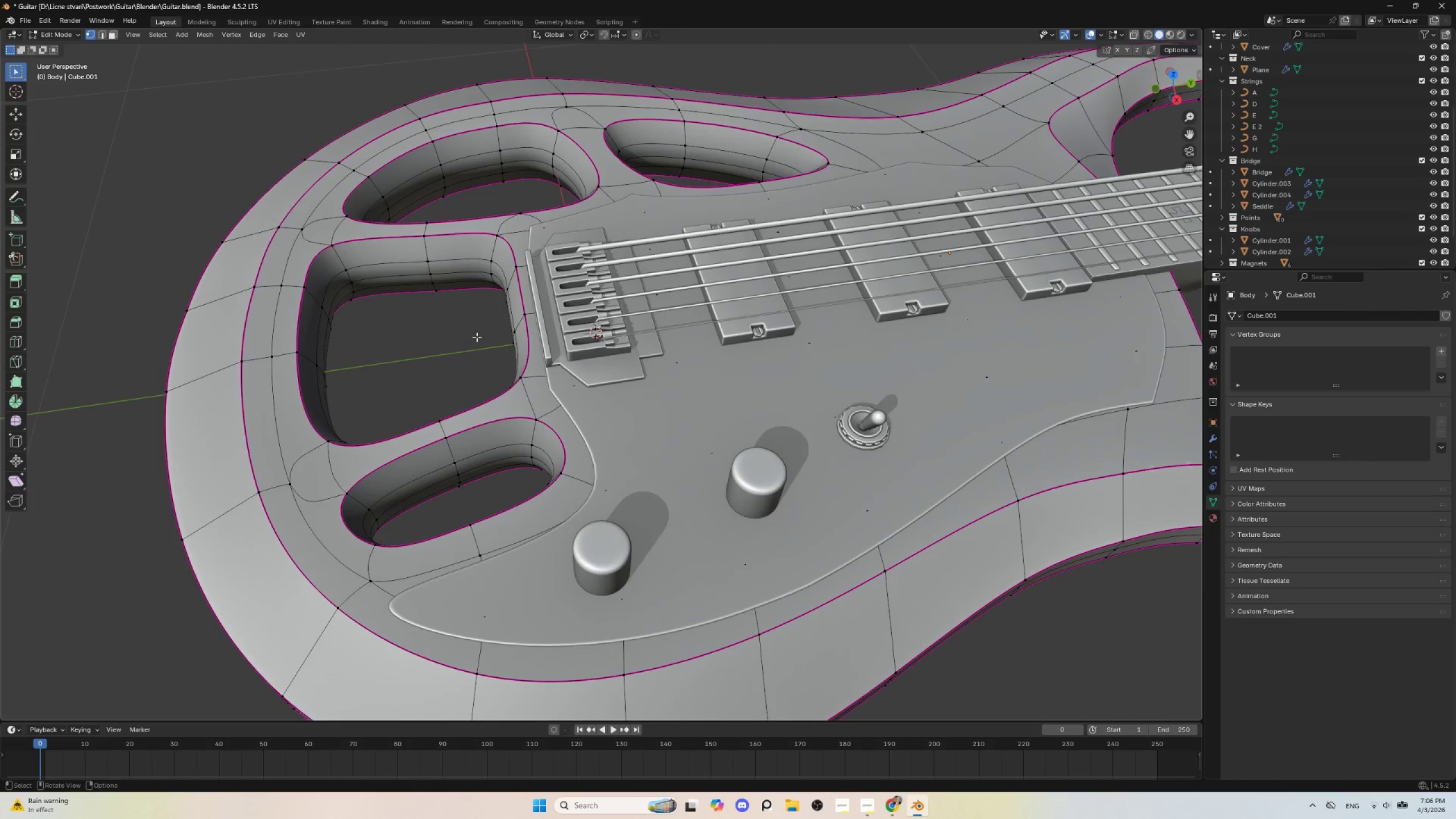 
hold_key(key=ShiftLeft, duration=4.16)
scroll: coordinate [532, 358], scroll_direction: up, amount: 3.0
 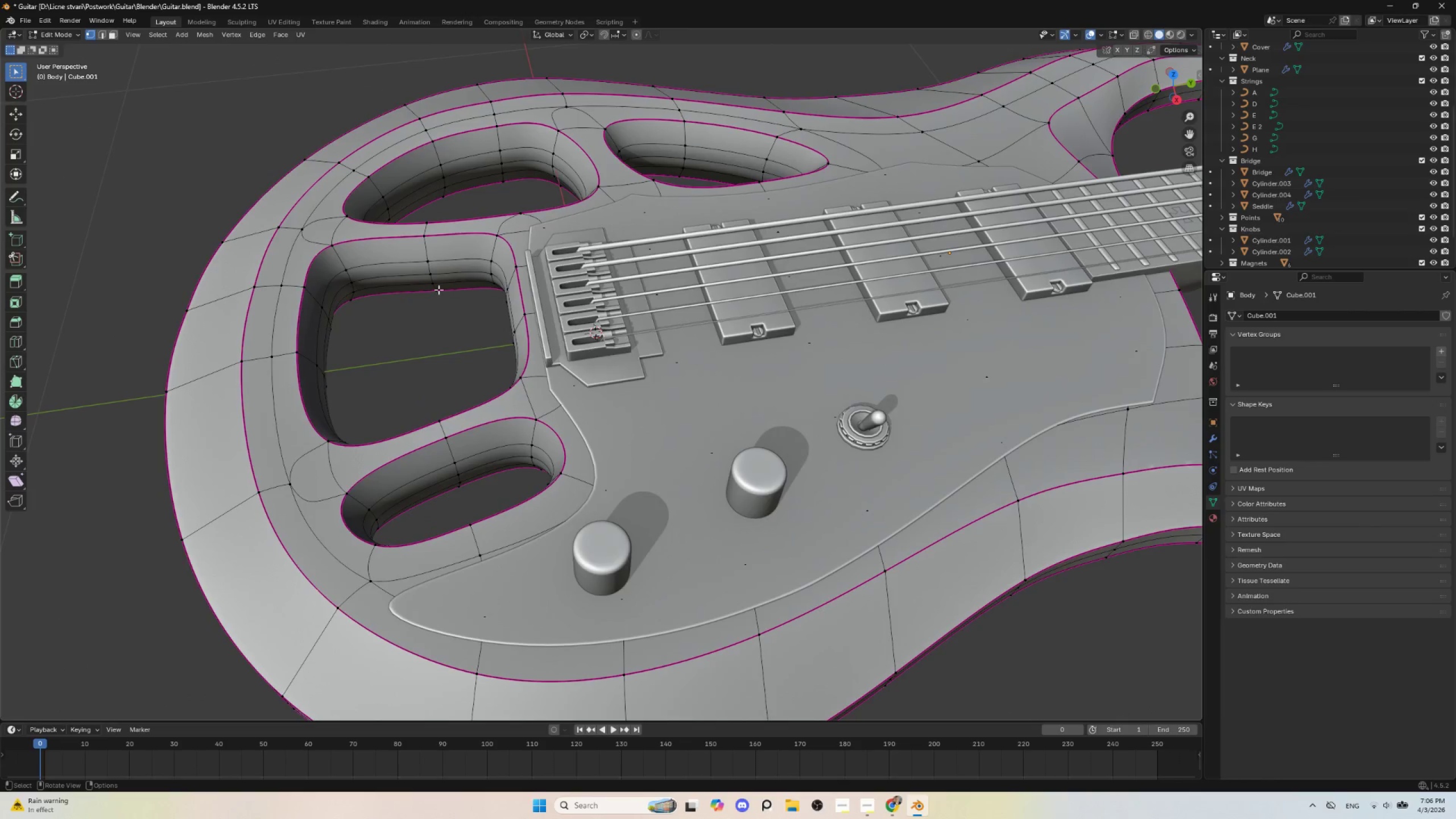 
hold_key(key=AltLeft, duration=0.55)
left_click([443, 261])
 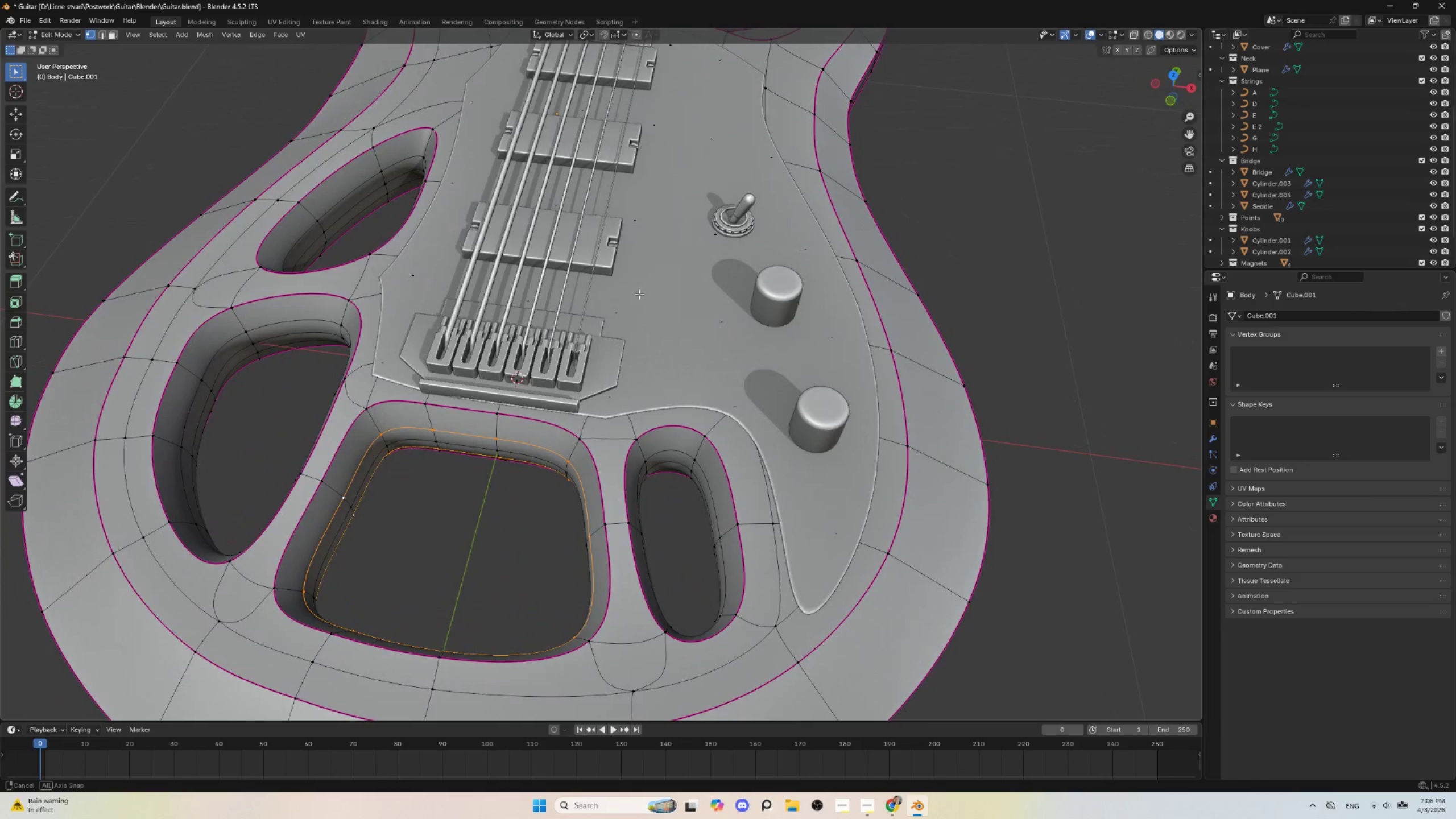 
hold_key(key=ShiftLeft, duration=0.66)
hold_key(key=AltLeft, duration=0.59)
left_click([276, 322])
 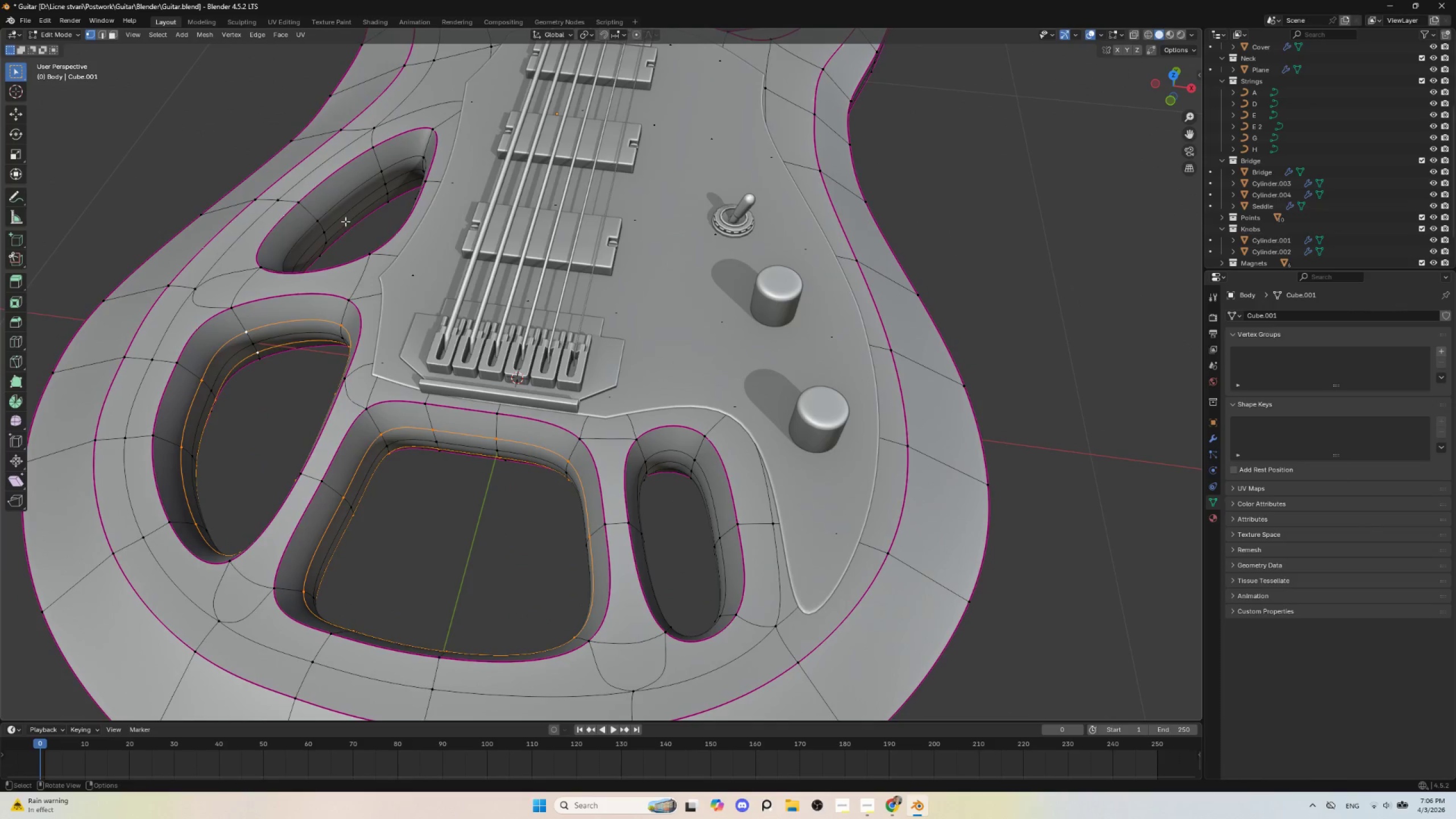 
hold_key(key=ShiftLeft, duration=0.62)
hold_key(key=AltLeft, duration=0.59)
left_click([344, 205])
 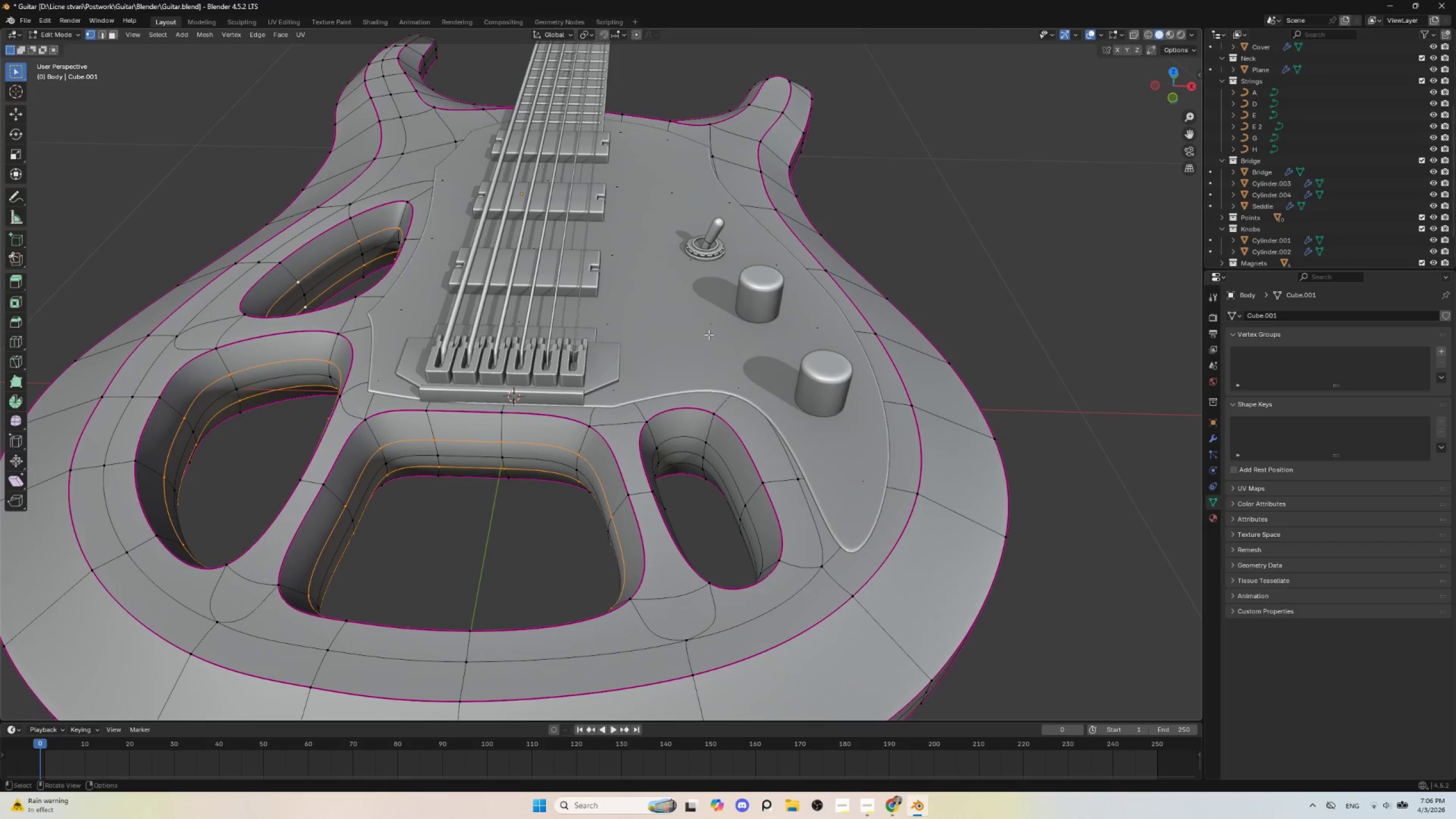 
hold_key(key=ShiftLeft, duration=0.92)
hold_key(key=AltLeft, duration=0.89)
left_click([718, 456])
 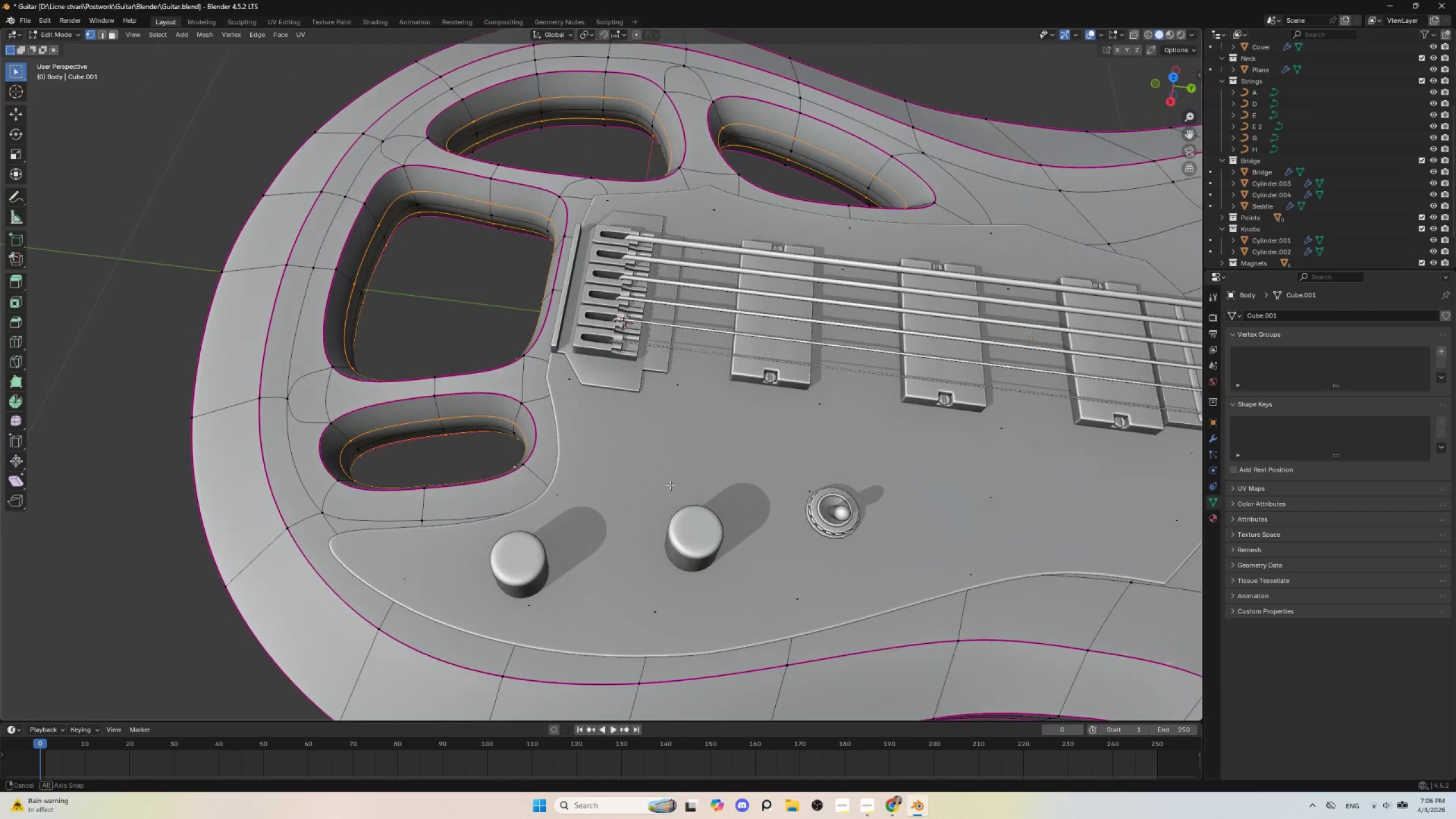 
scroll: coordinate [684, 429], scroll_direction: down, amount: 3.0
 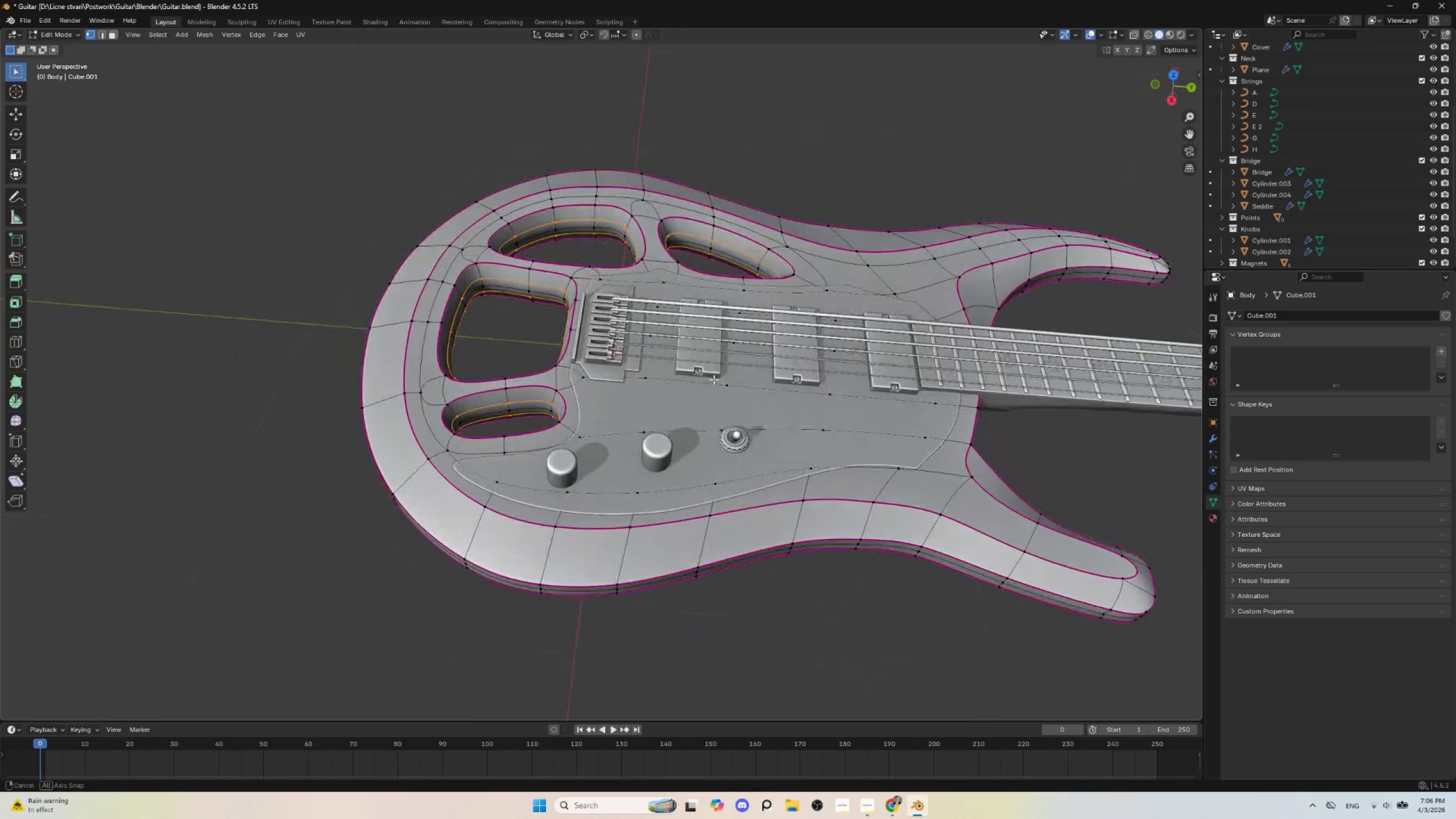 
key(Shift+D)
 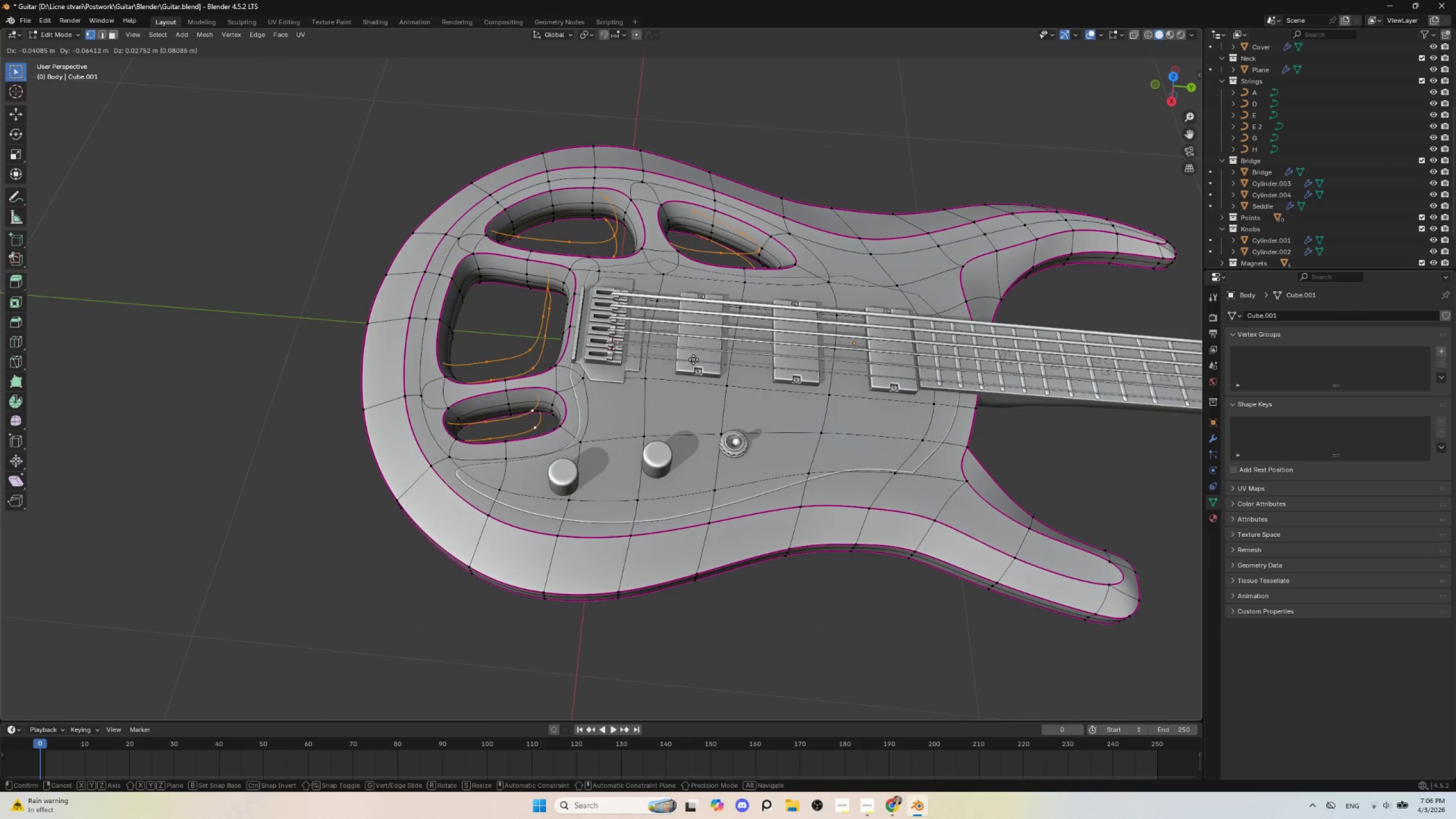 
key(Escape)
 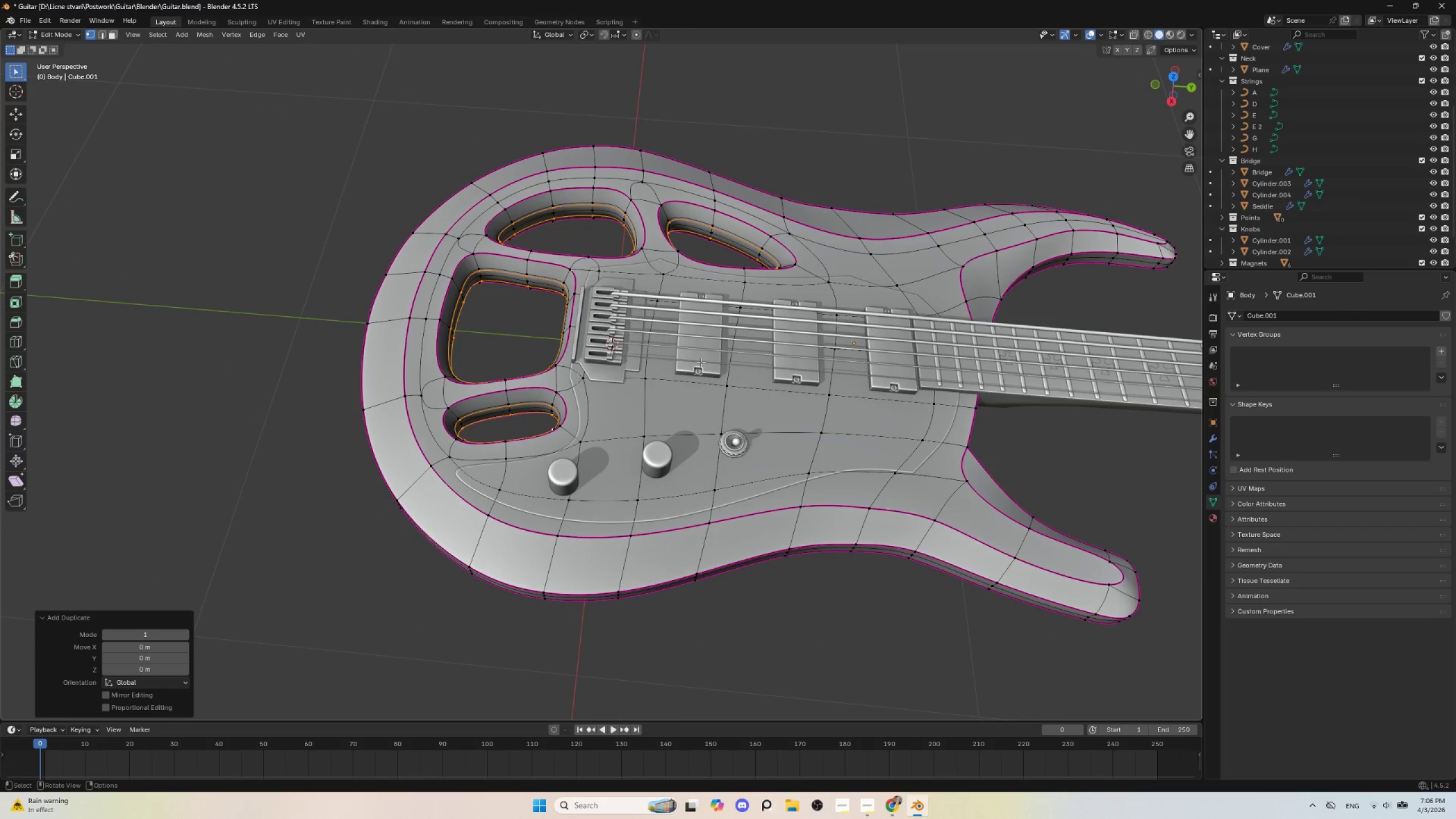 
key(P)
 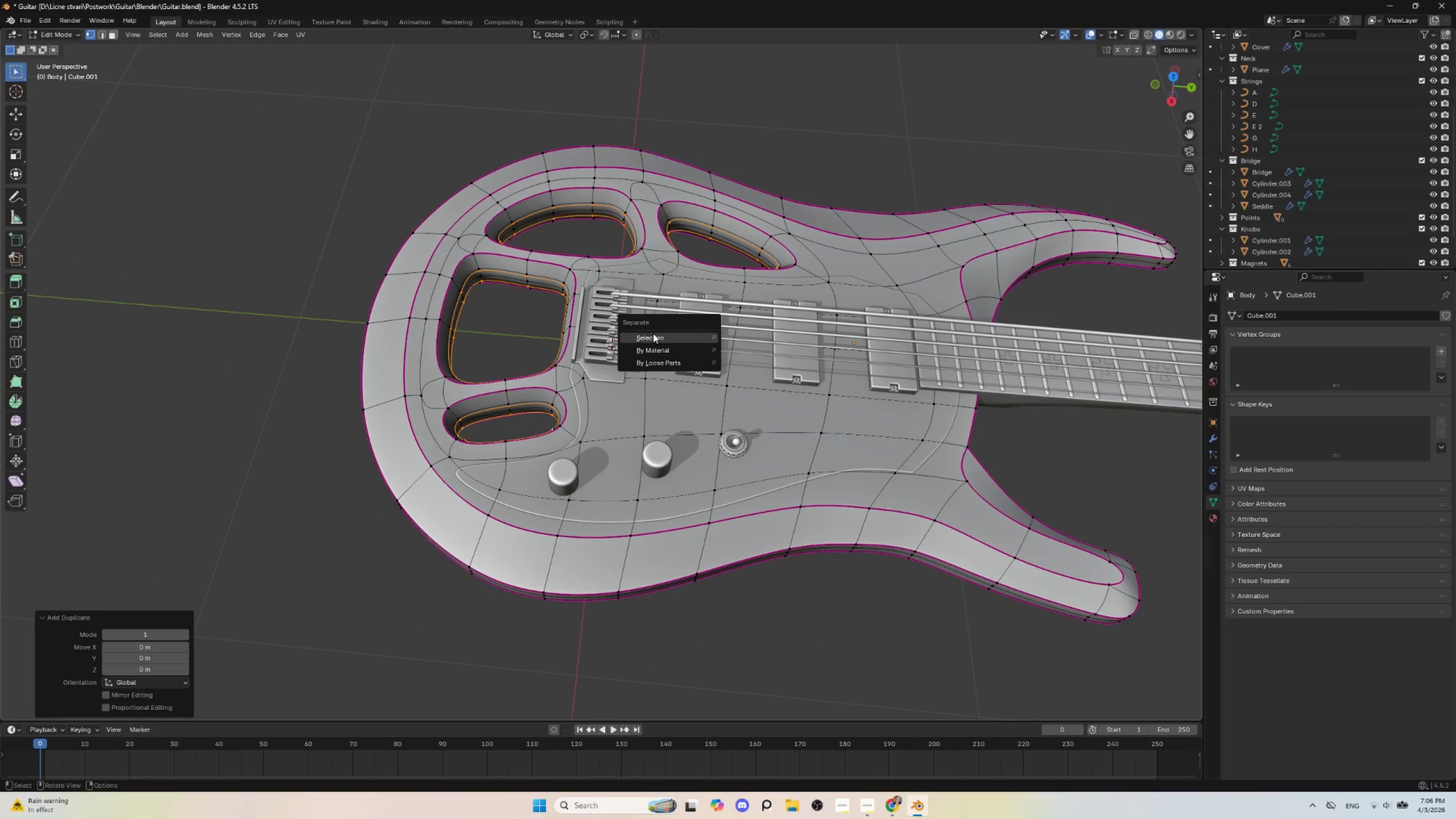 
left_click([653, 333])
 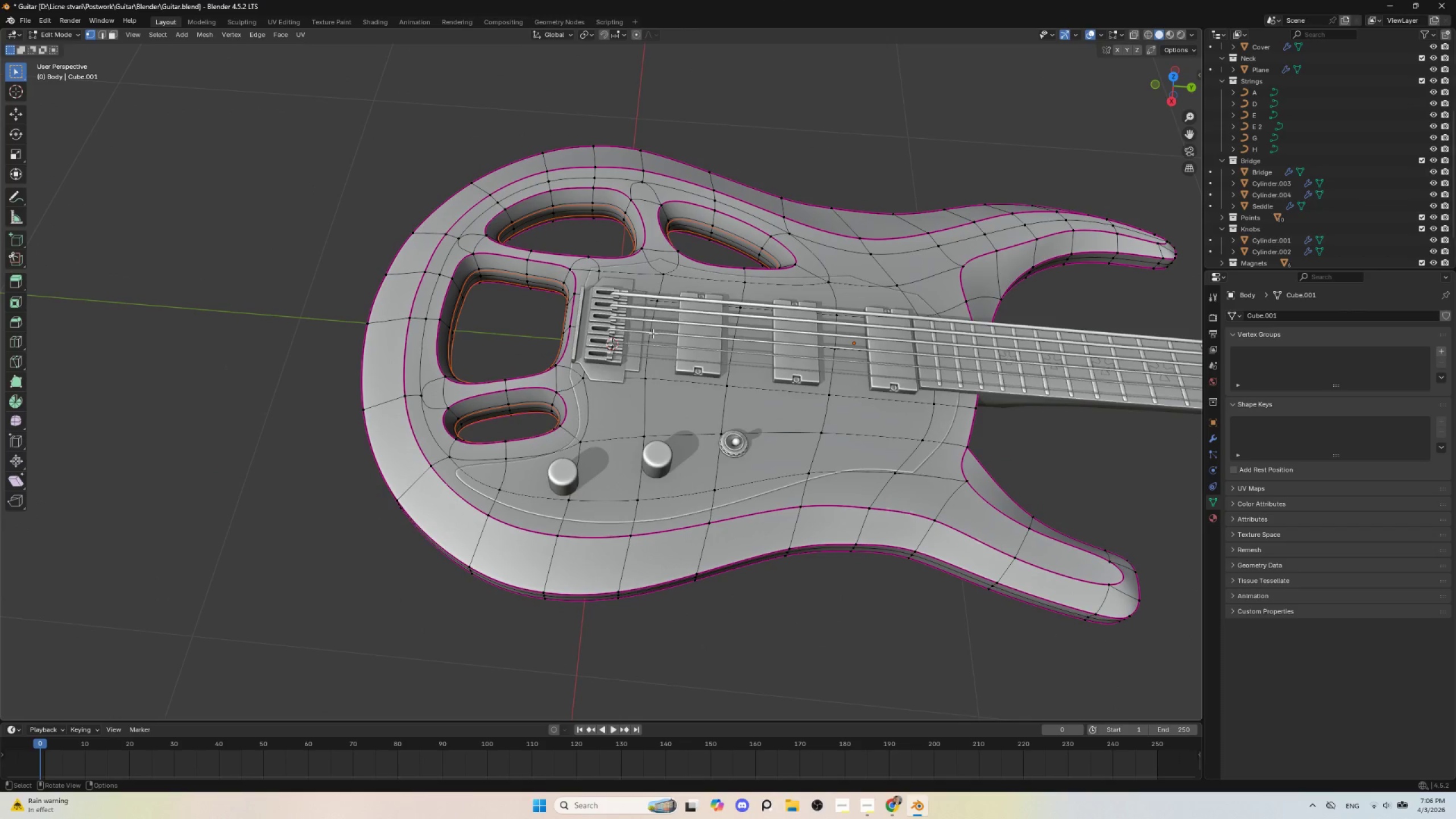 
key(Tab)
 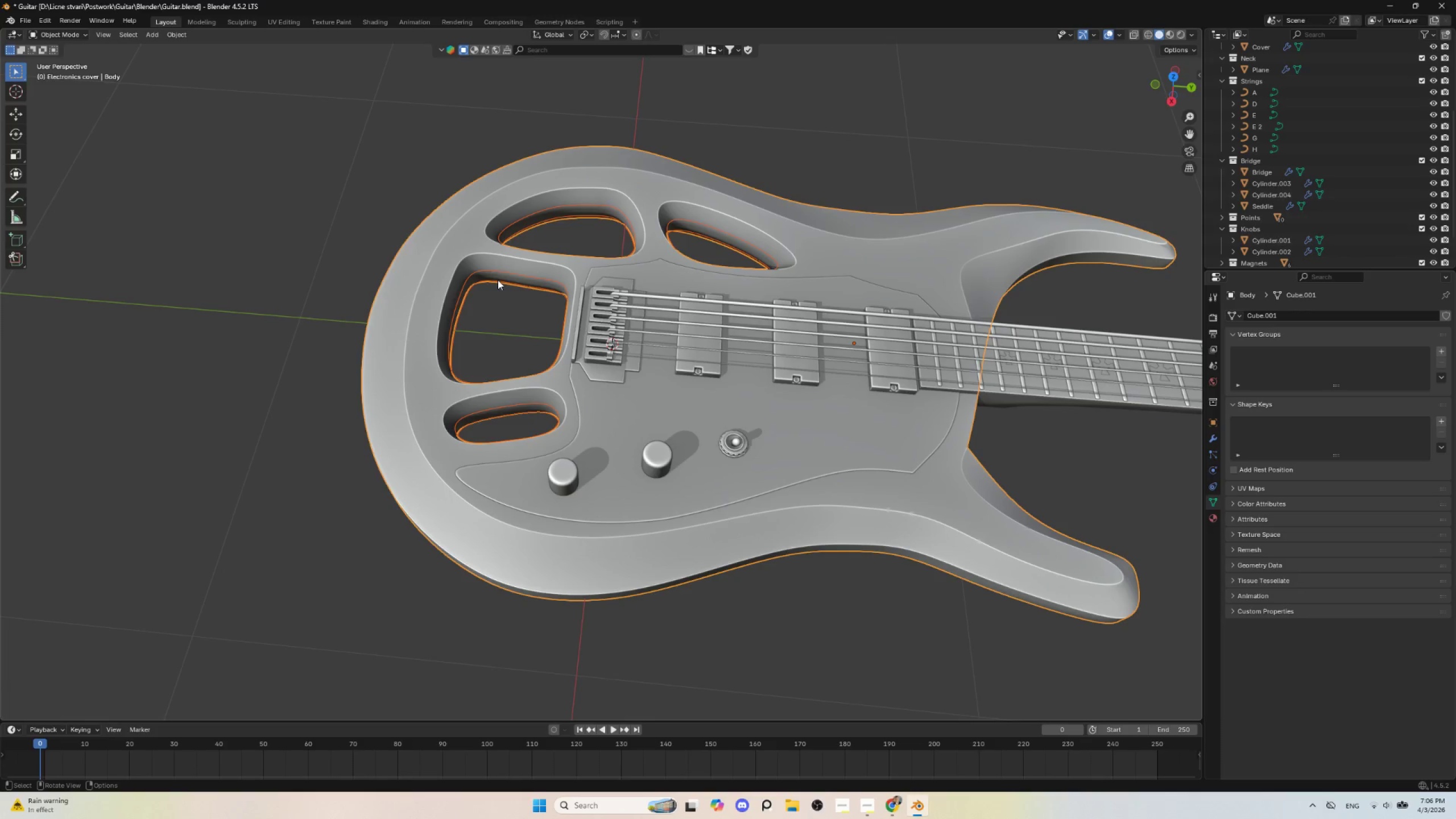 
left_click([488, 268])
 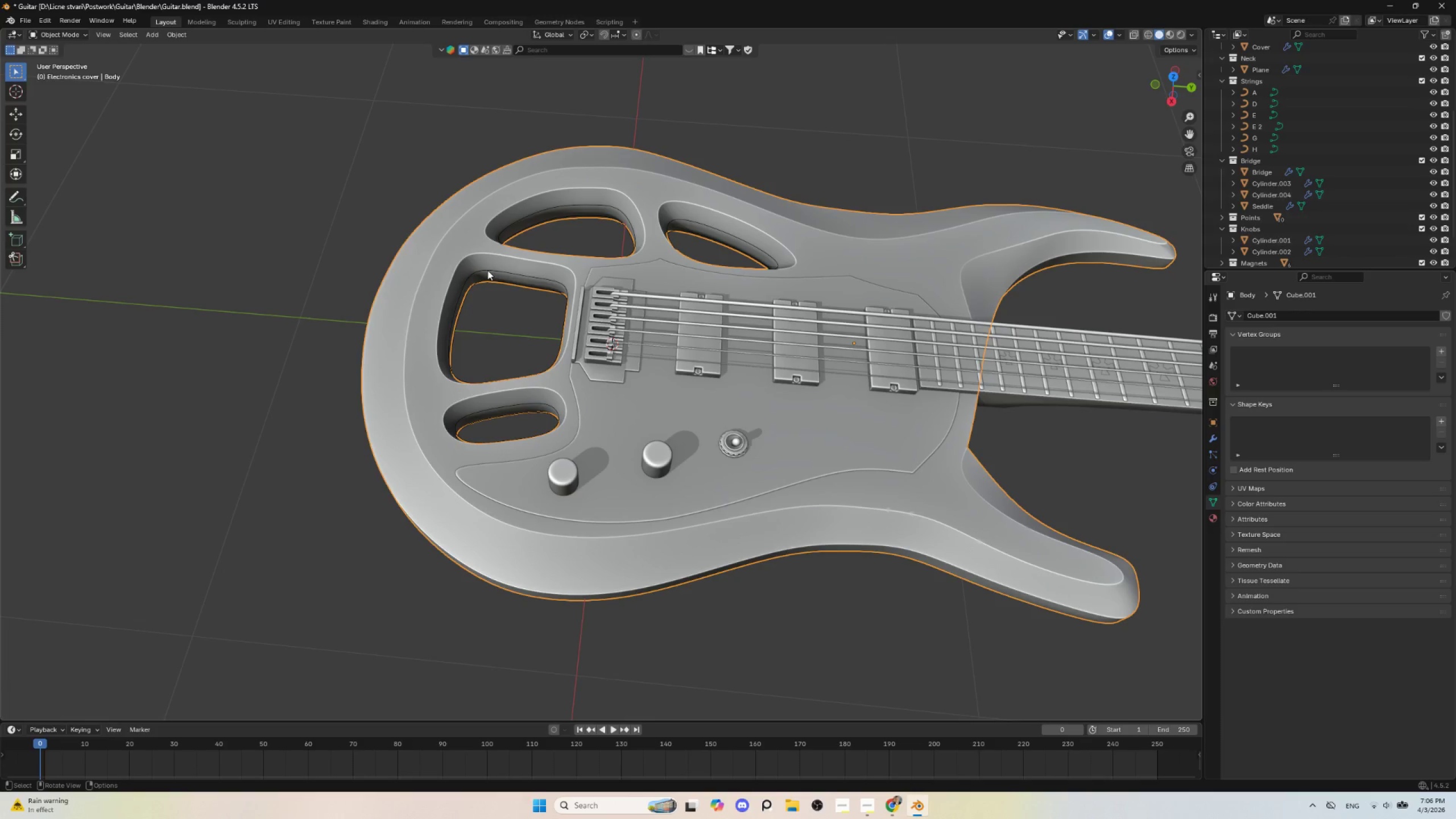 
left_click([487, 270])
 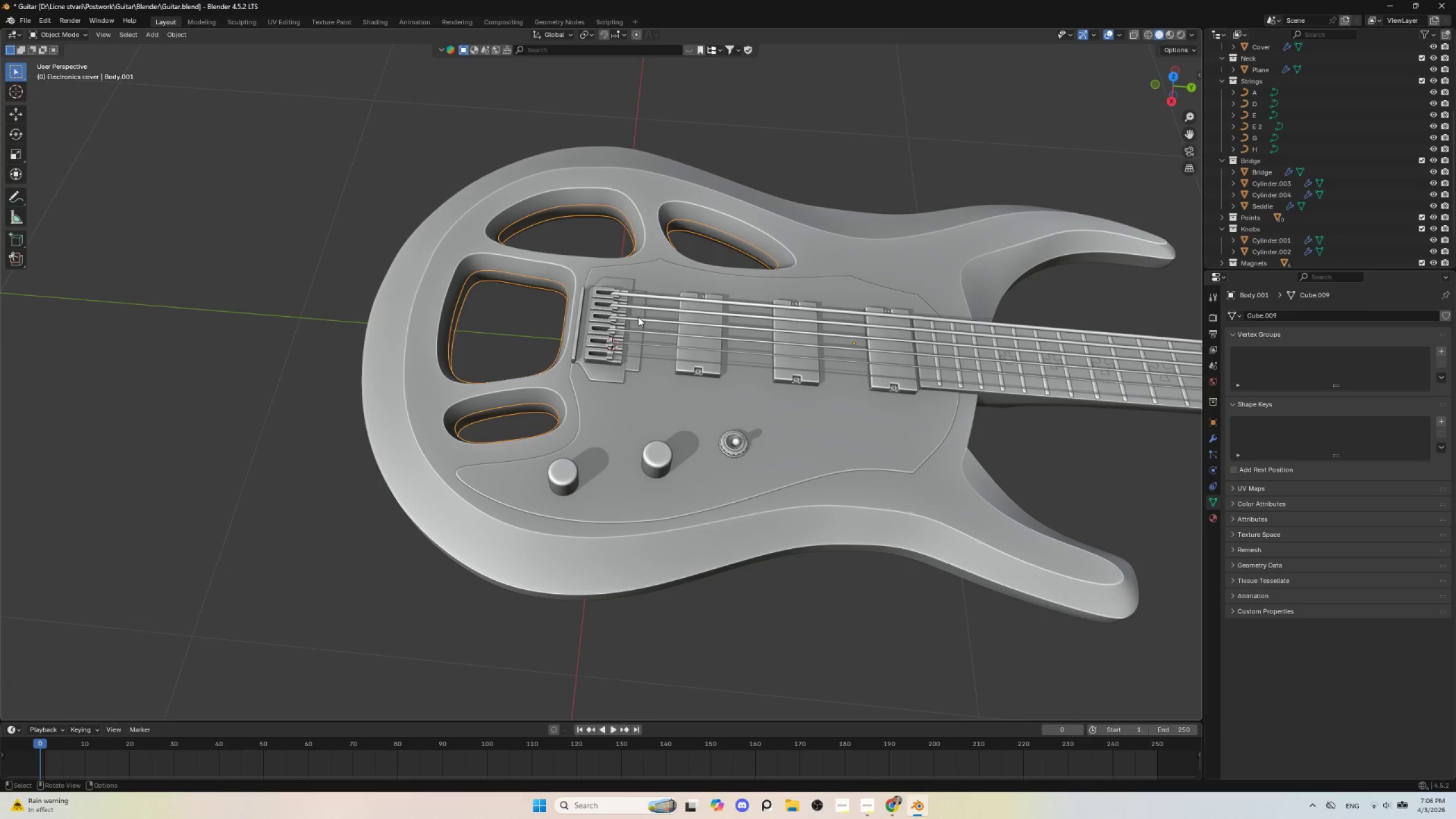 
key(M)
 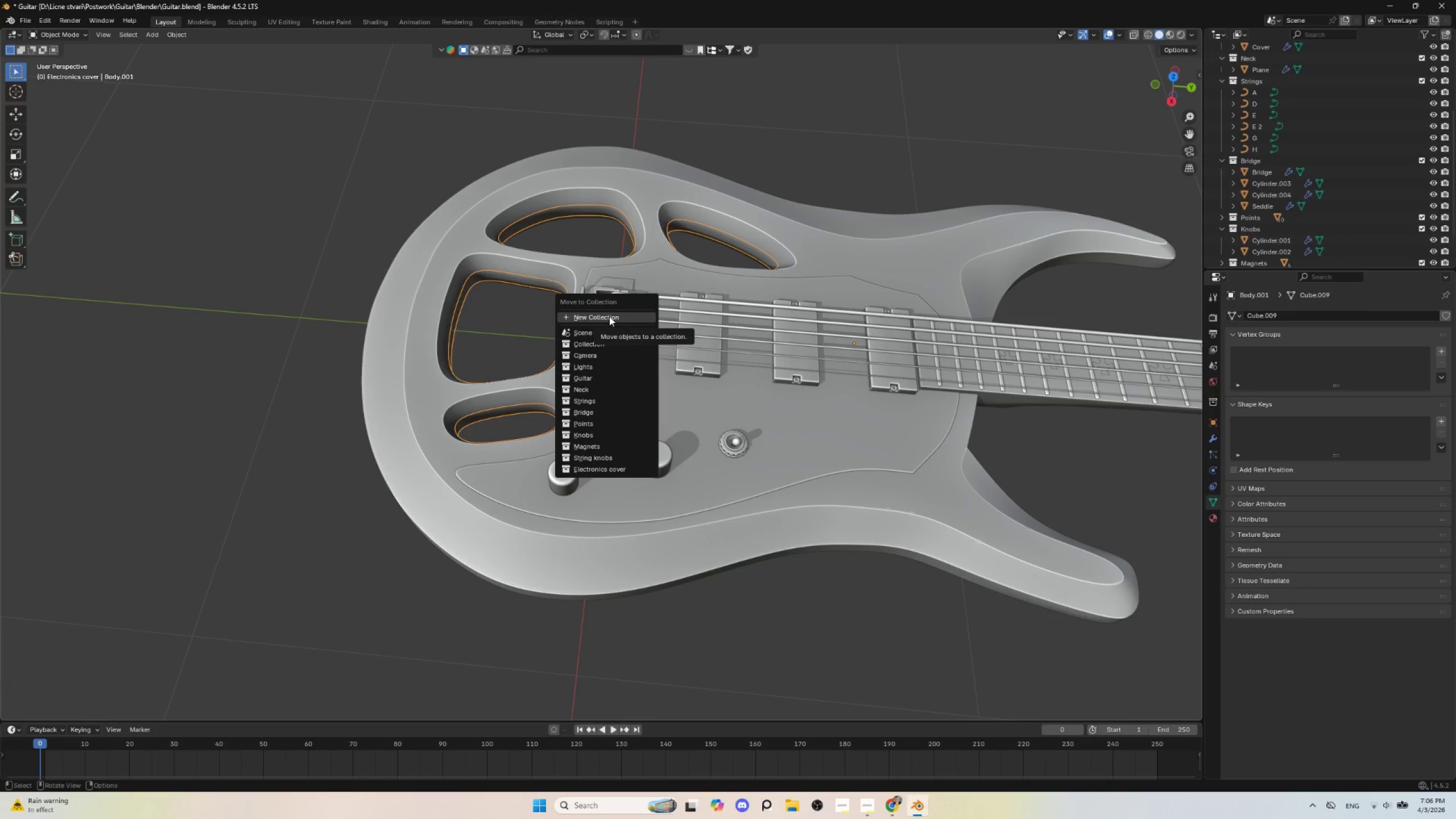 
left_click([609, 316])
 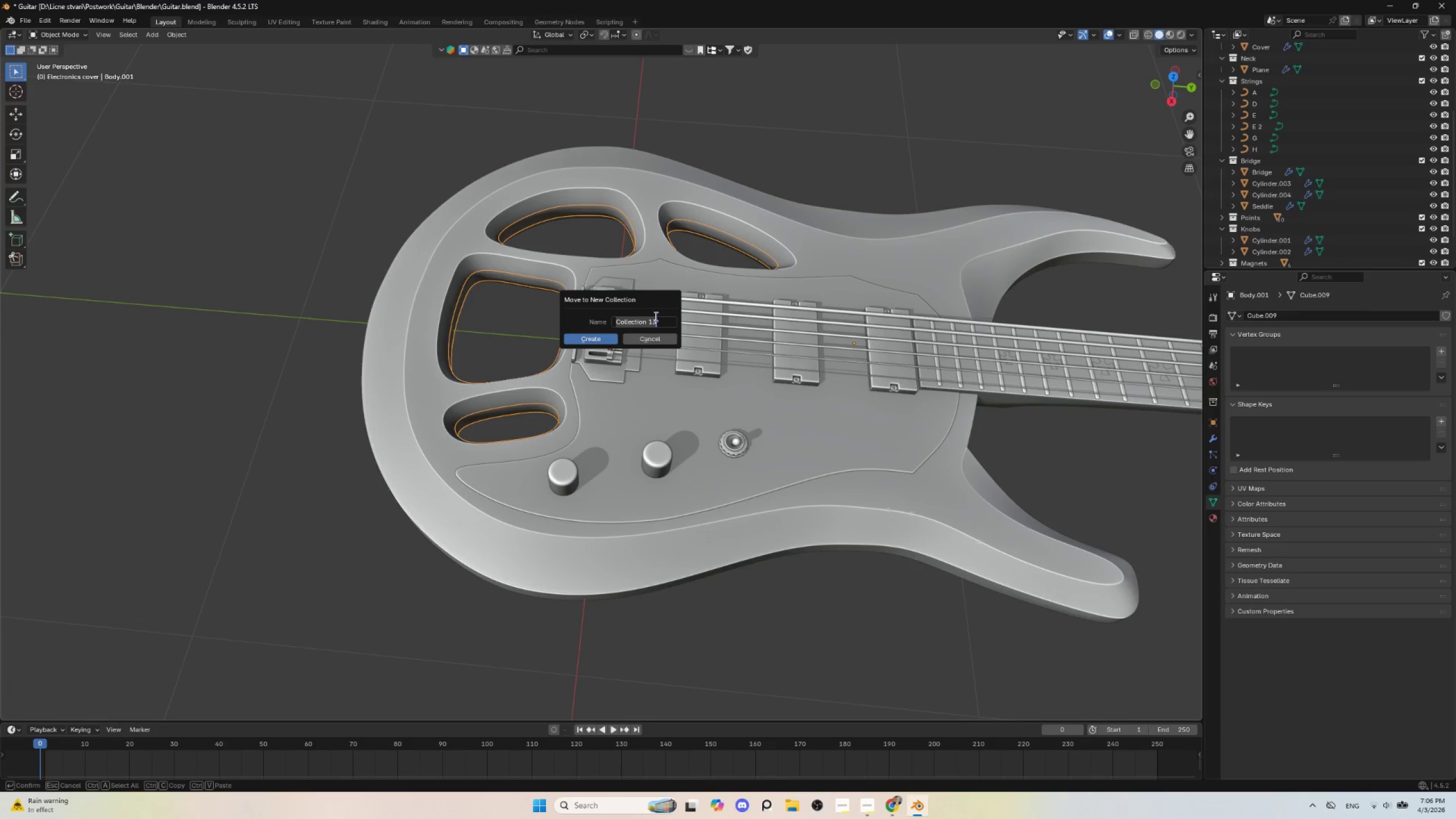 
type(Glass covers)
 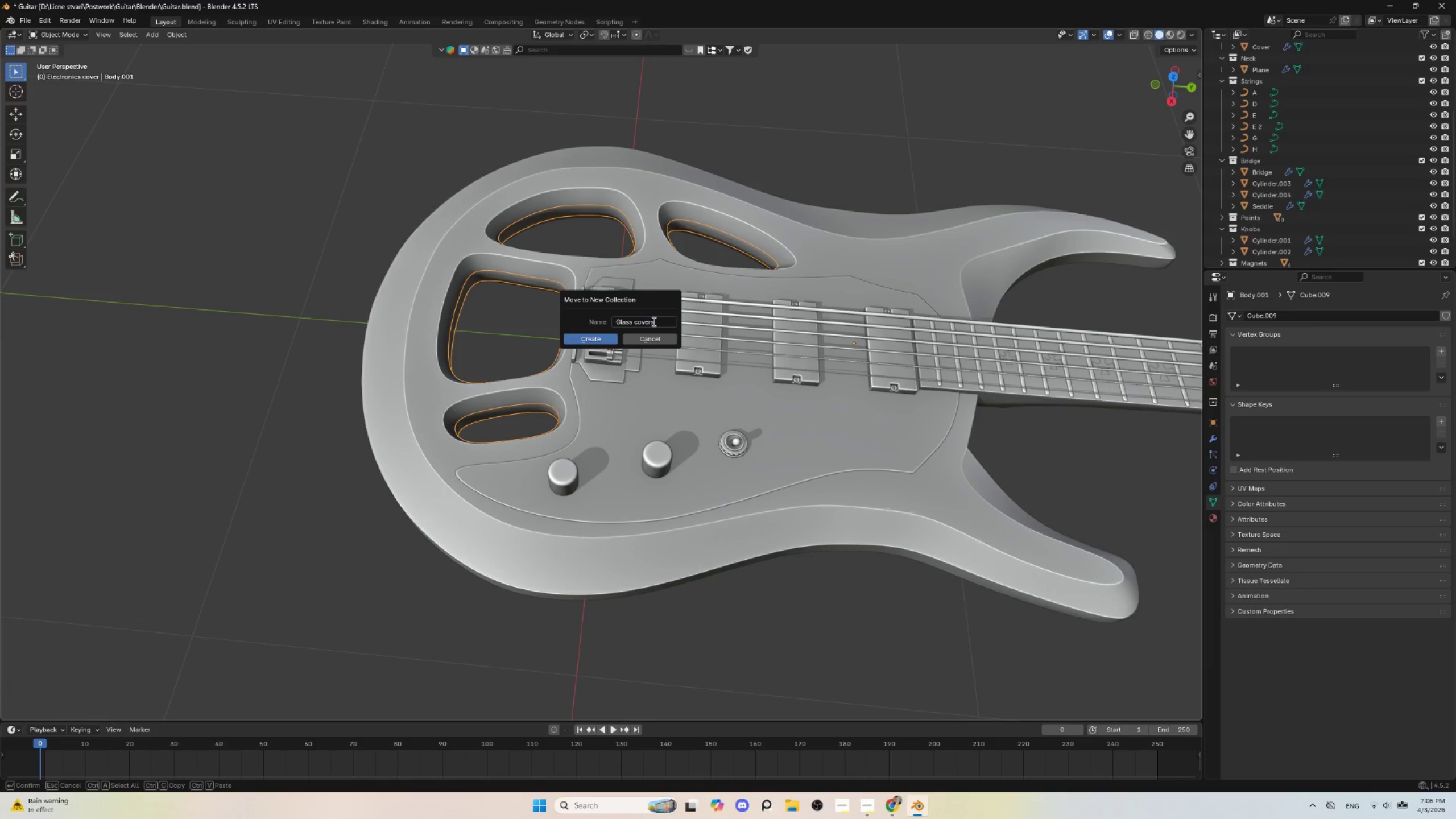 
left_click([634, 320])
 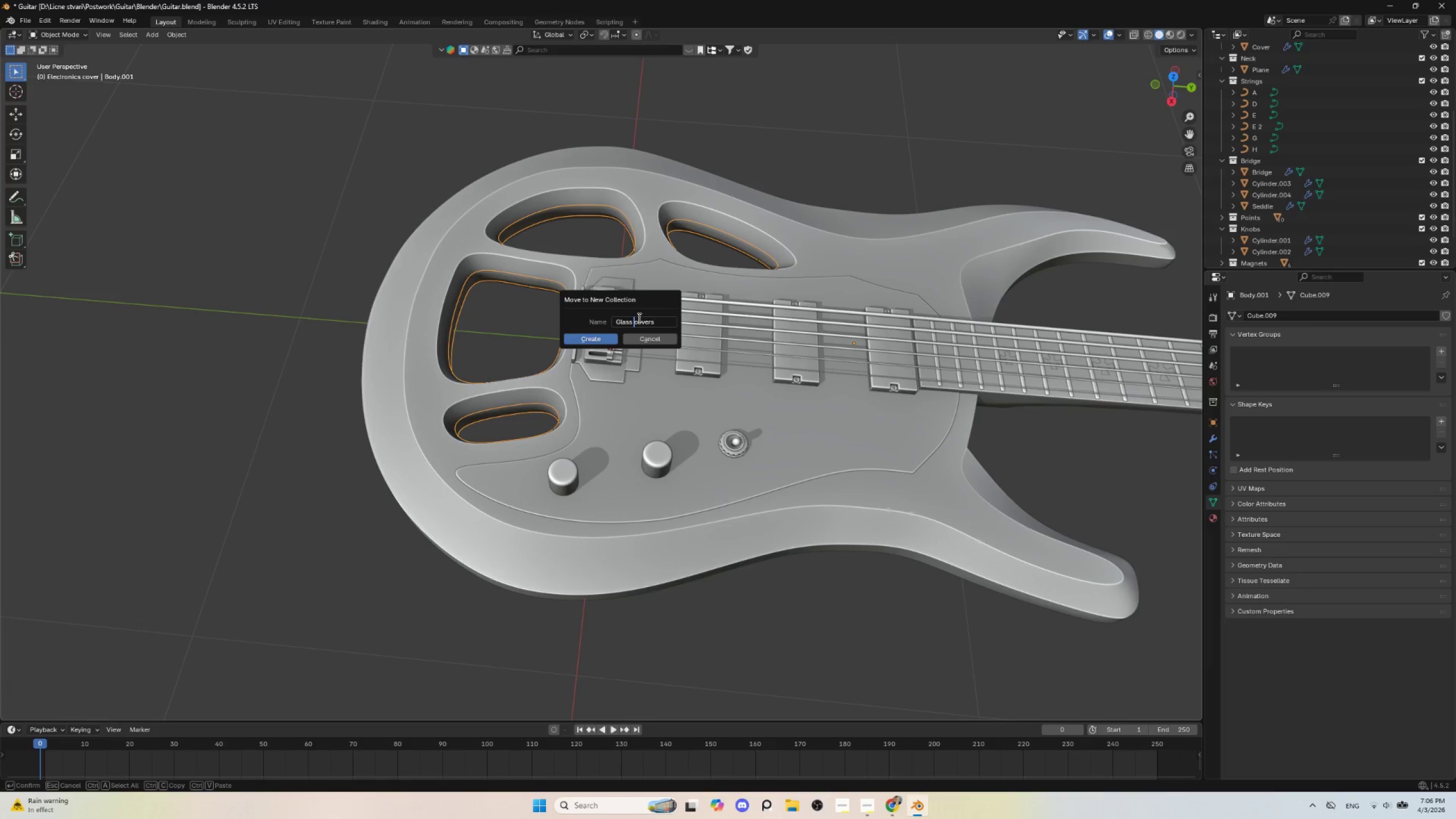 
type(led )
 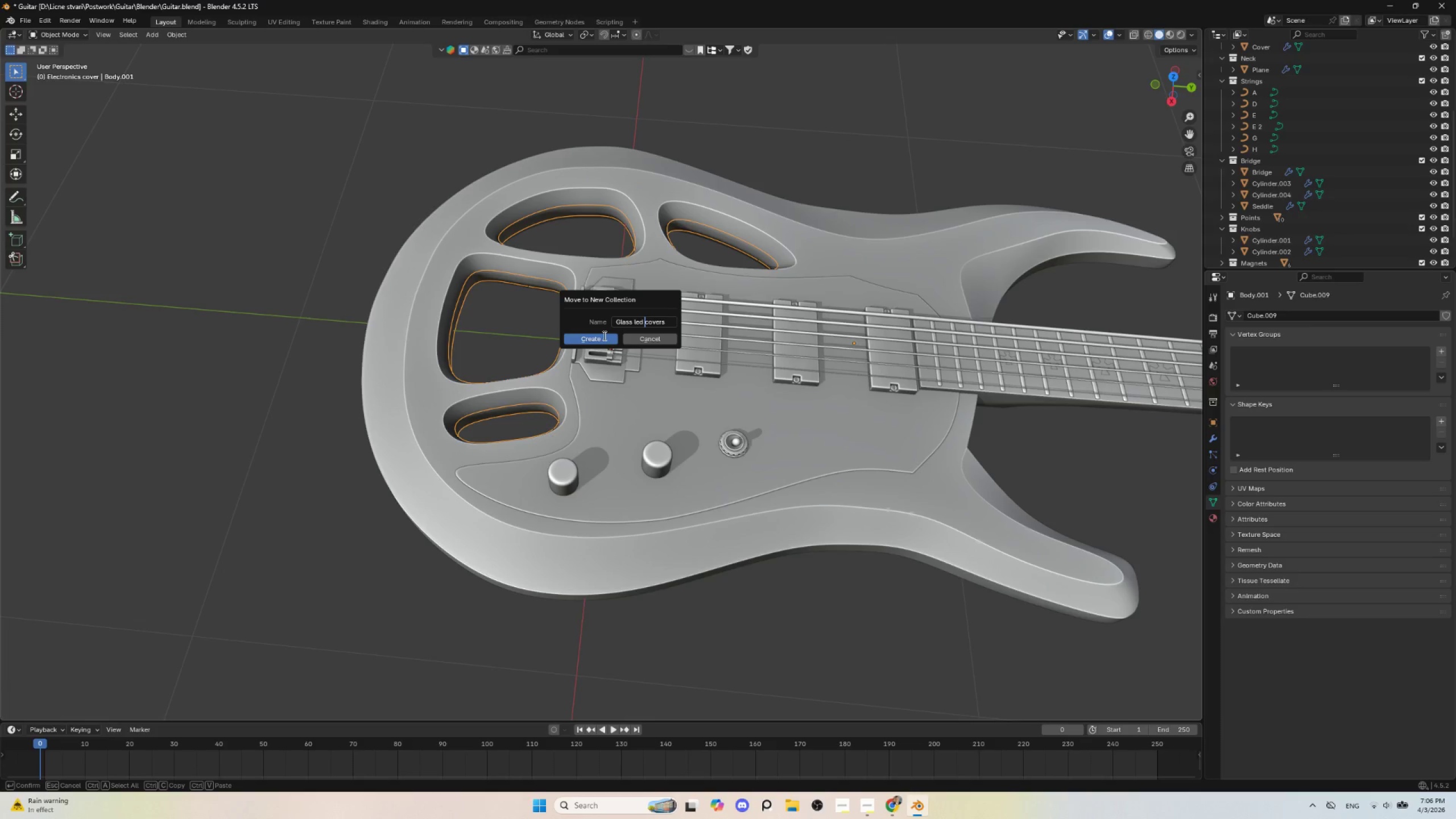 
left_click([598, 336])
 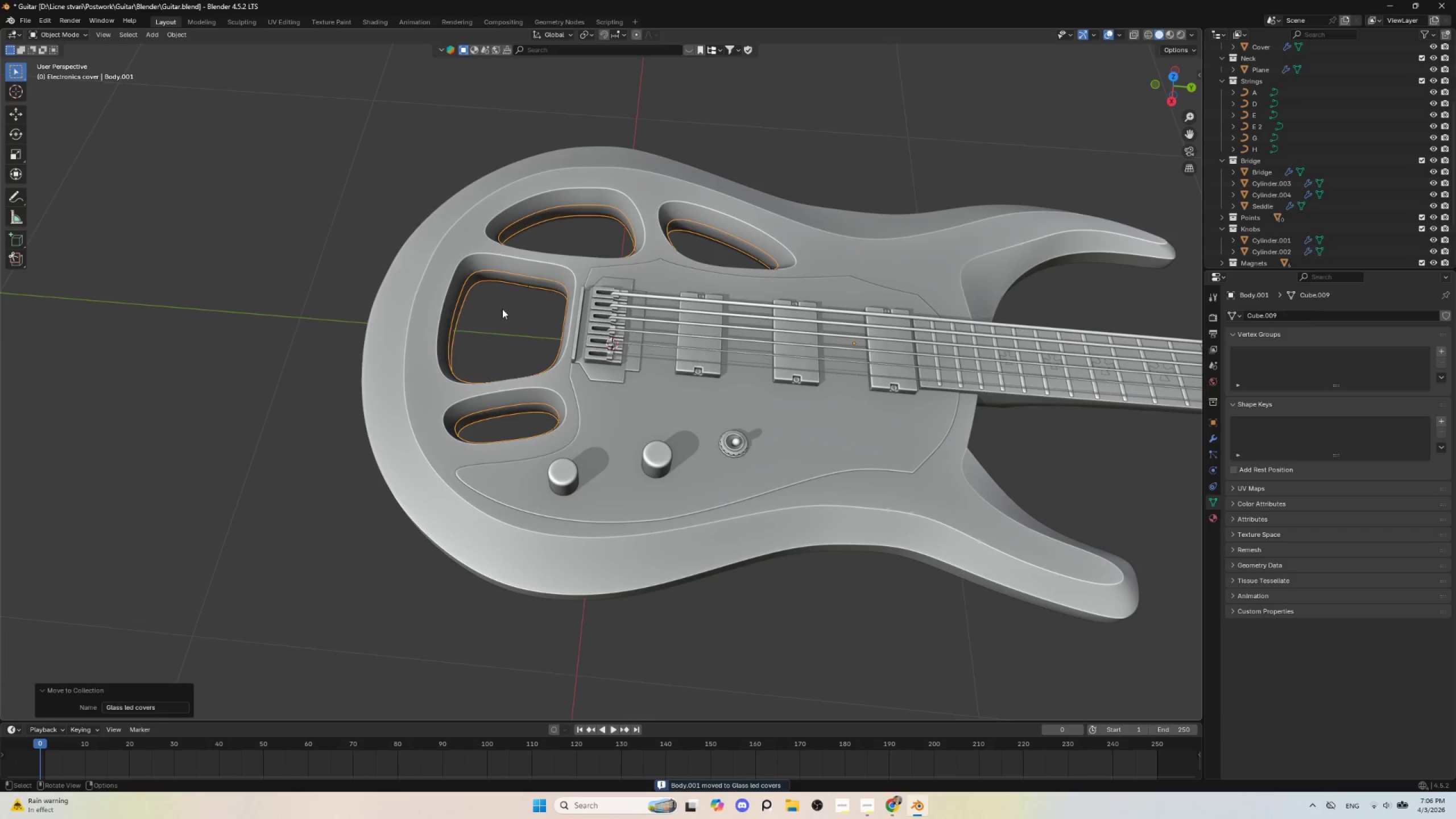 
key(Tab)
 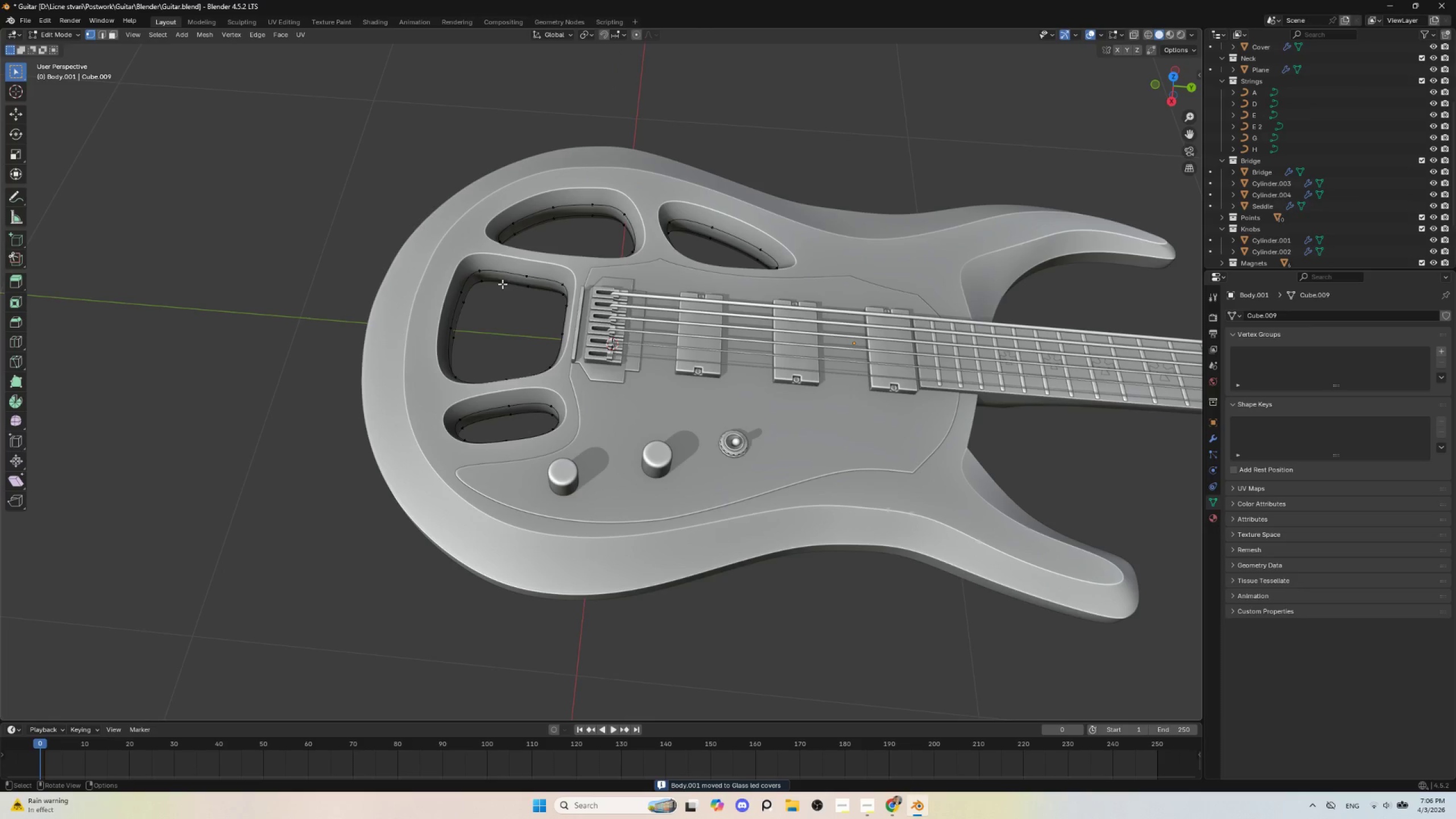 
hold_key(key=AltLeft, duration=0.86)
left_click([503, 270])
 